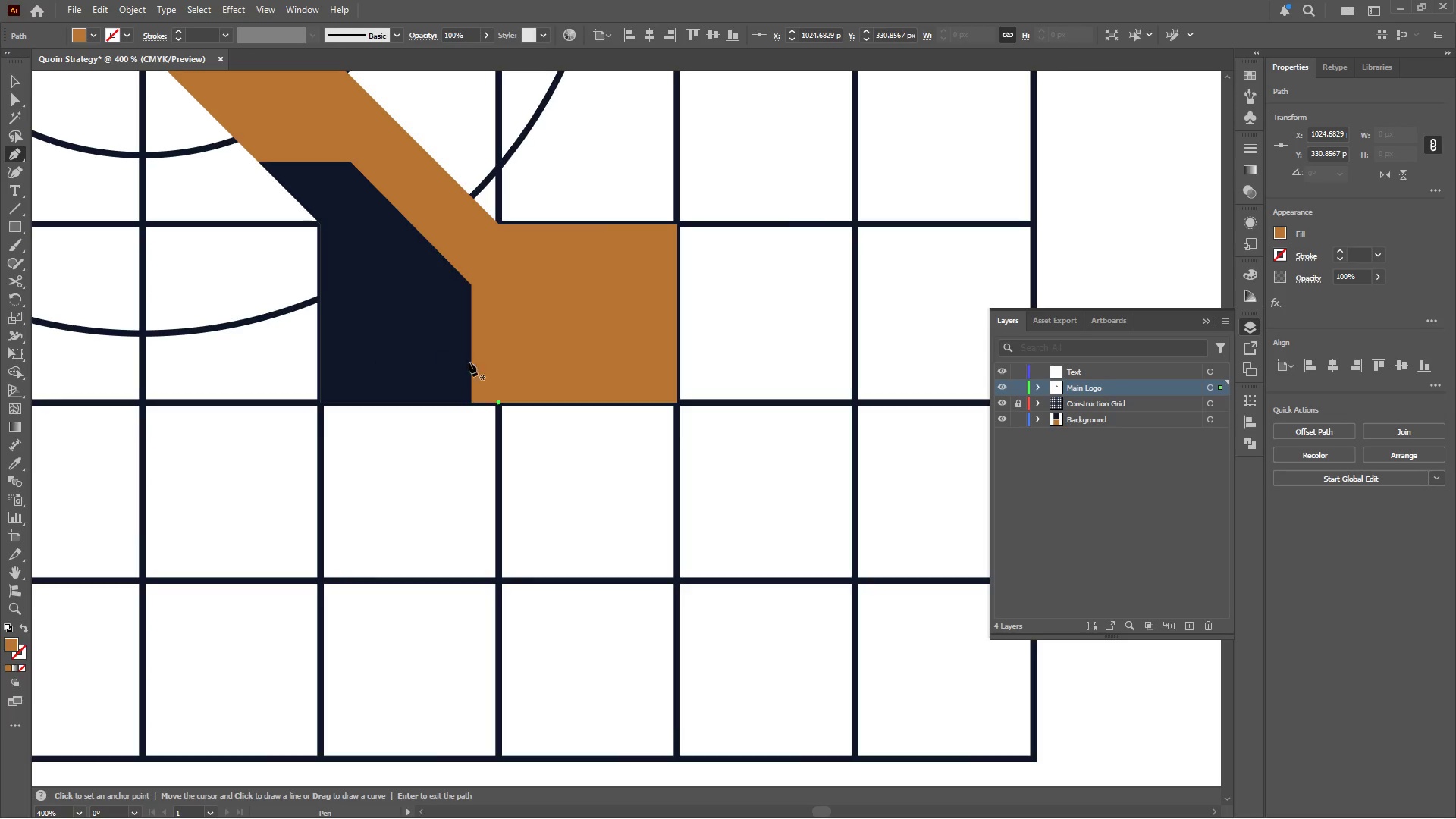 
hold_key(key=AltLeft, duration=0.69)
scroll: coordinate [497, 375], scroll_direction: down, amount: 2.0
 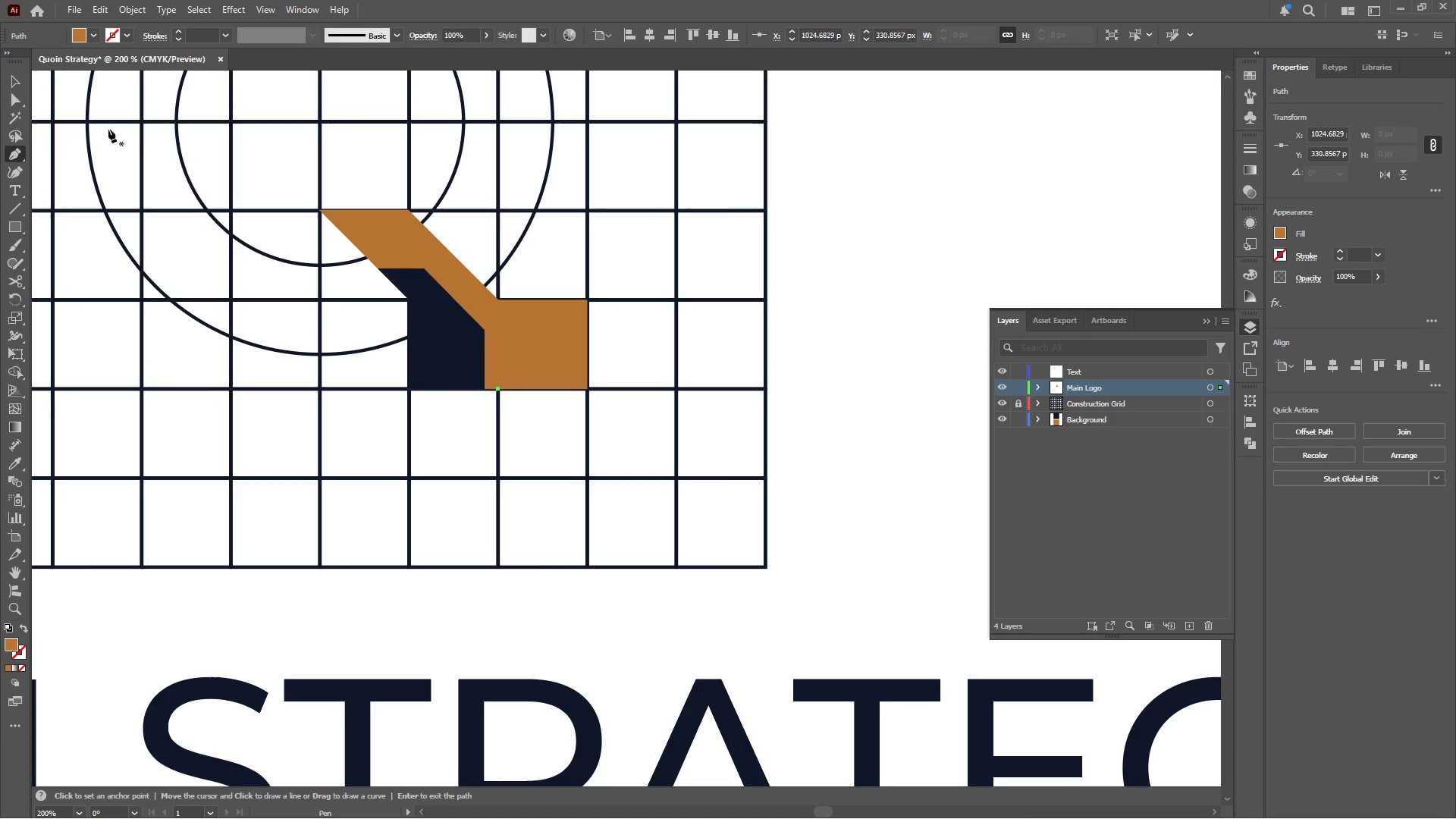 
left_click([14, 80])
 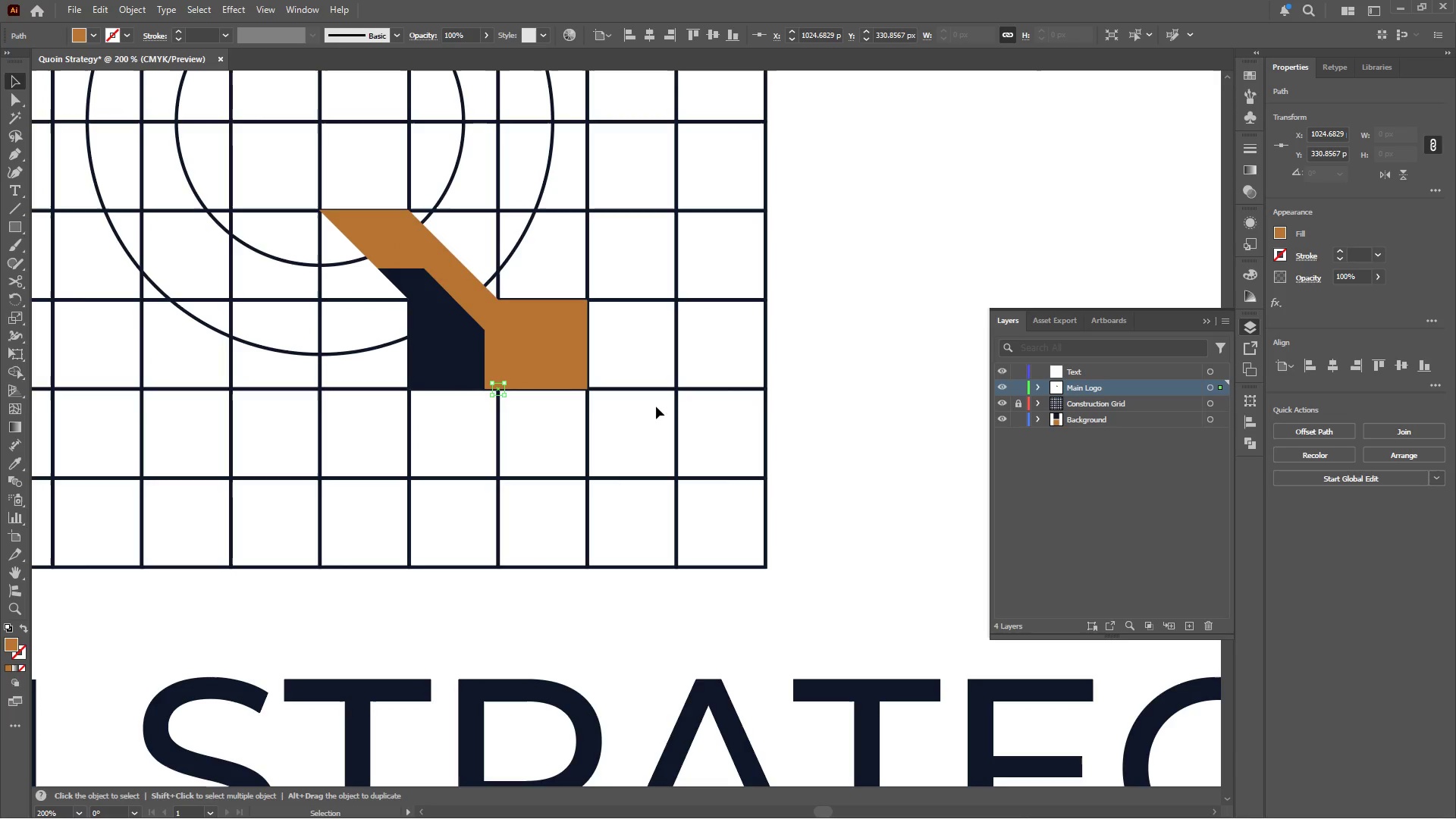 
hold_key(key=AltLeft, duration=0.53)
scroll: coordinate [654, 401], scroll_direction: down, amount: 2.0
 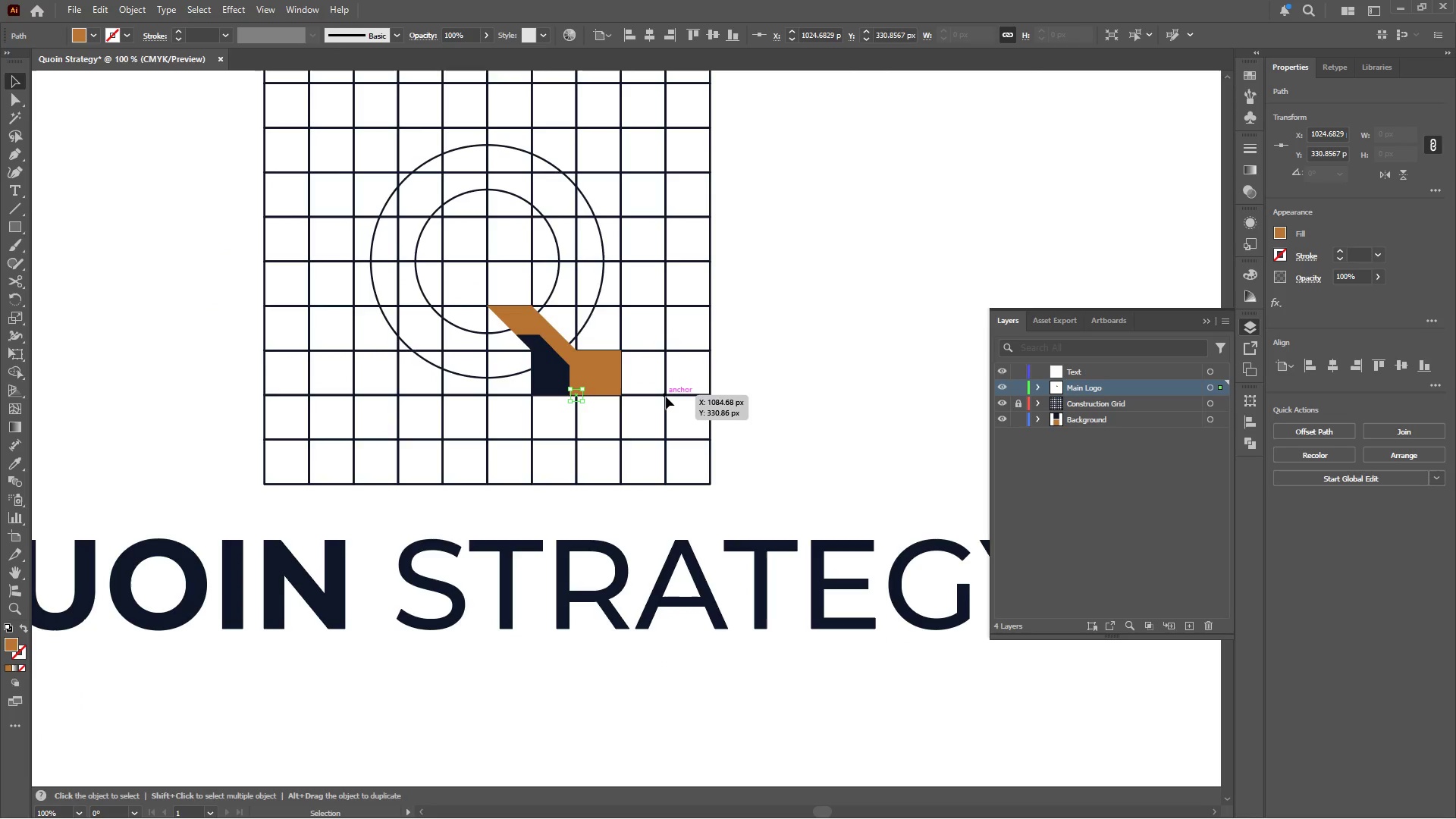 
left_click([666, 394])
 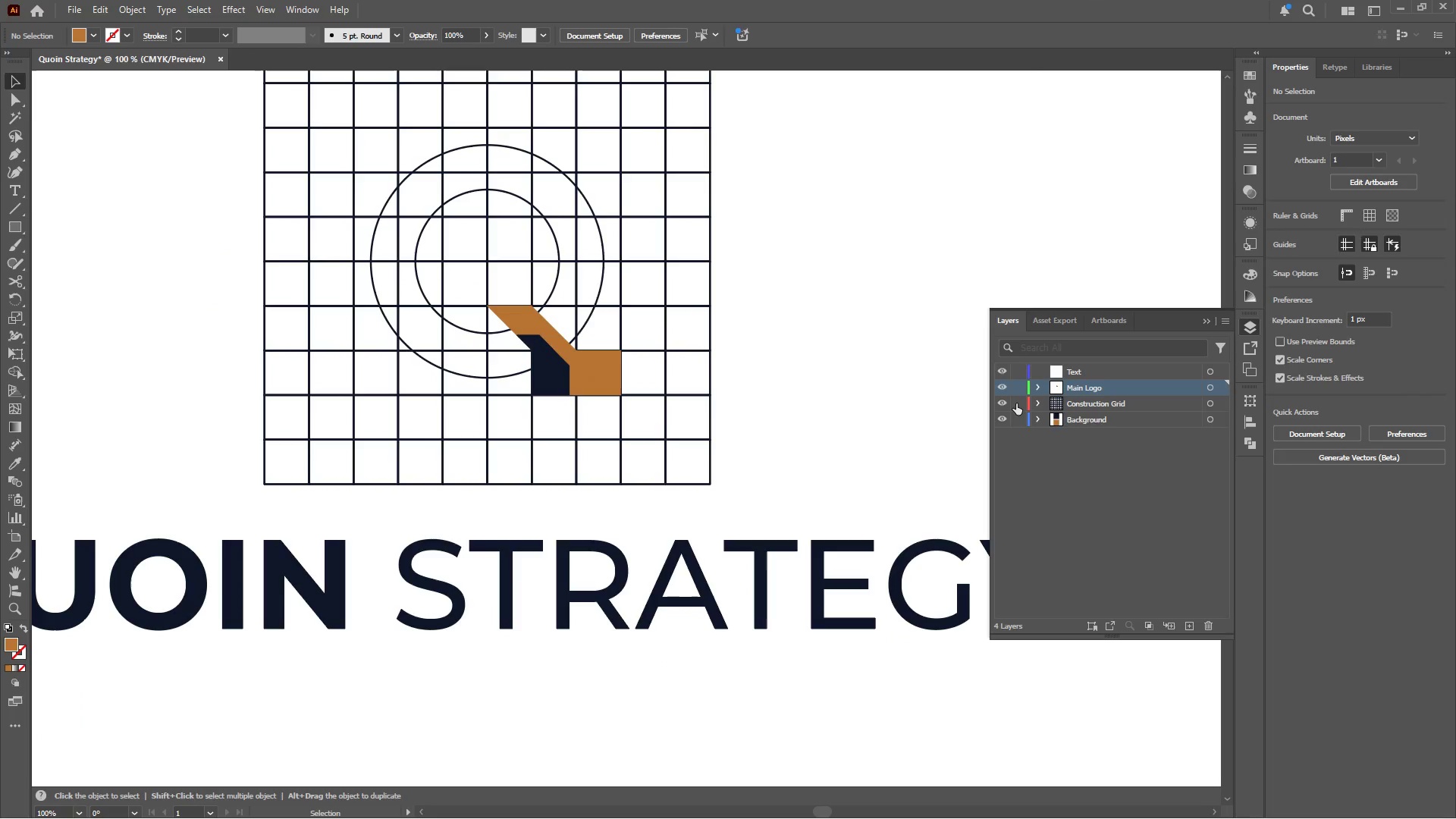 
left_click([885, 383])
 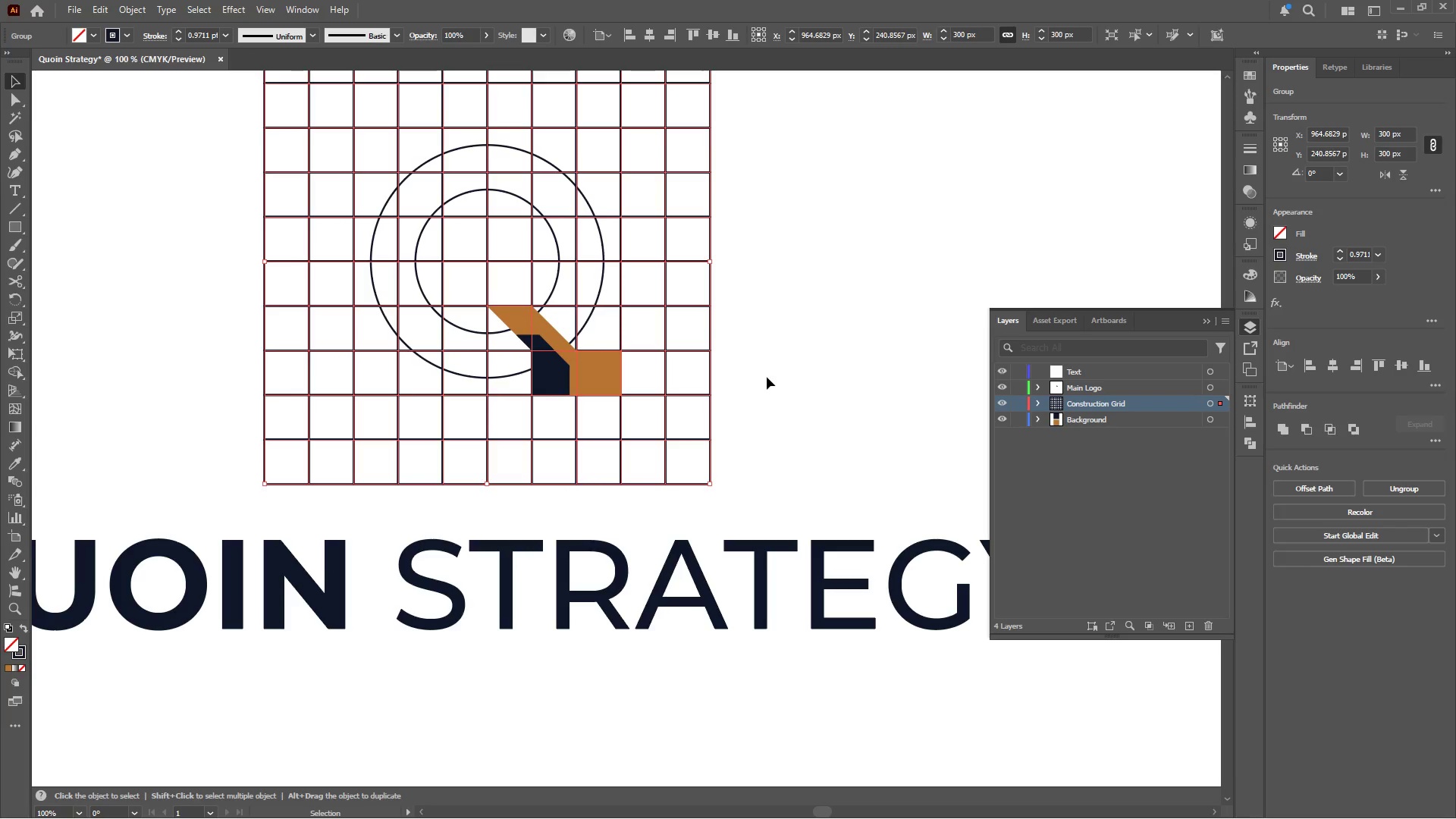 
wait(11.73)
 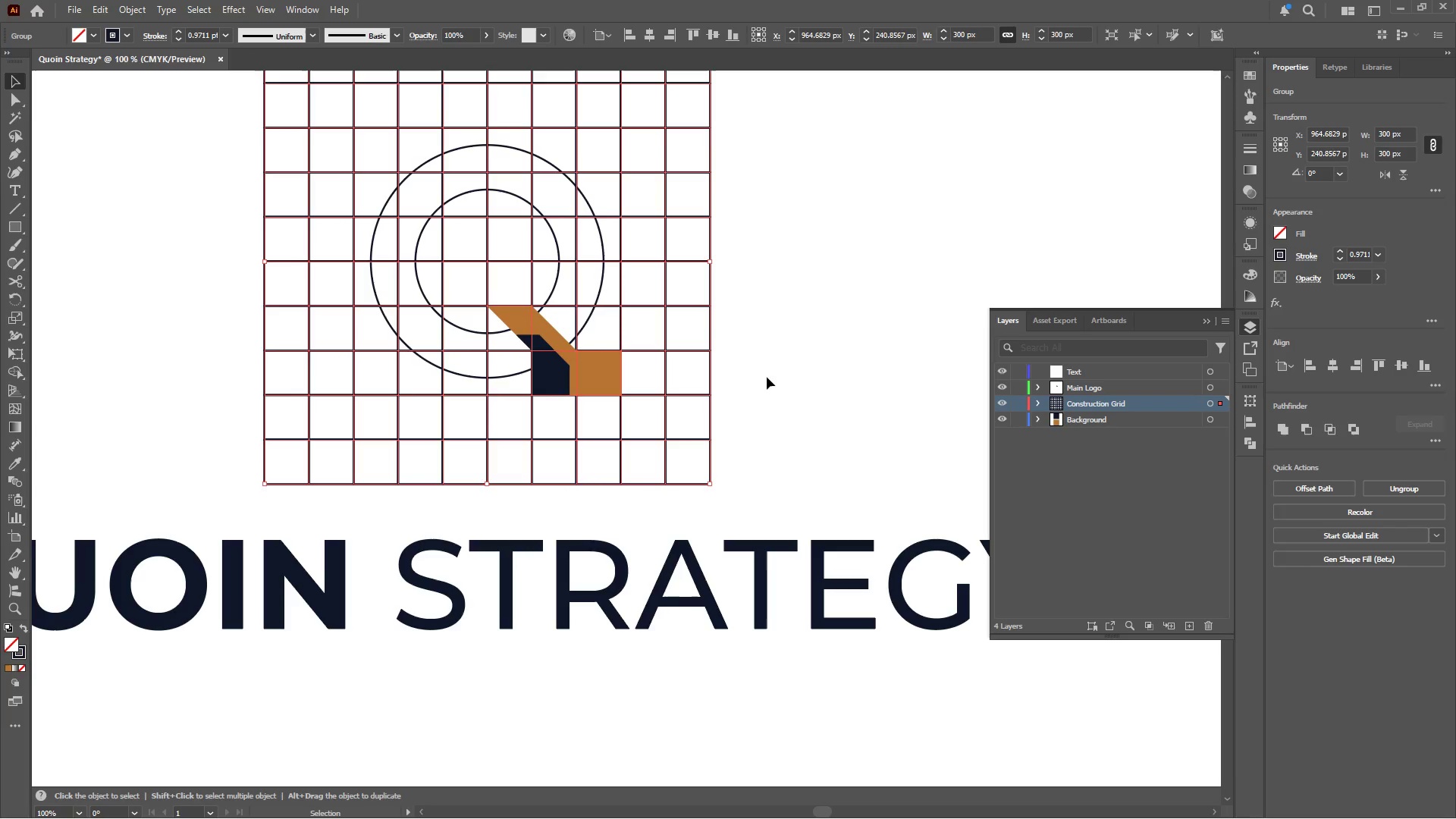 
key(Control+Z)
 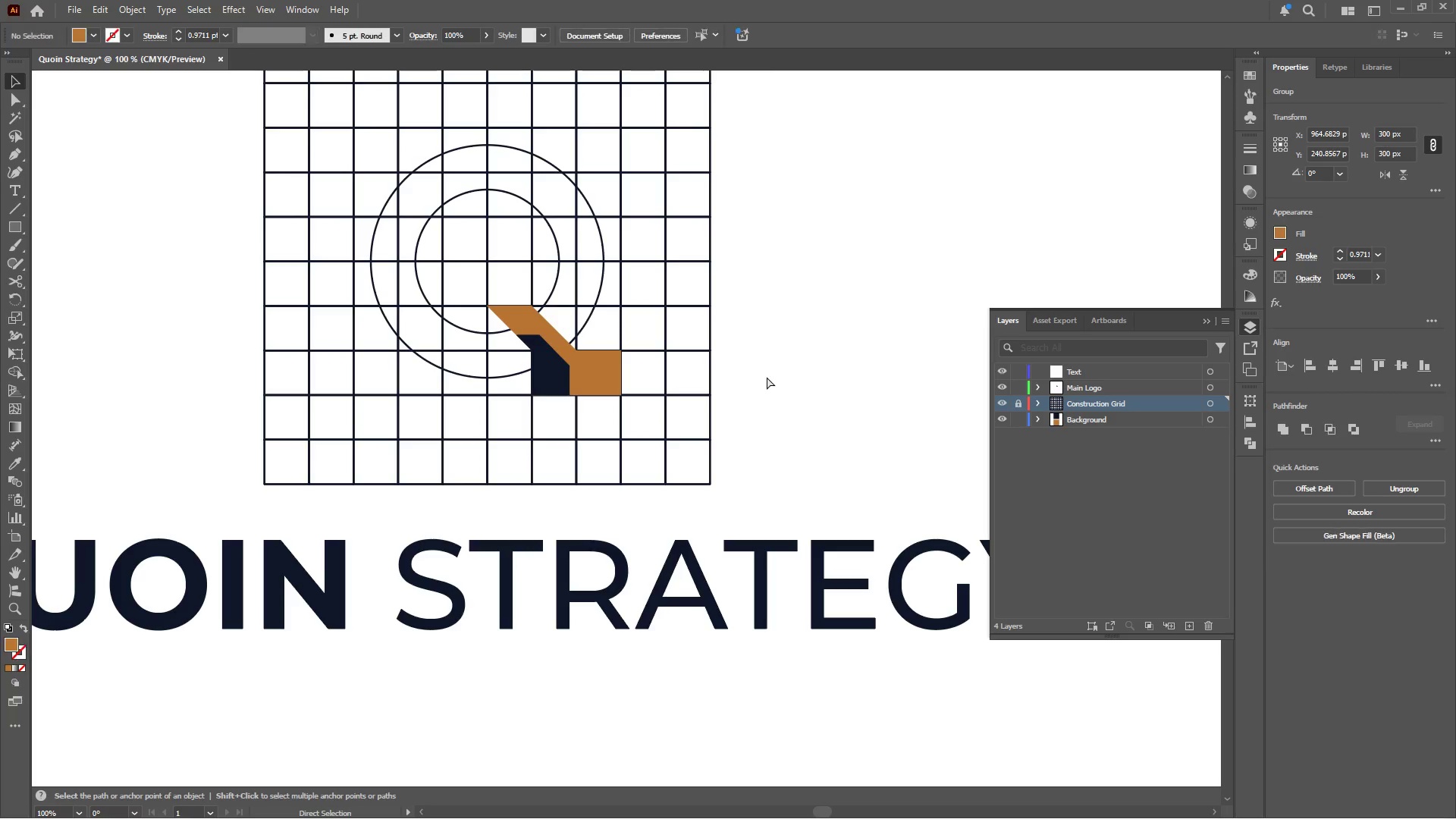 
key(Control+Z)
 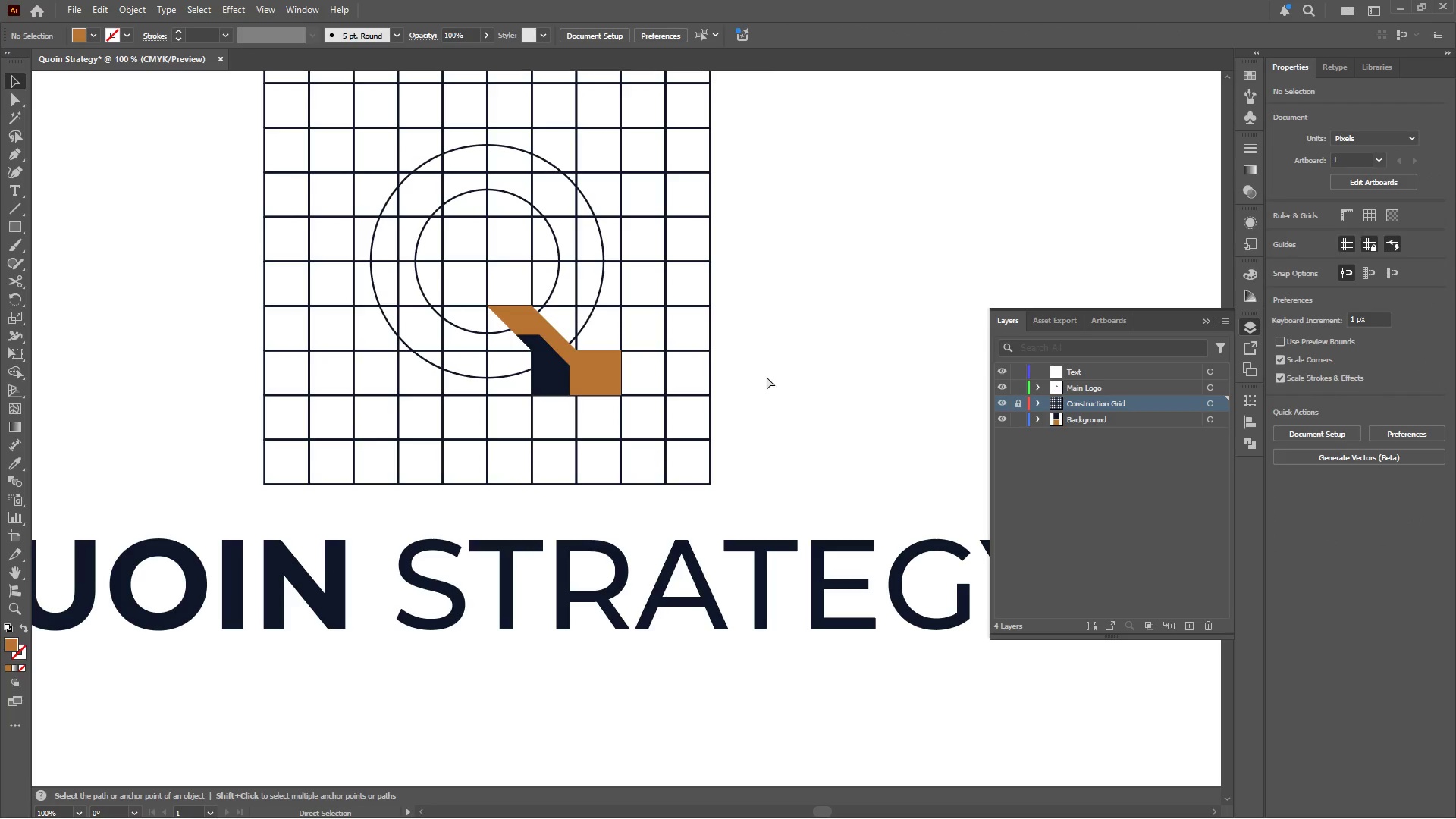 
key(Control+Z)
 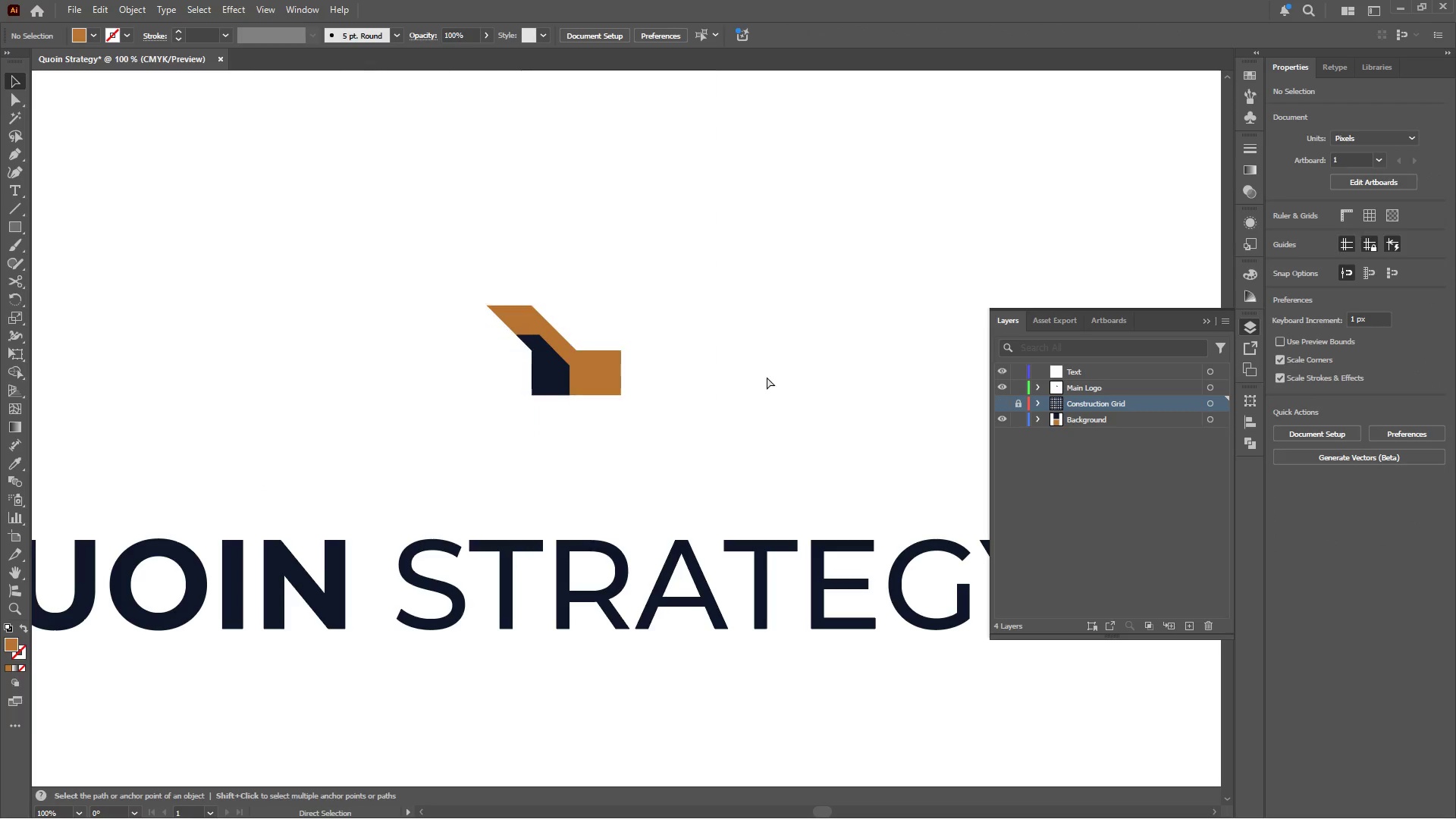 
key(Control+Z)
 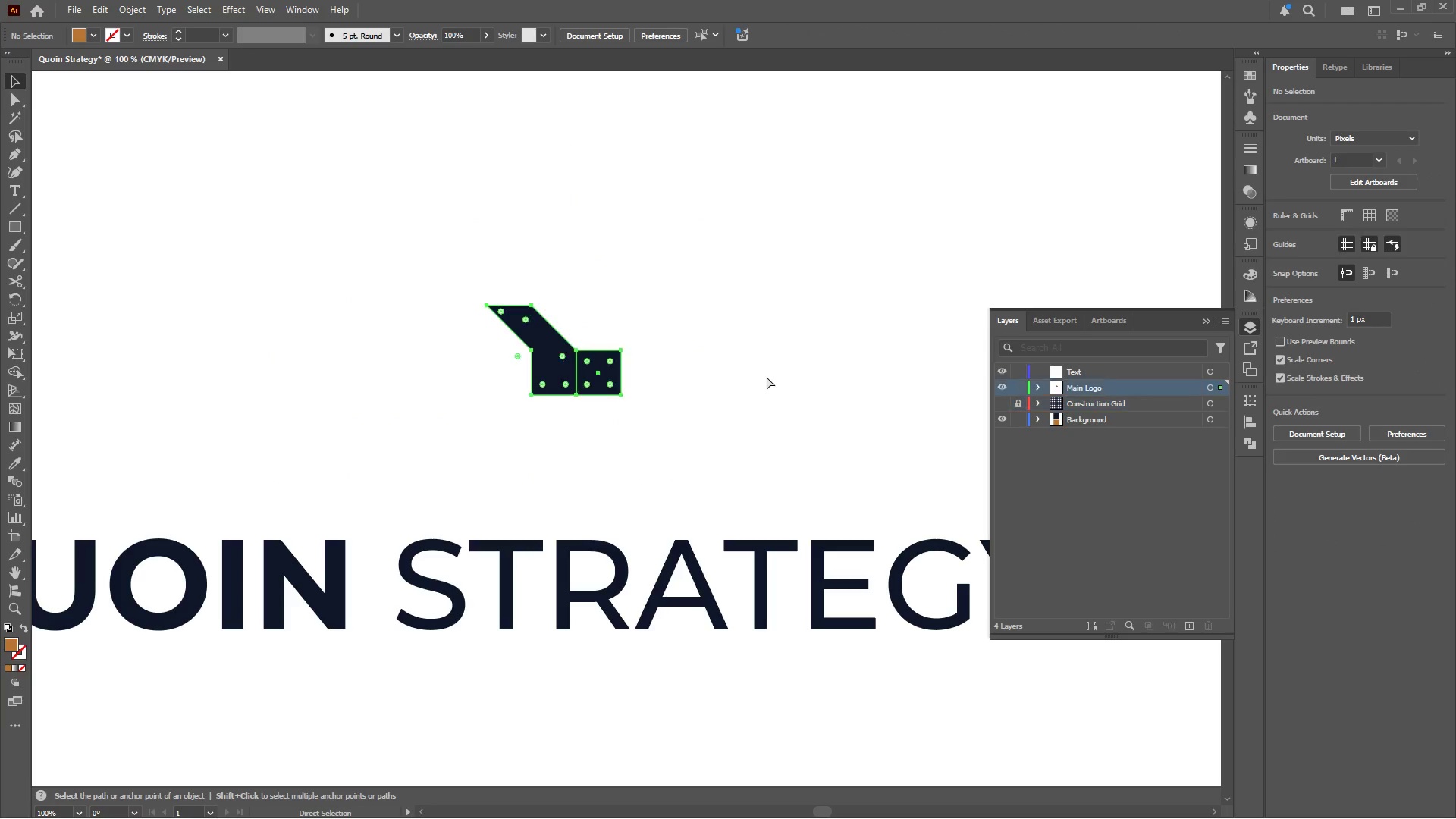 
key(Control+Z)
 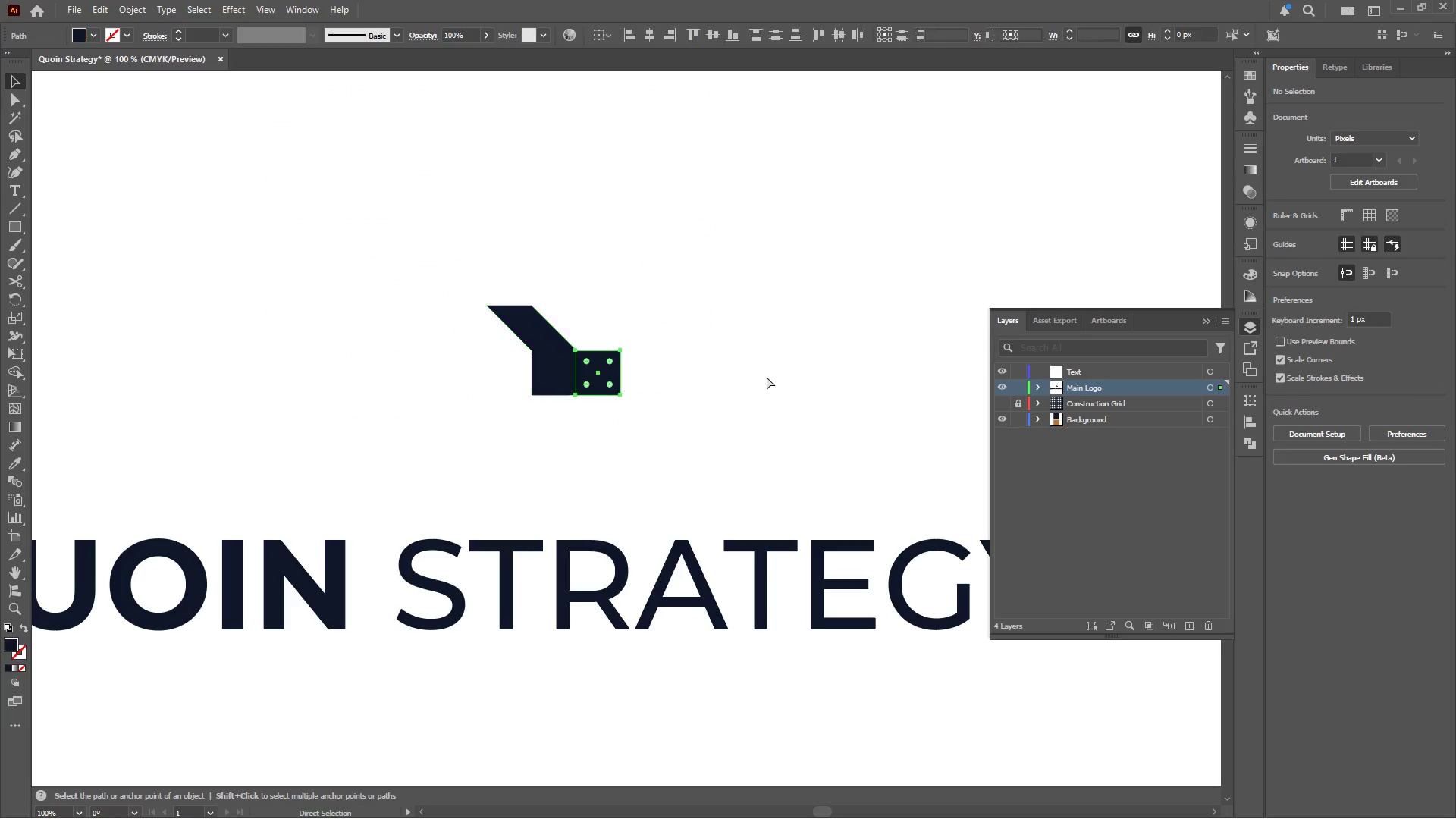 
key(Control+Z)
 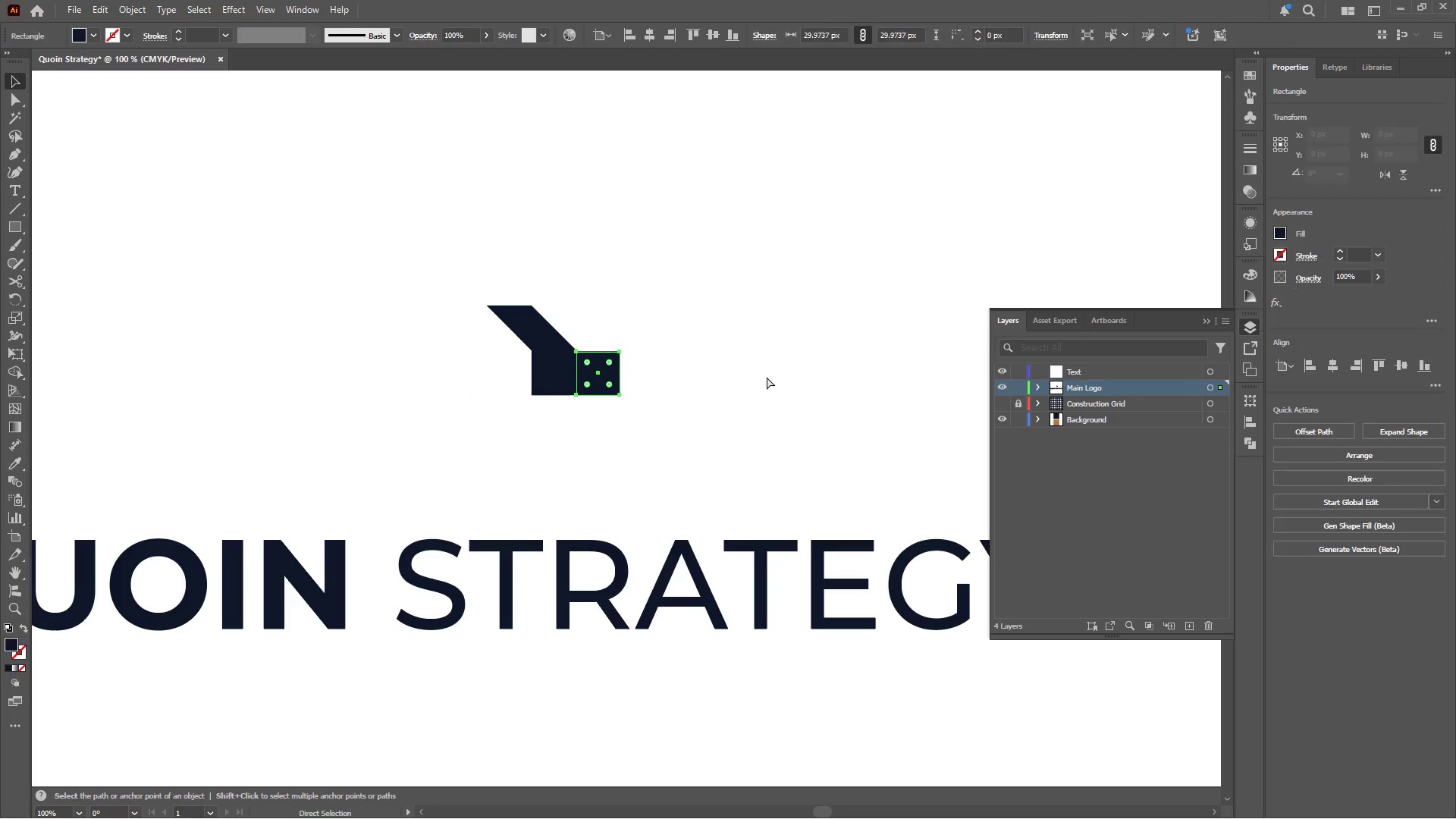 
key(Control+Z)
 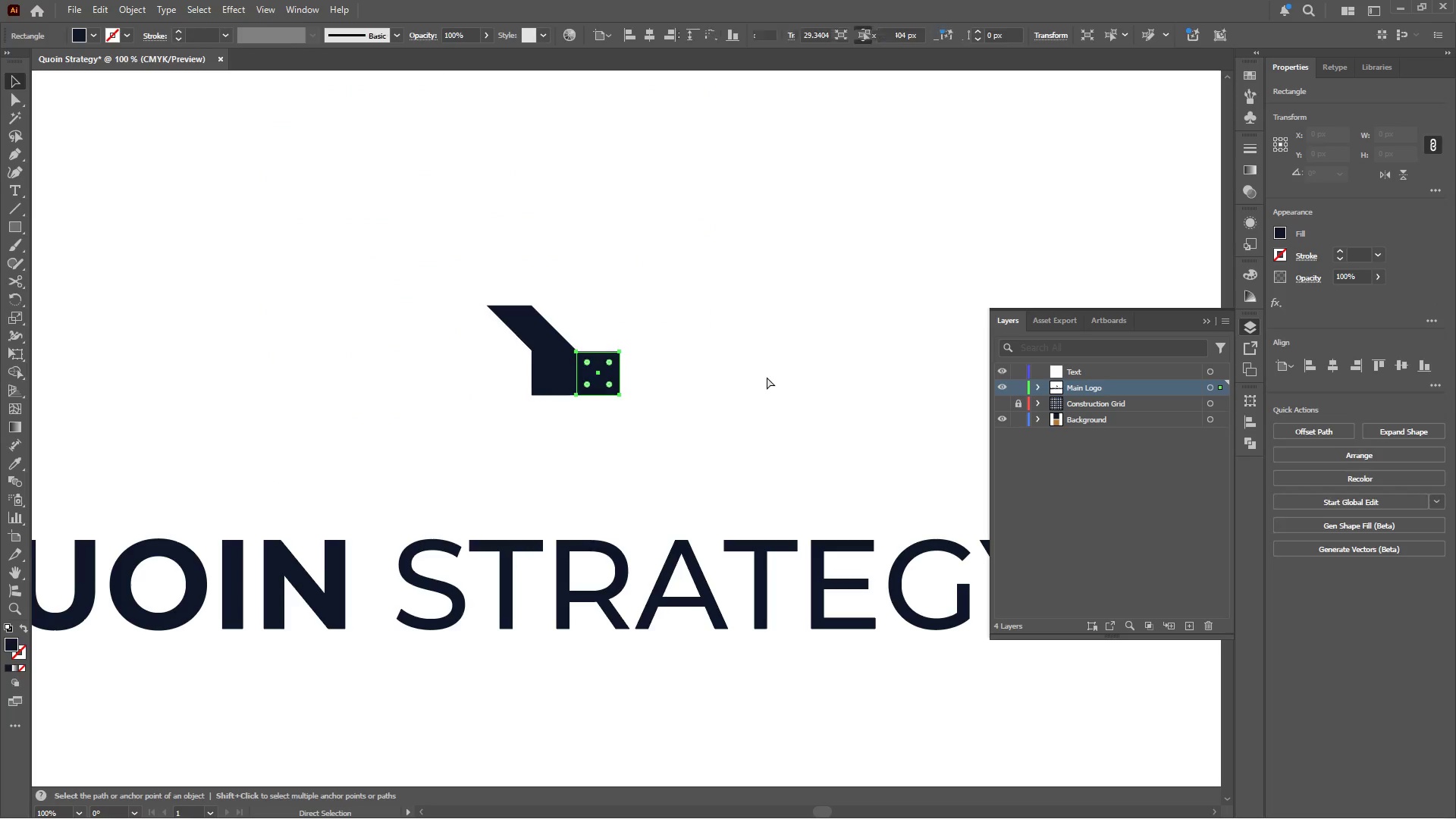 
key(Control+Z)
 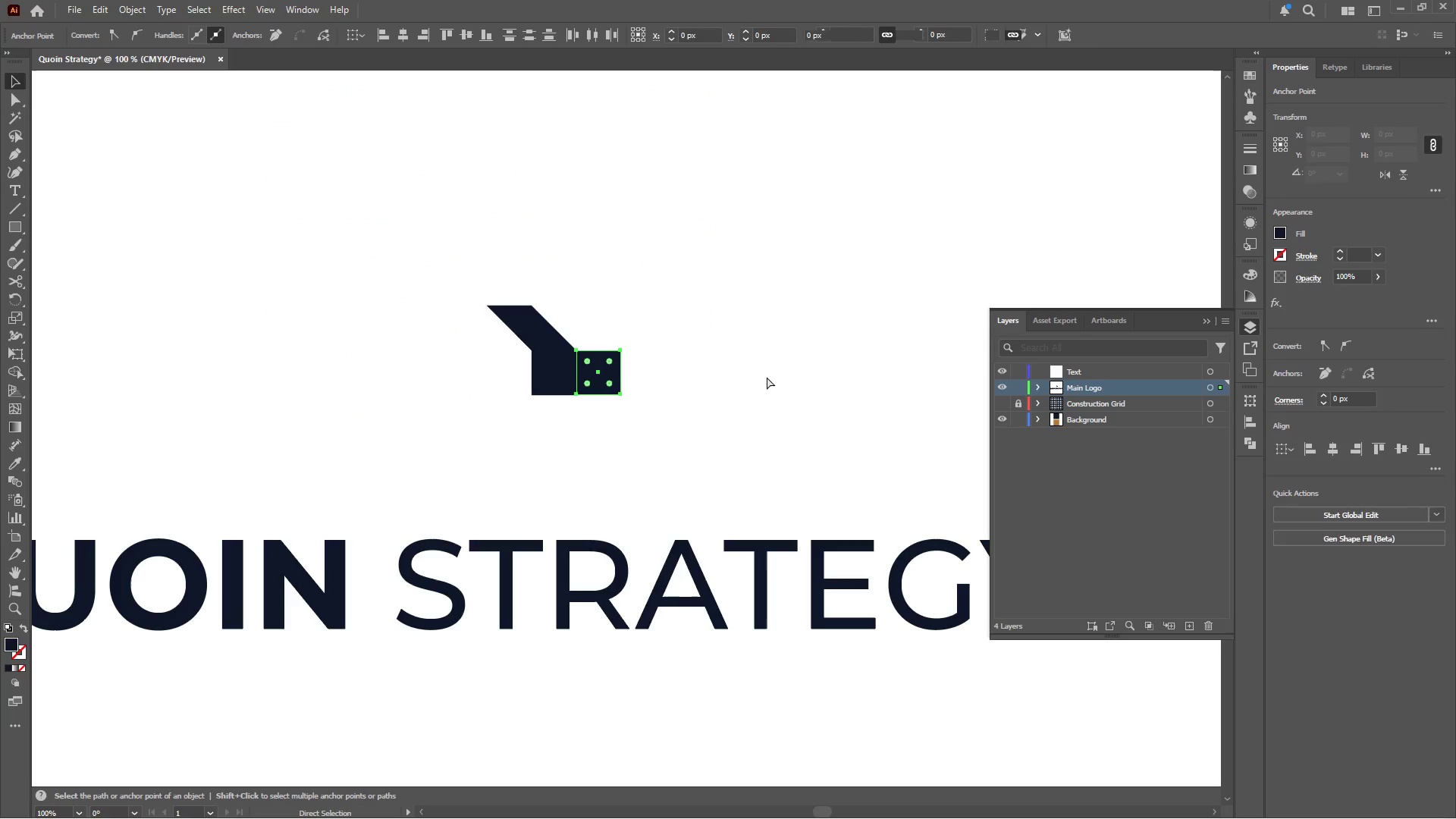 
key(Control+Z)
 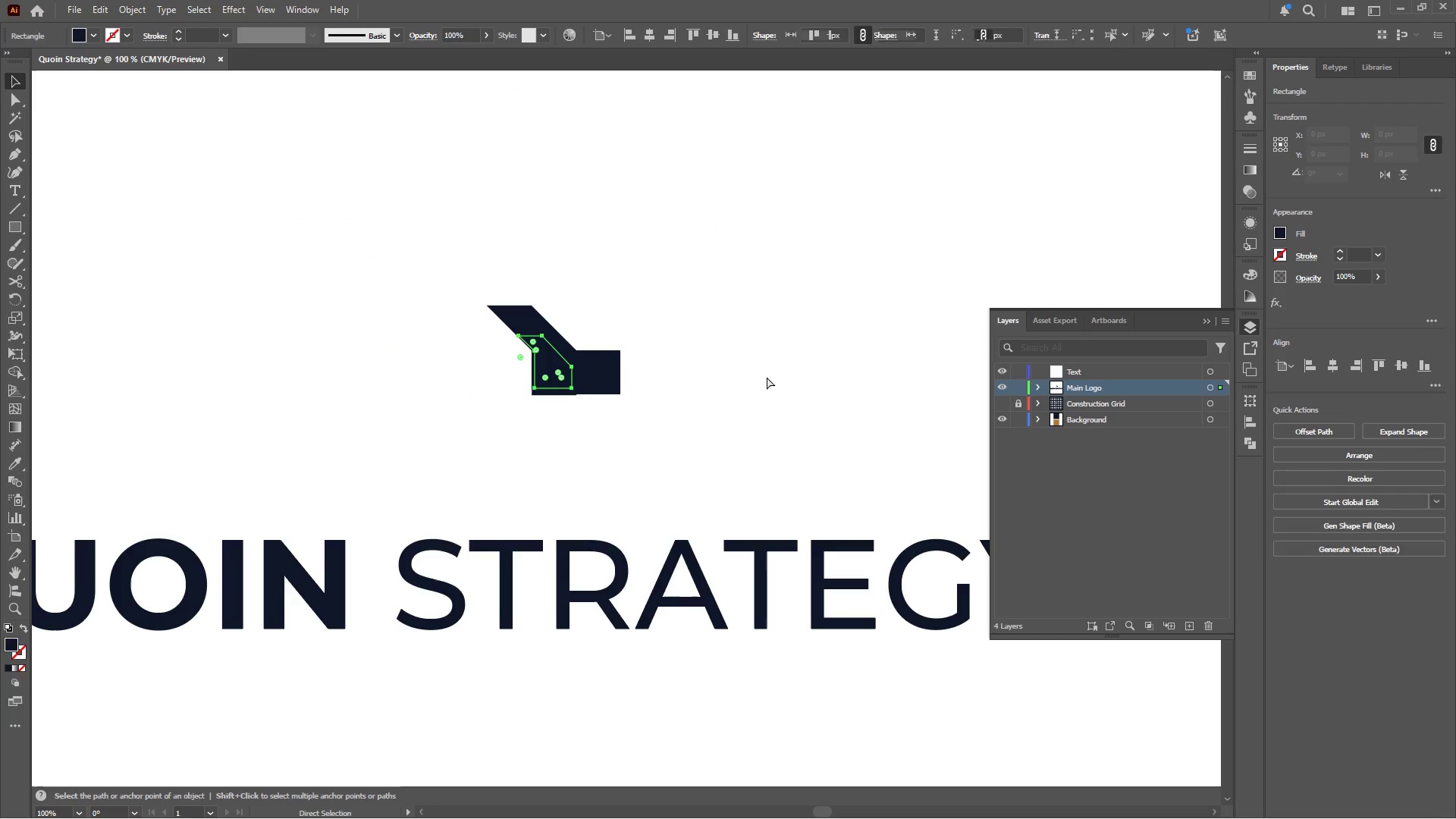 
key(Control+Z)
 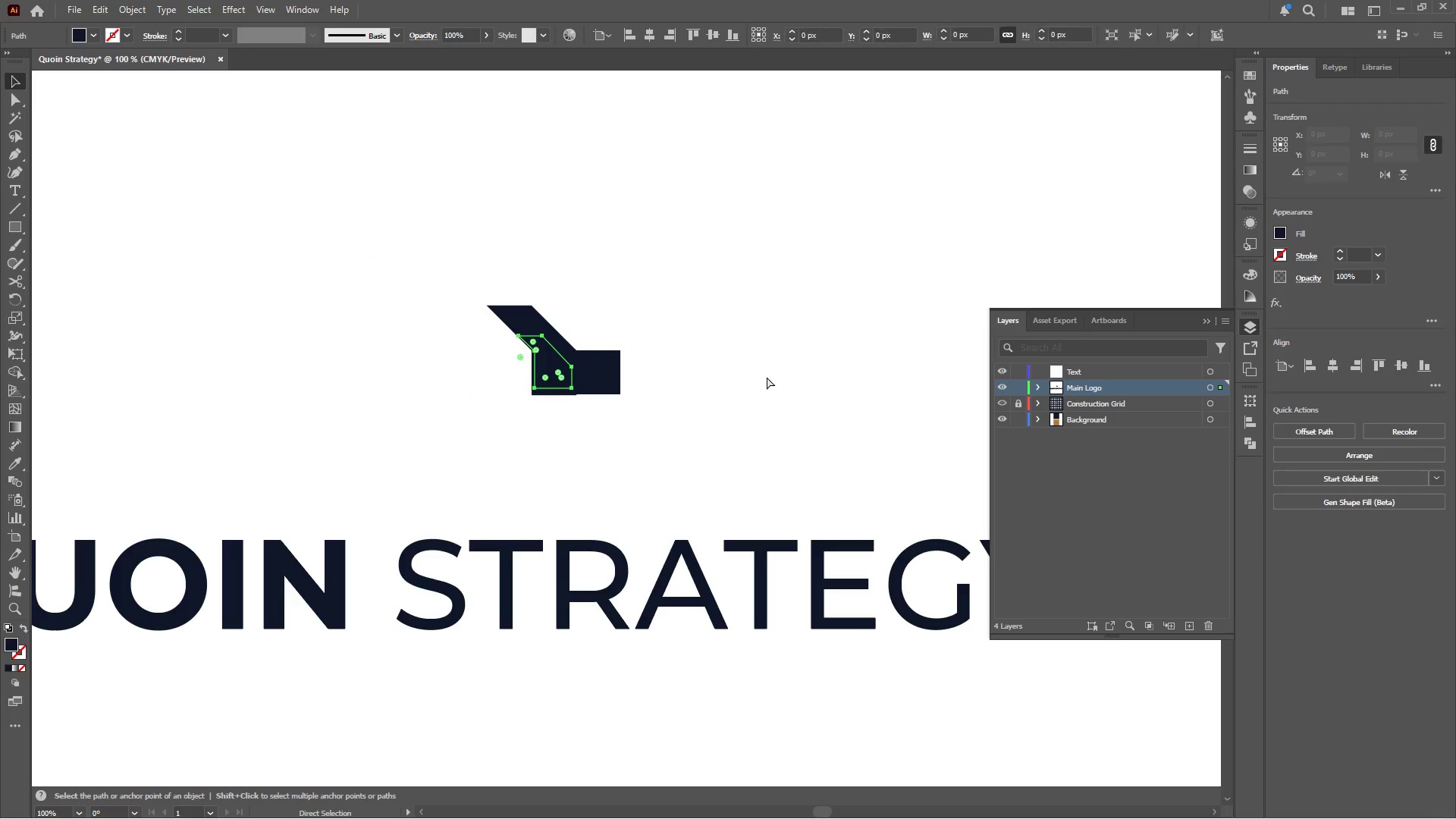 
key(Control+Z)
 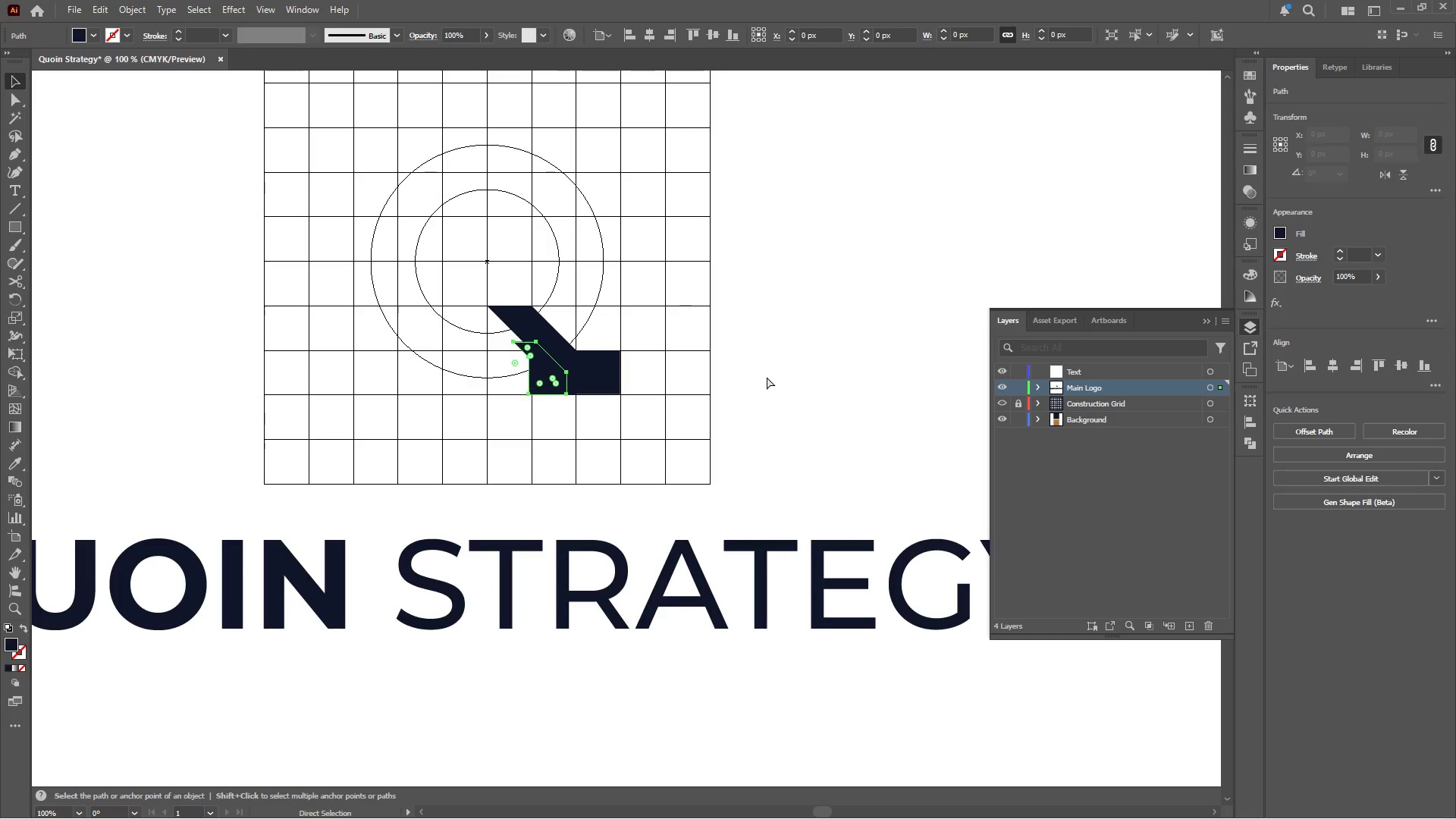 
key(Control+Z)
 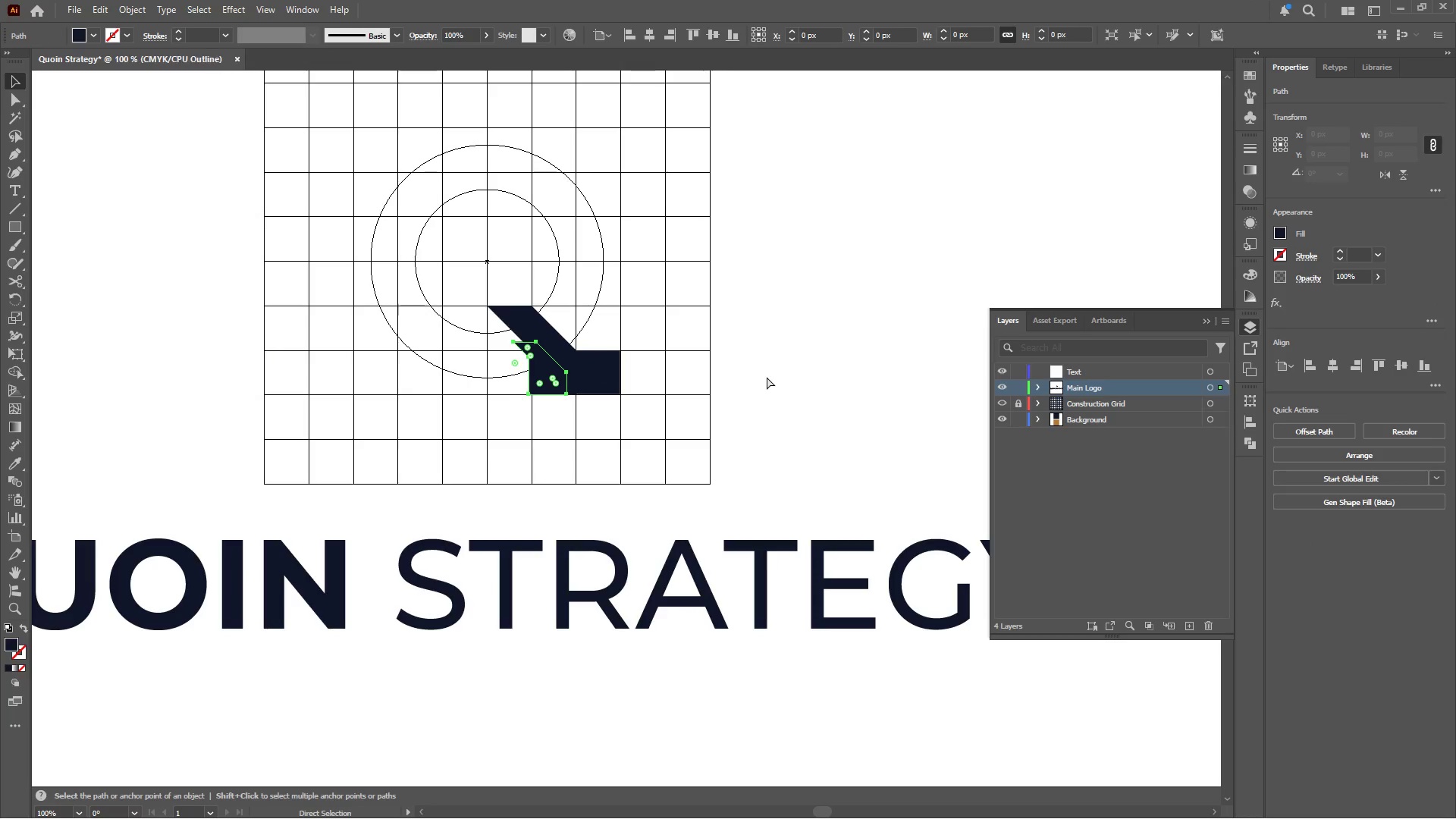 
key(Control+Z)
 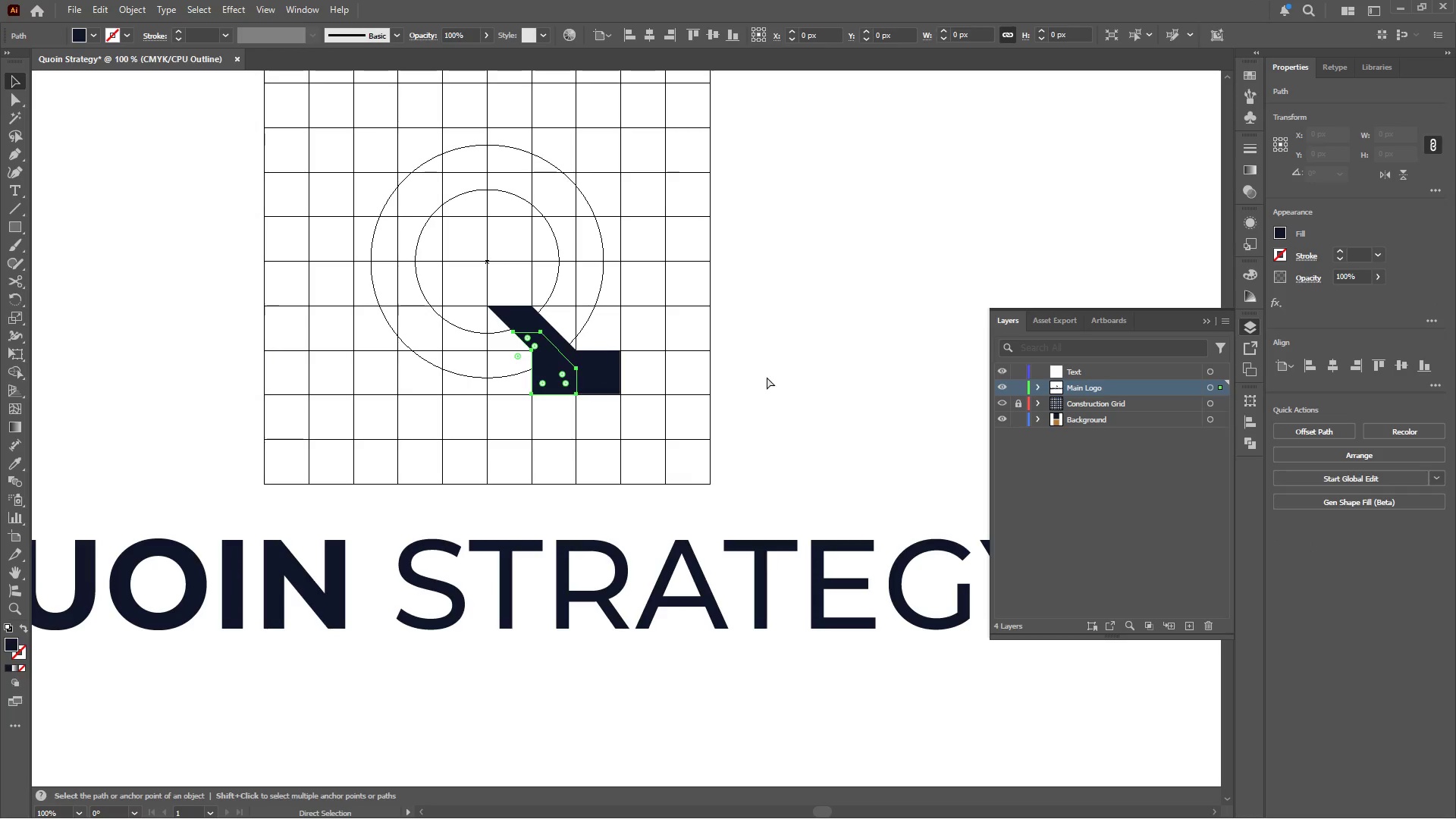 
key(Control+Z)
 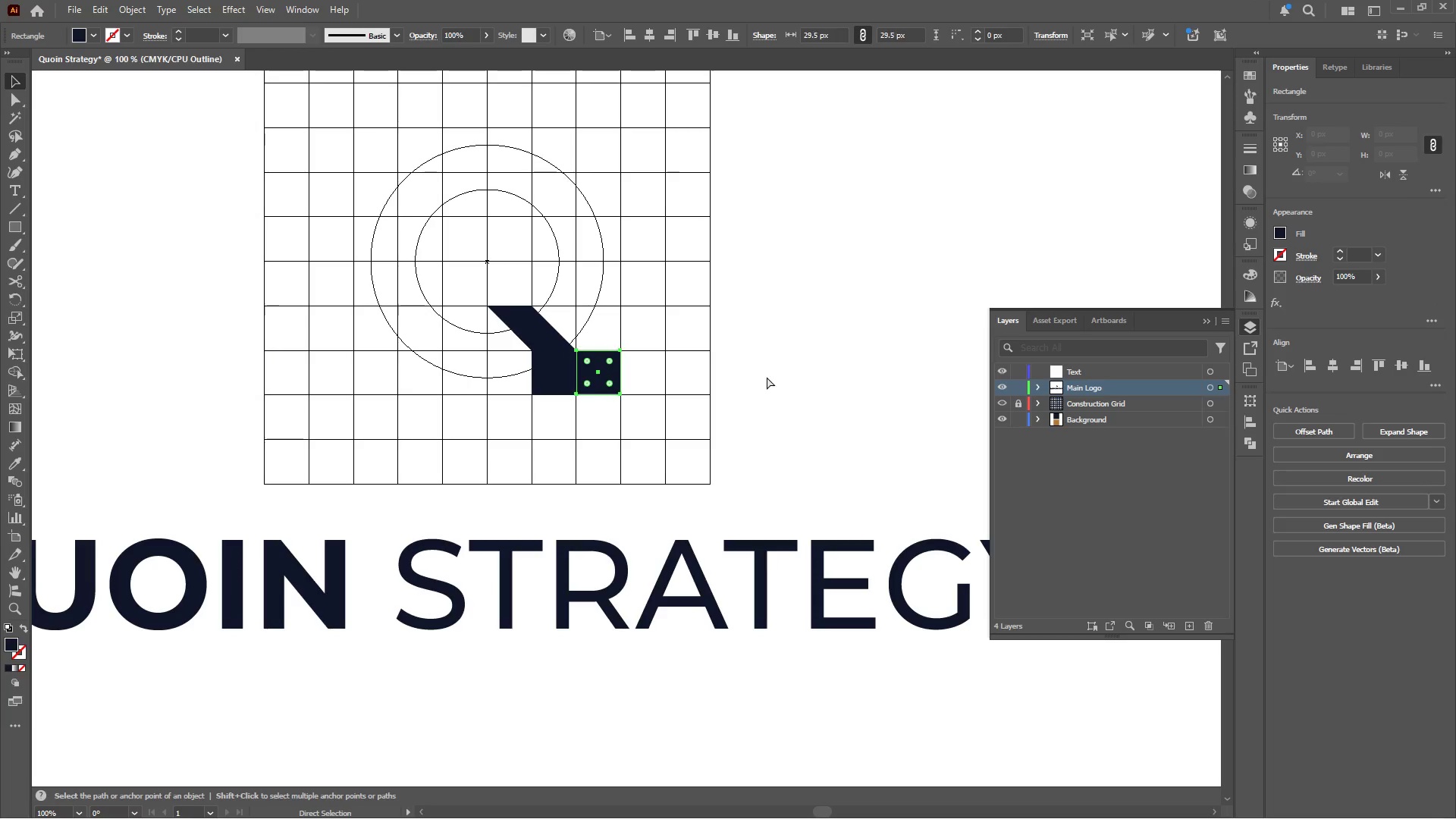 
key(Control+Z)
 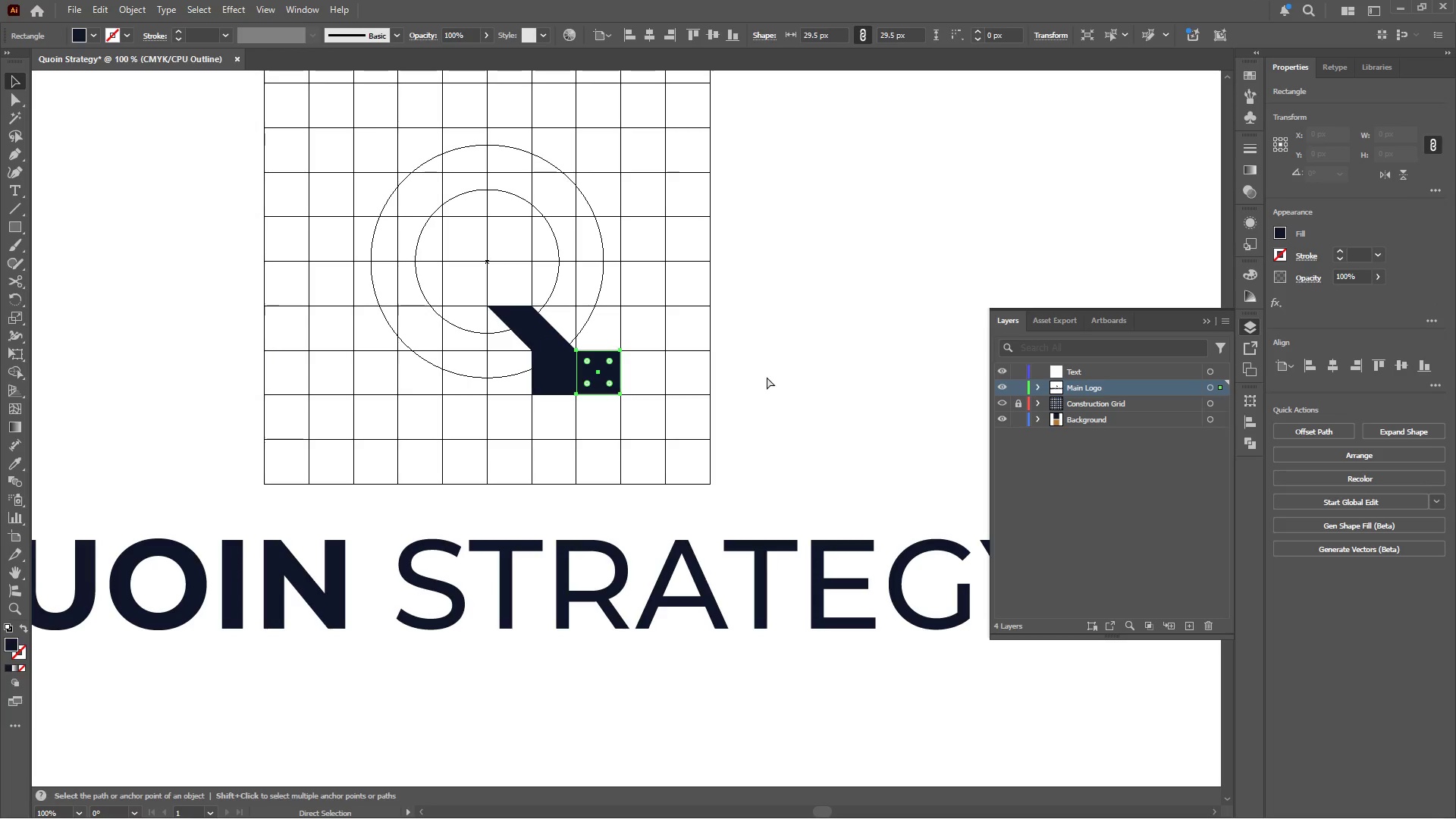 
key(Control+Z)
 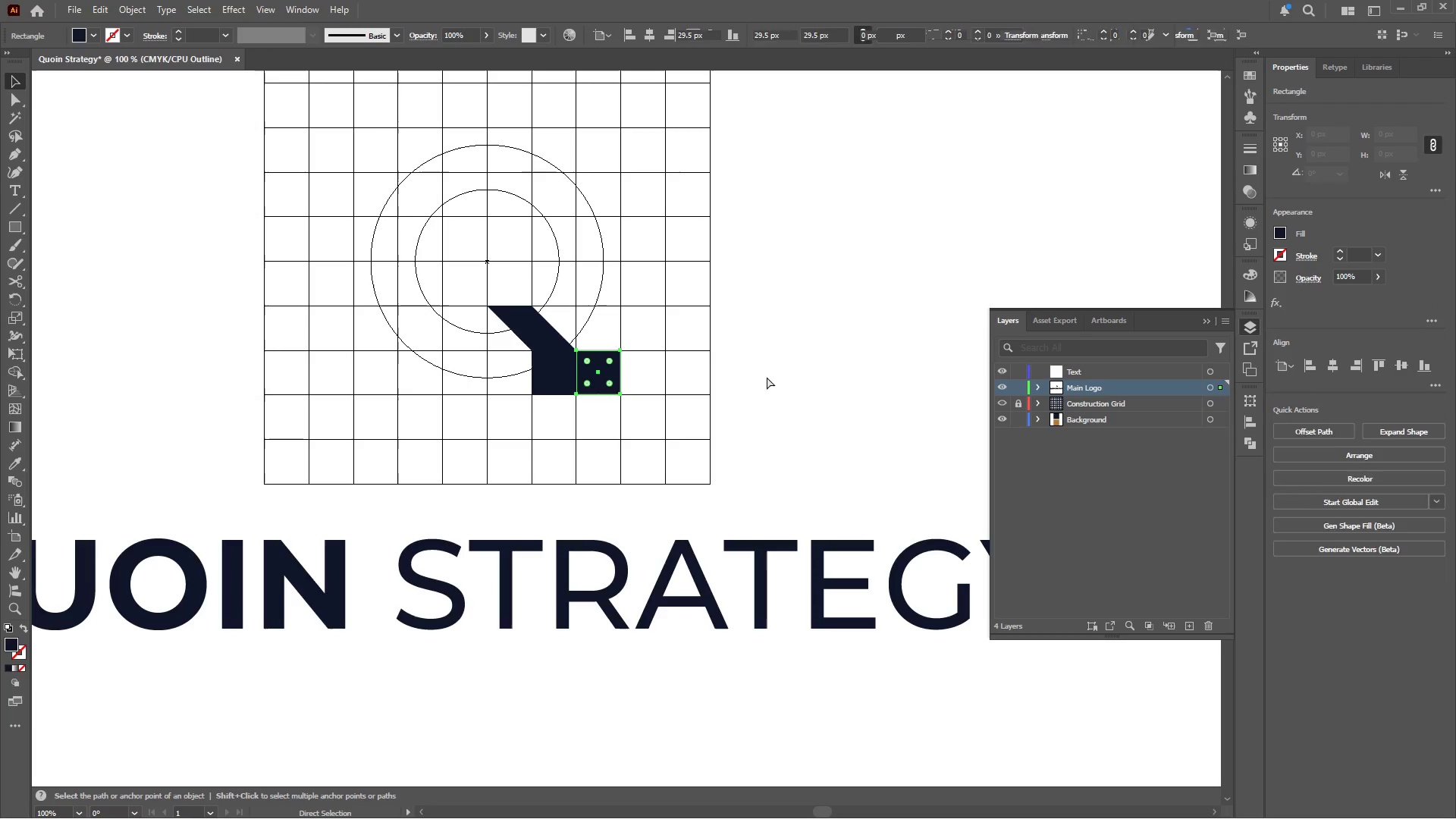 
key(Control+Z)
 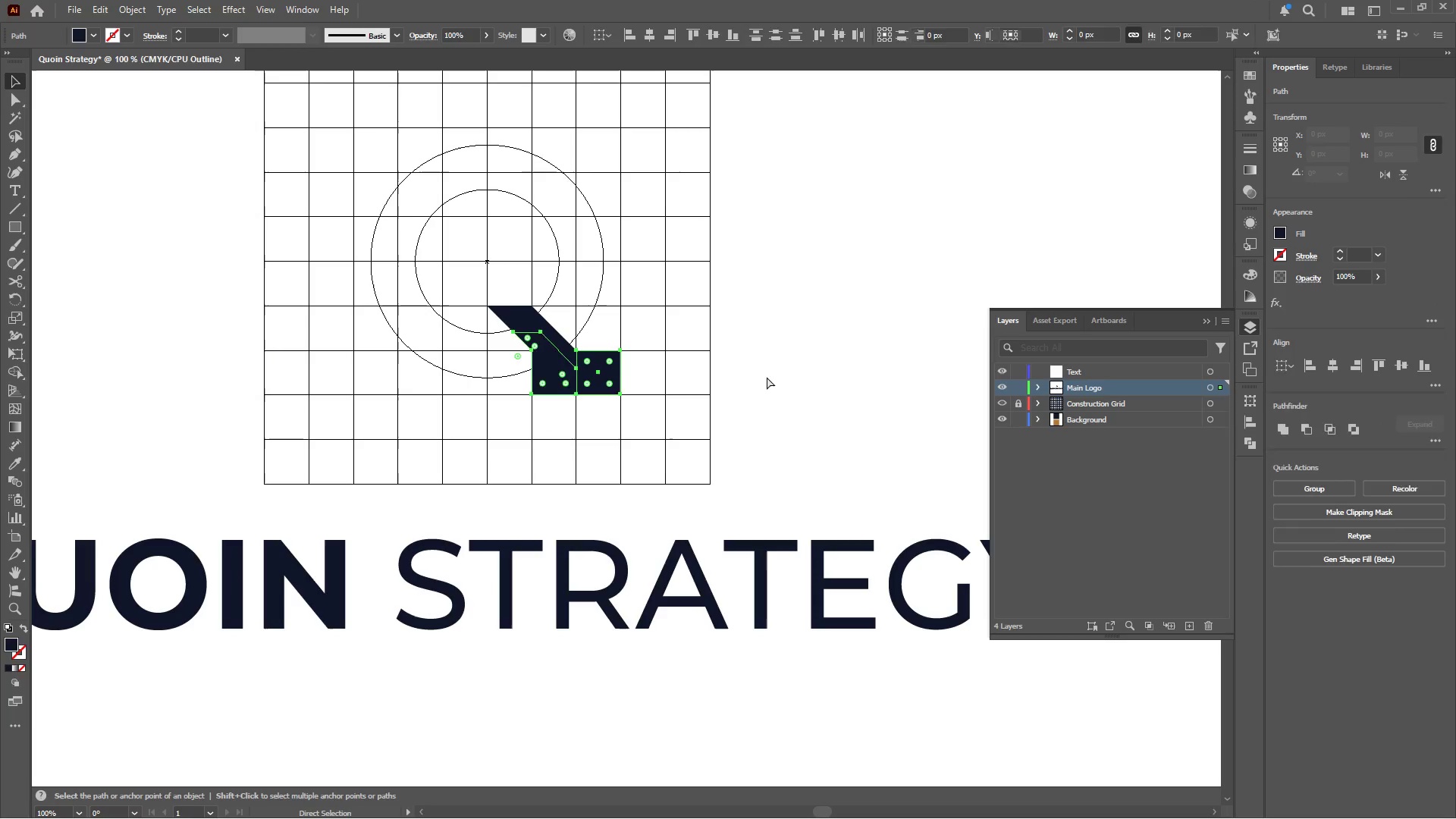 
key(Control+Z)
 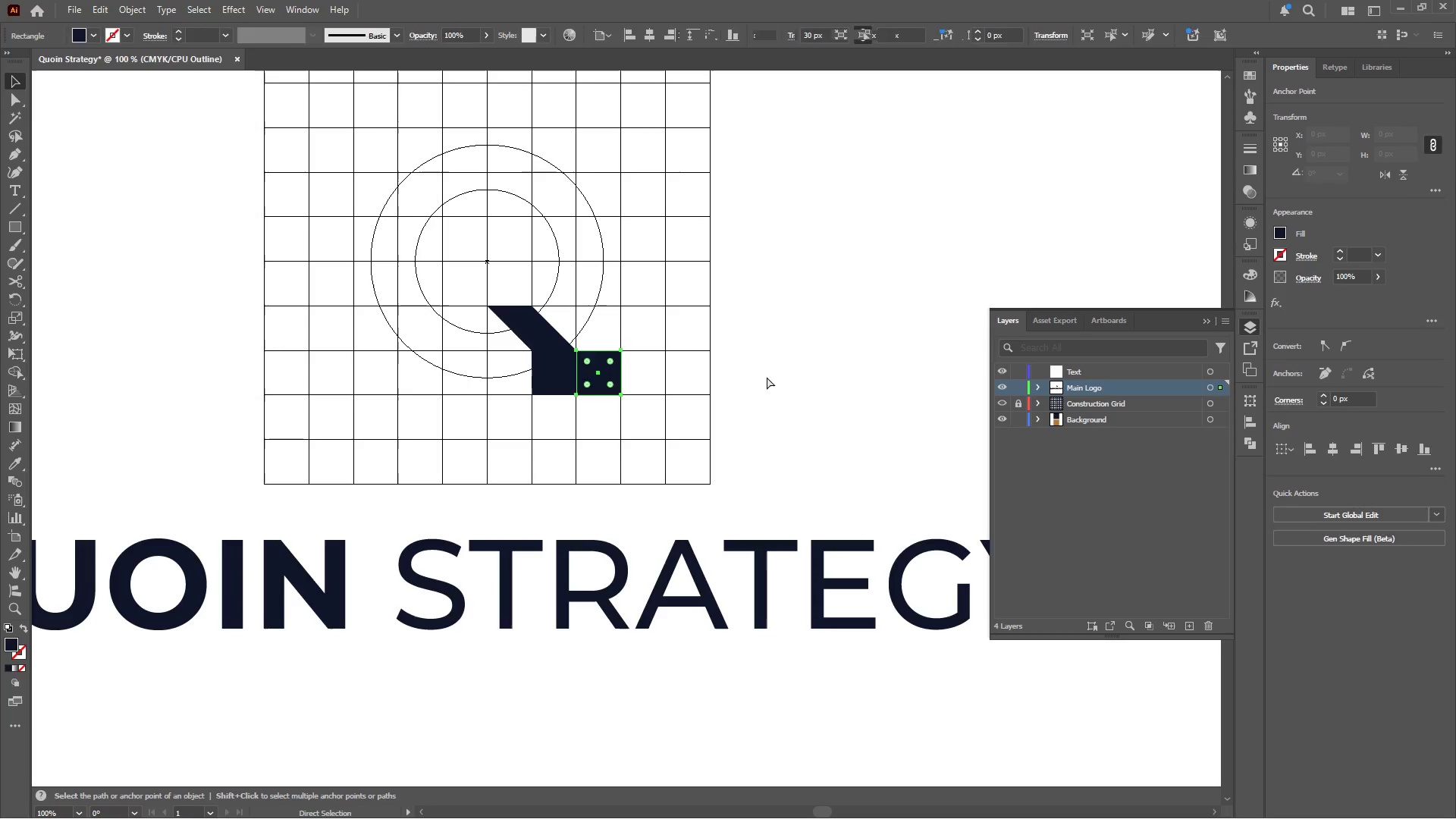 
key(Control+Z)
 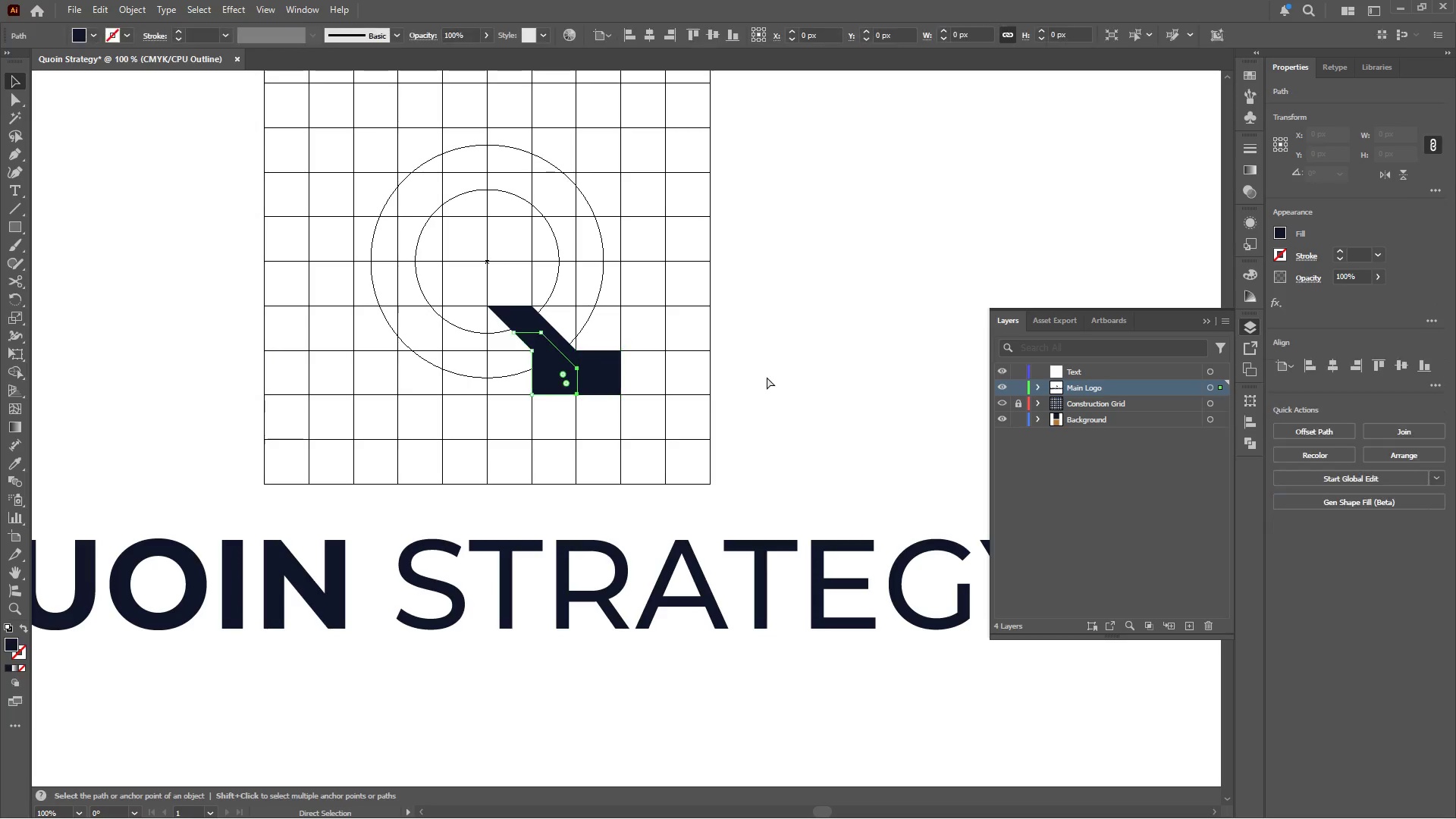 
key(Control+Z)
 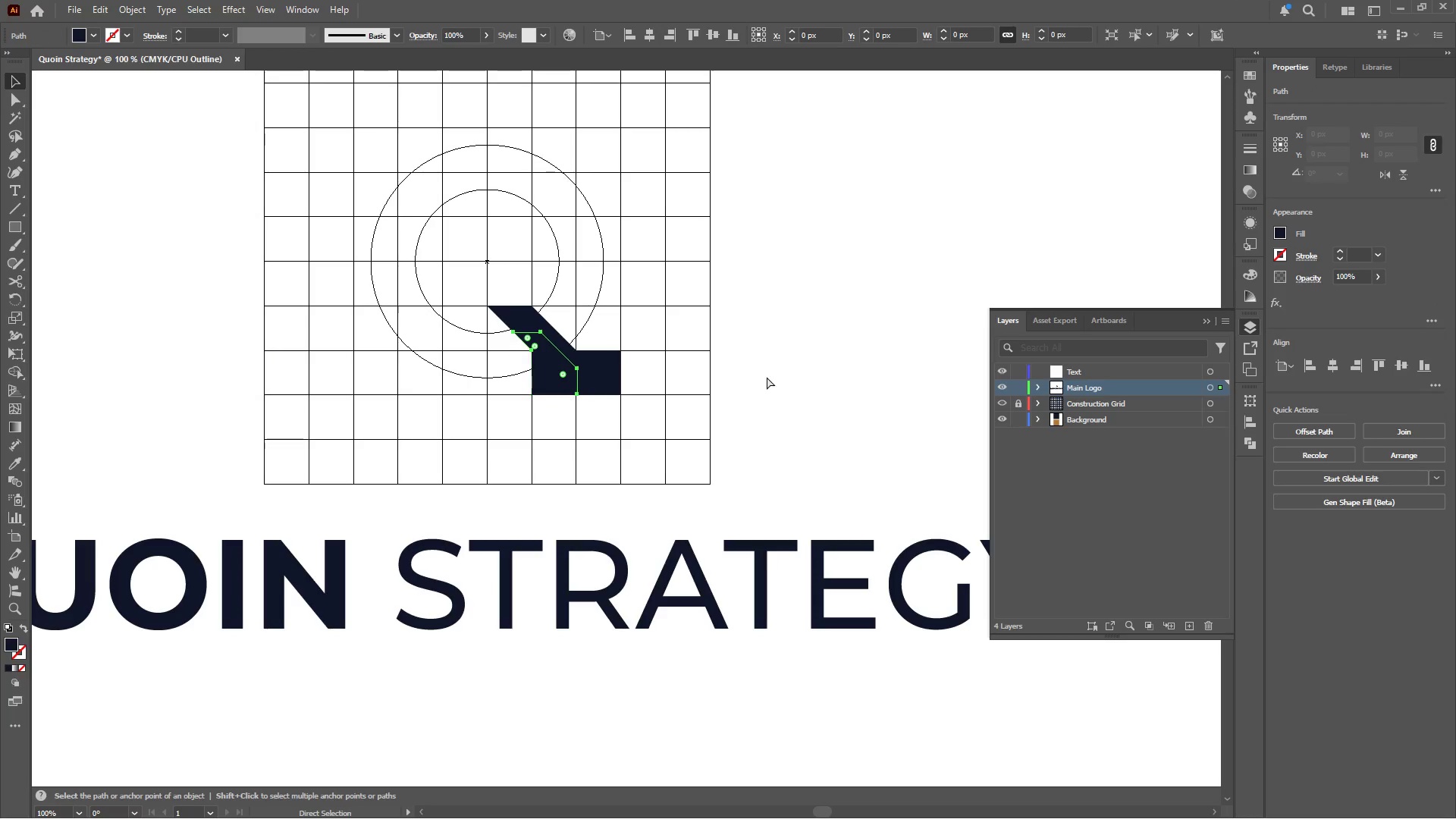 
key(Control+Z)
 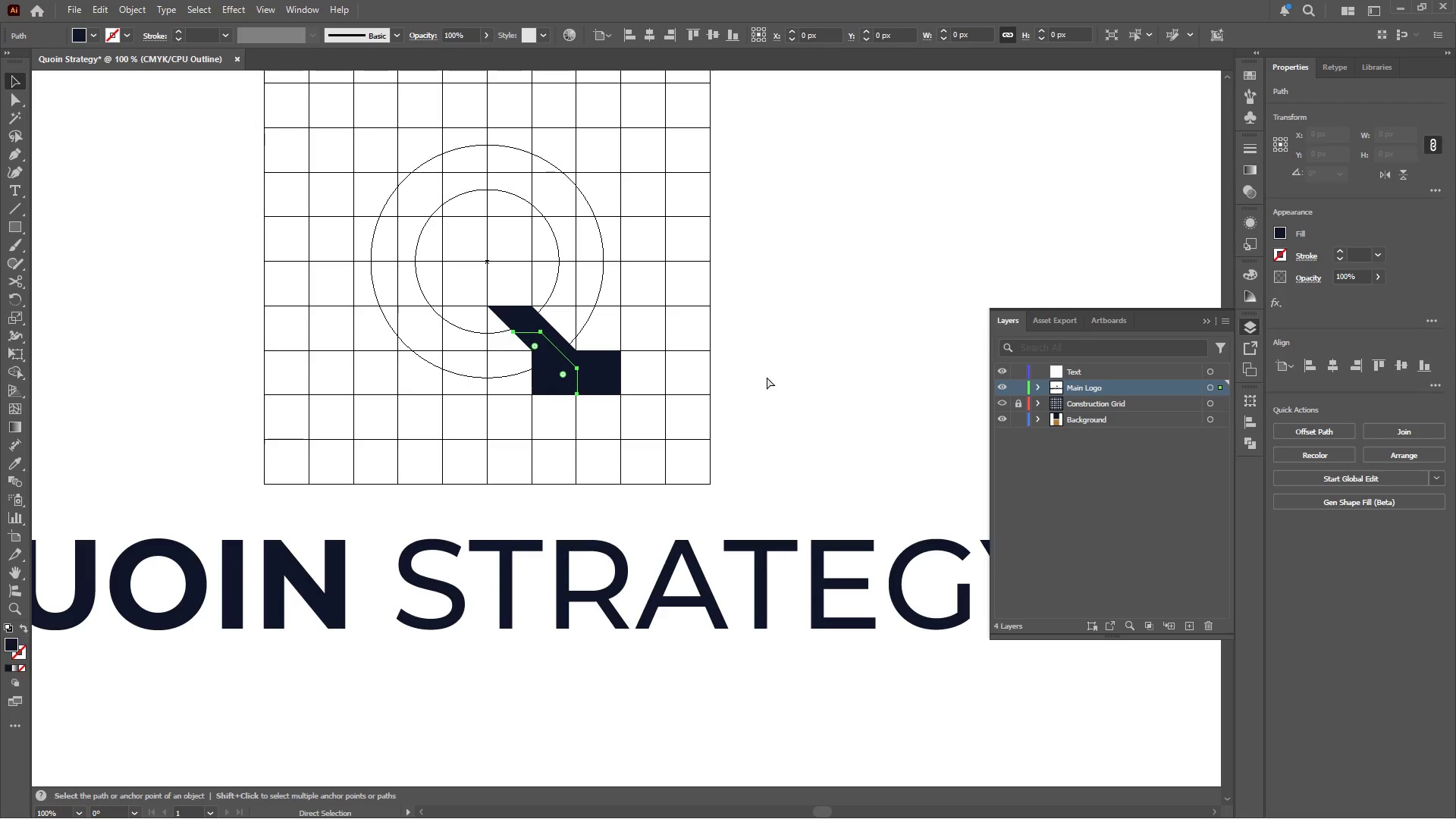 
key(Control+Z)
 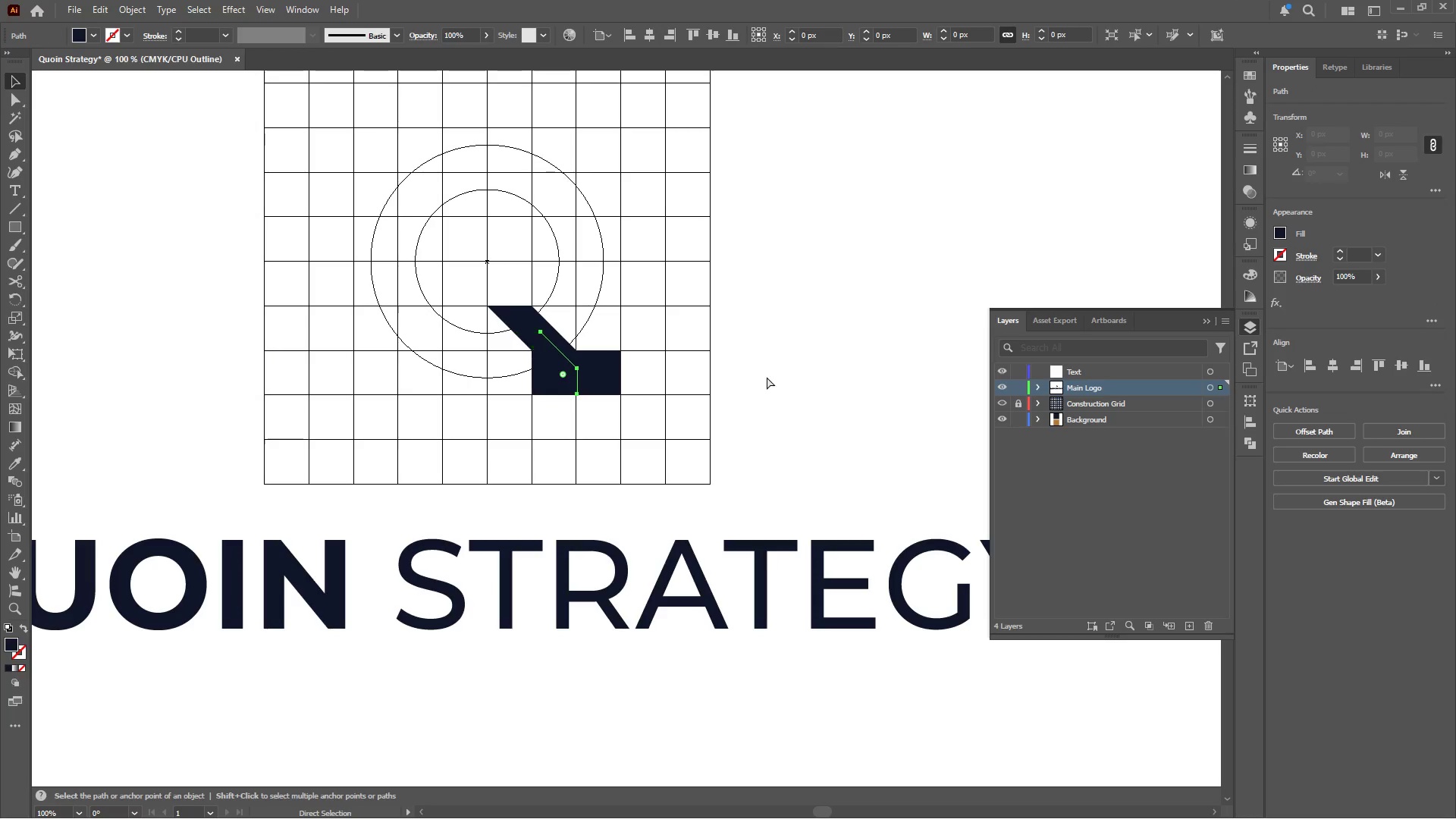 
key(Control+Z)
 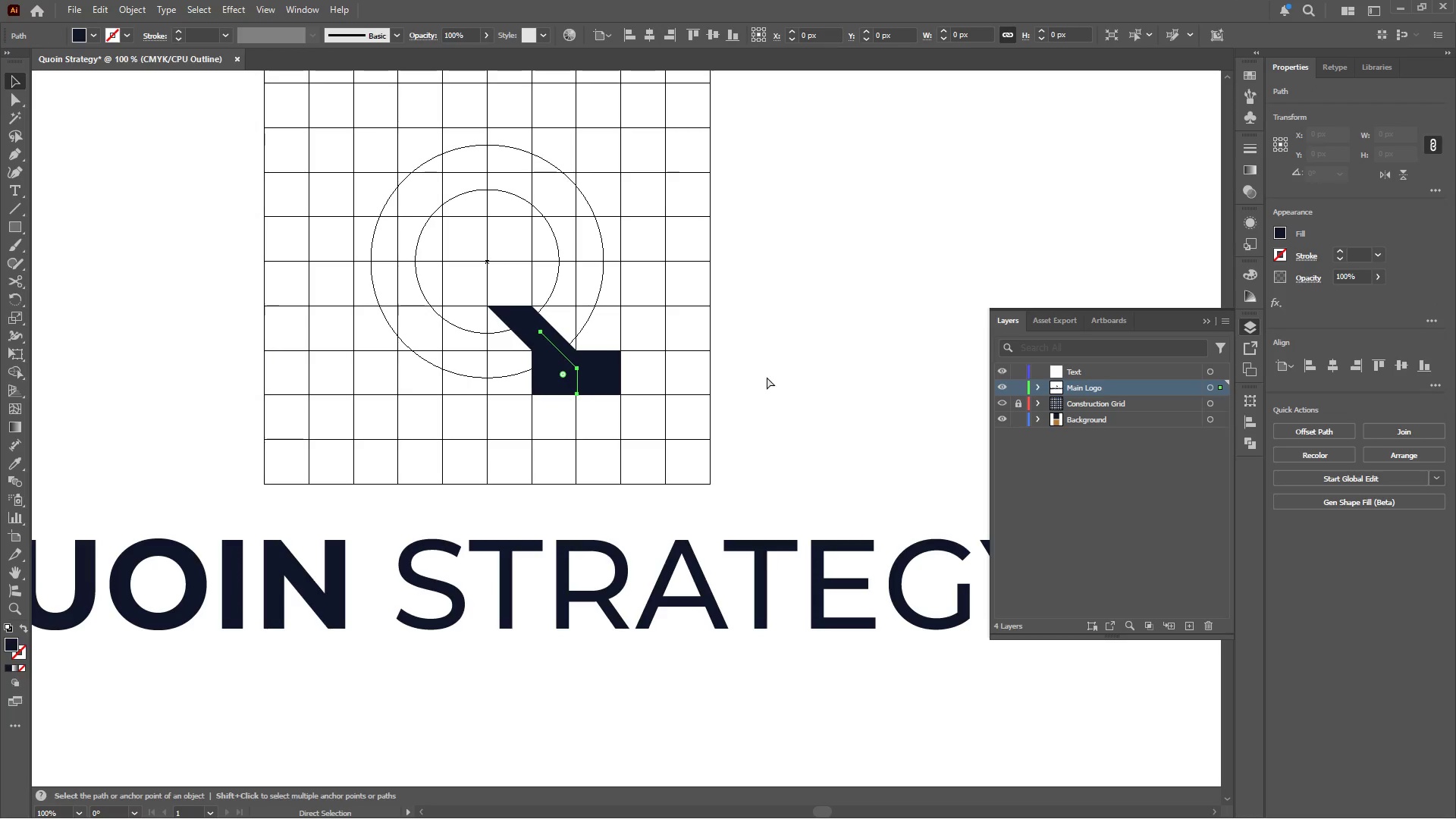 
key(Control+Z)
 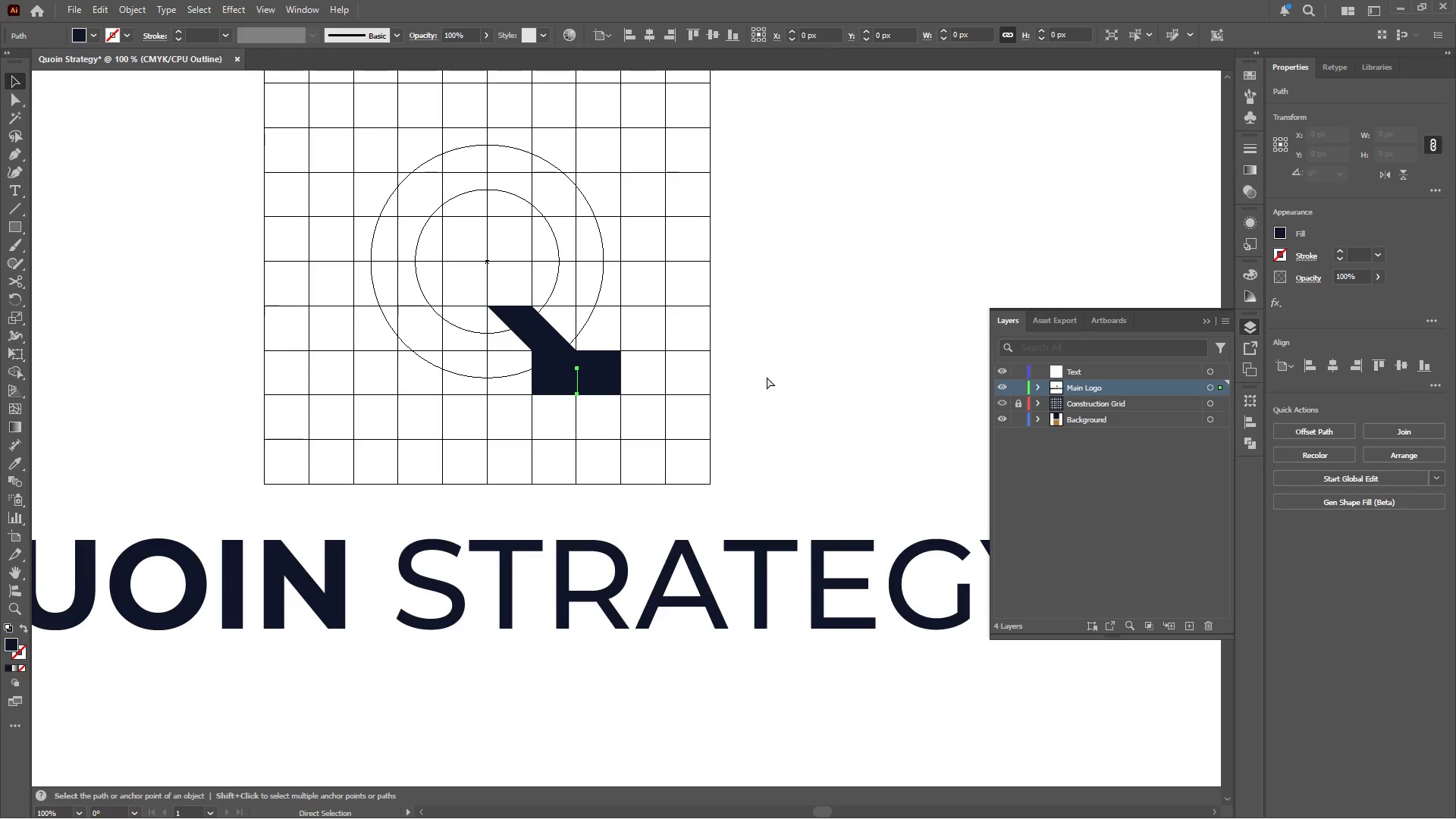 
key(Control+Z)
 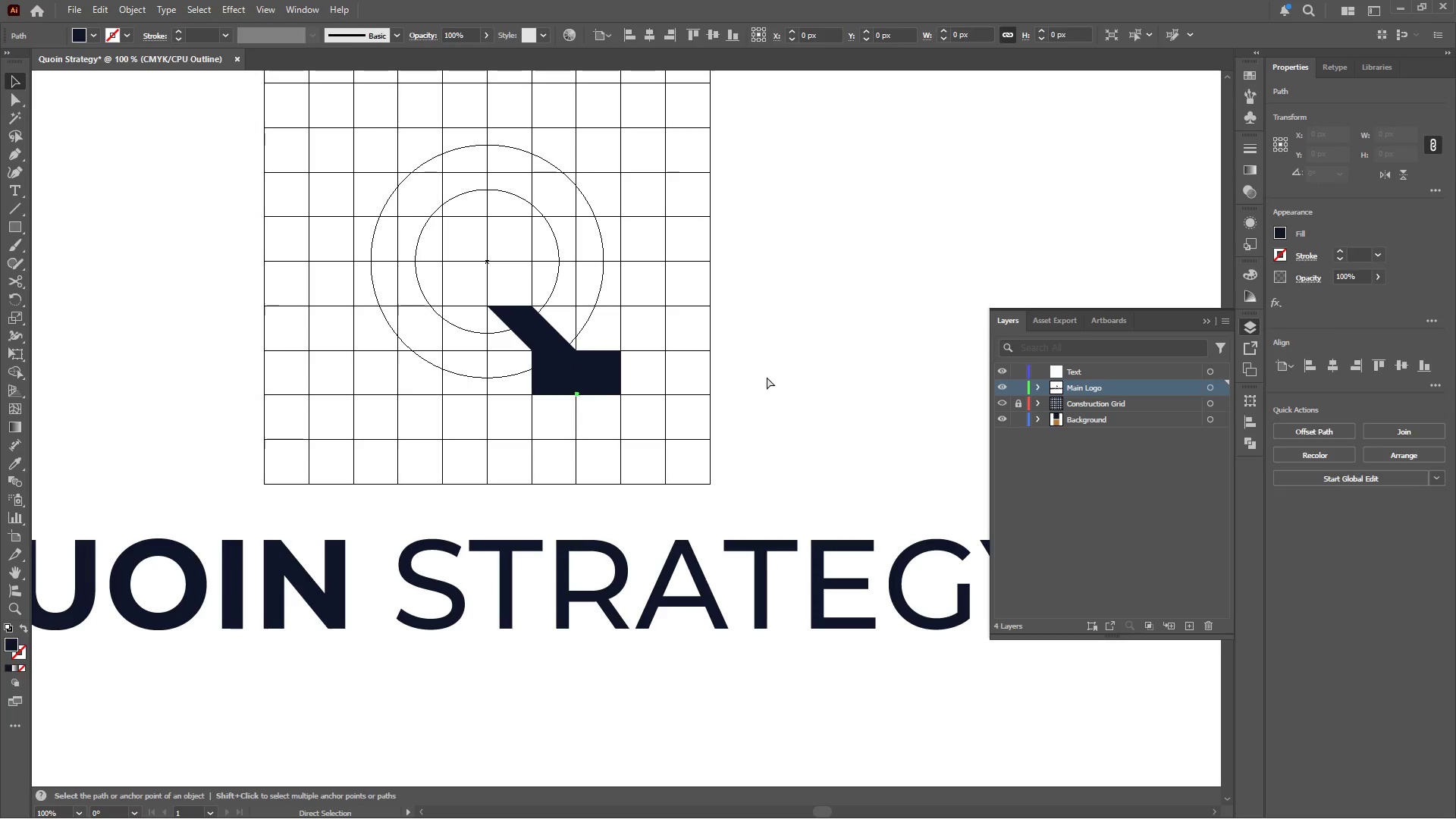 
key(Control+Z)
 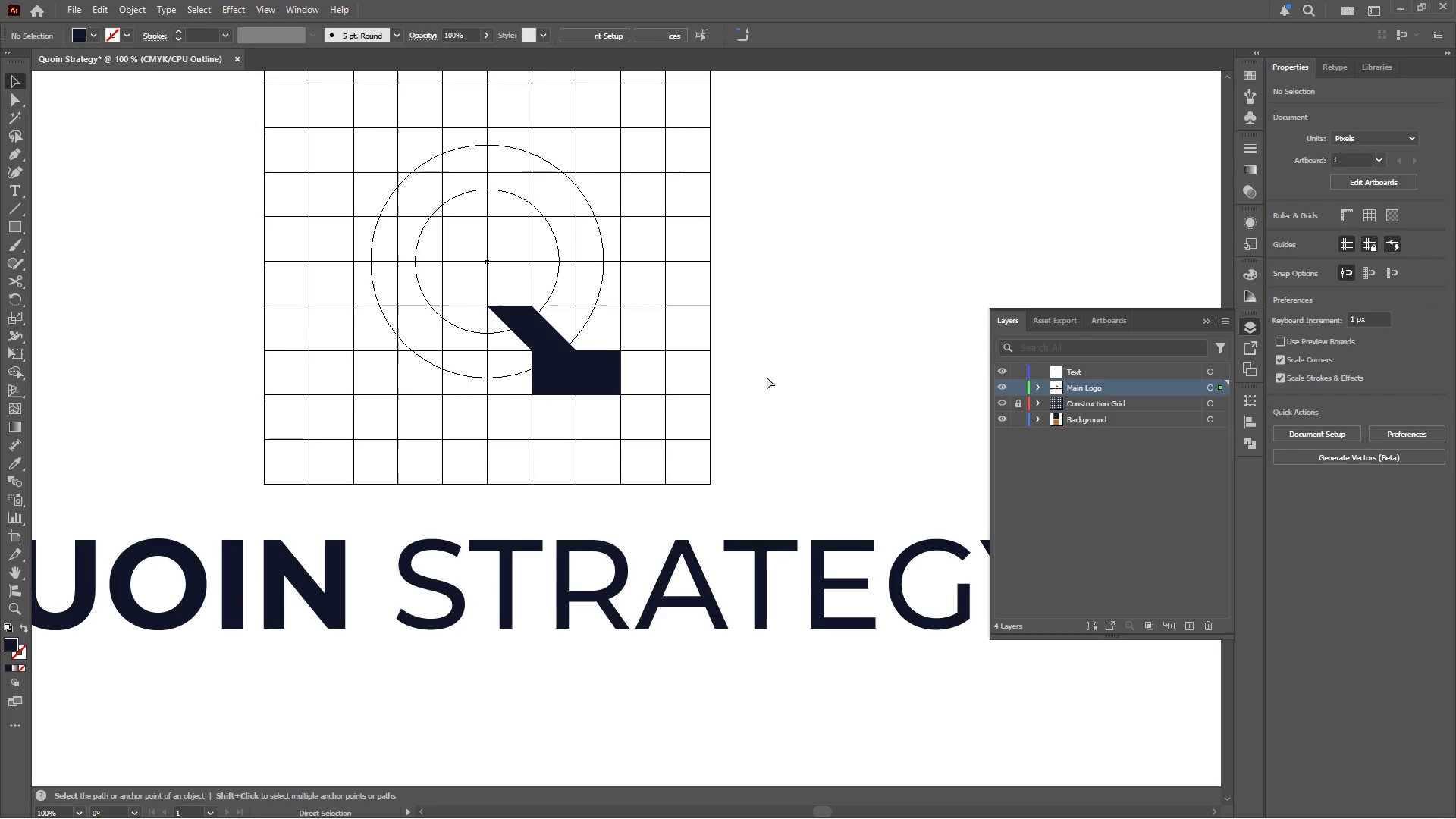 
key(Control+Z)
 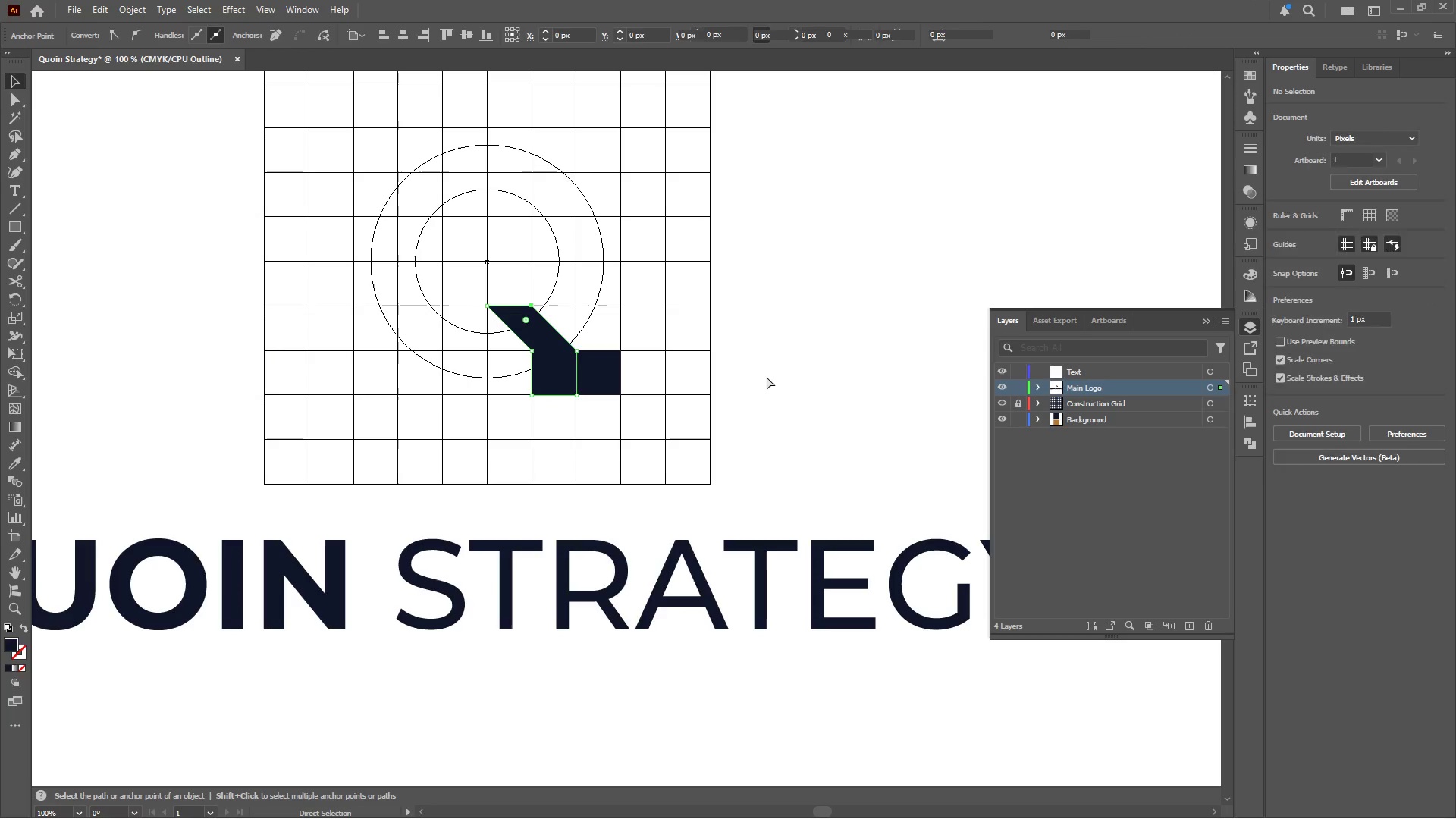 
key(Control+Z)
 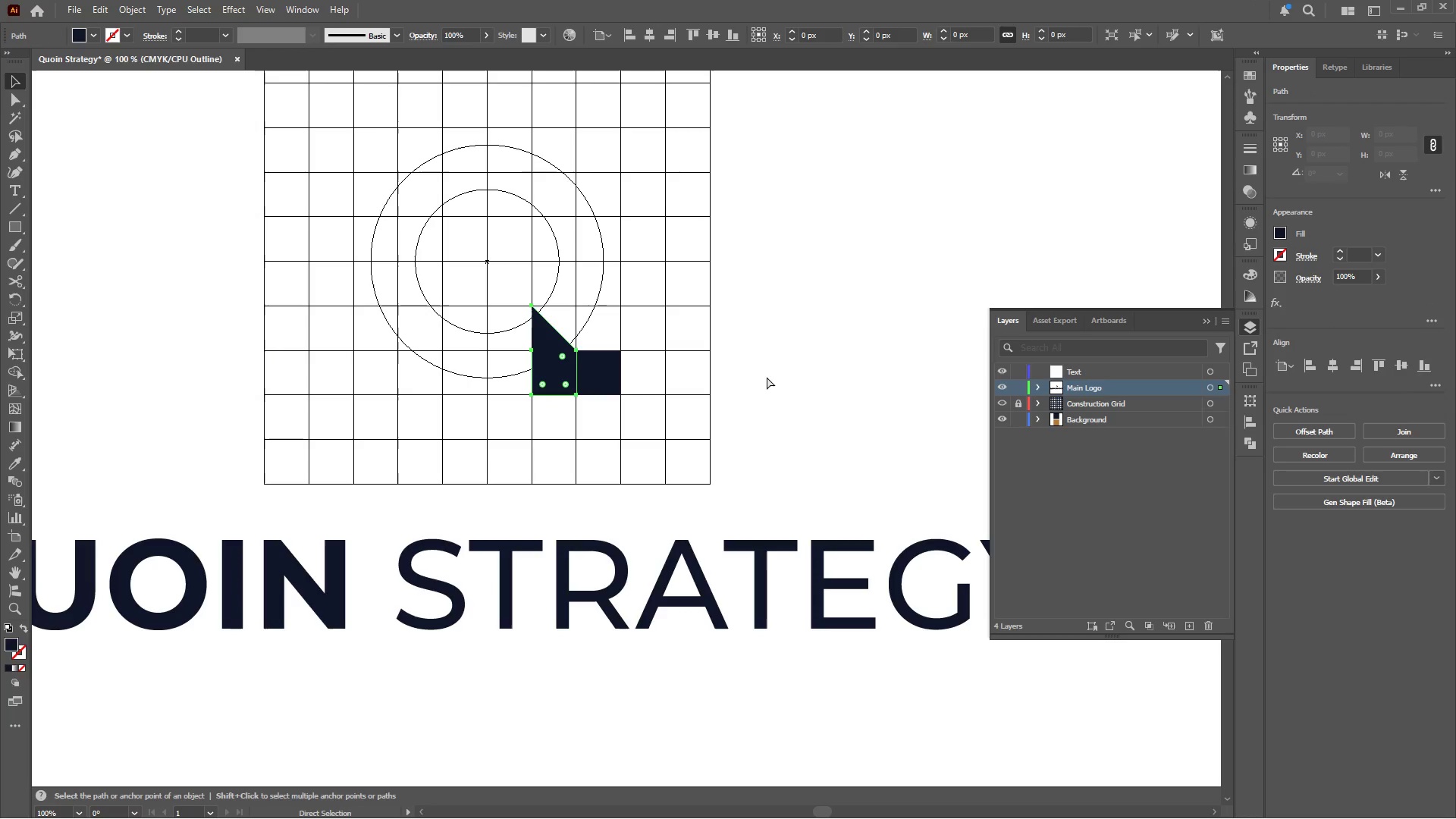 
key(Control+Z)
 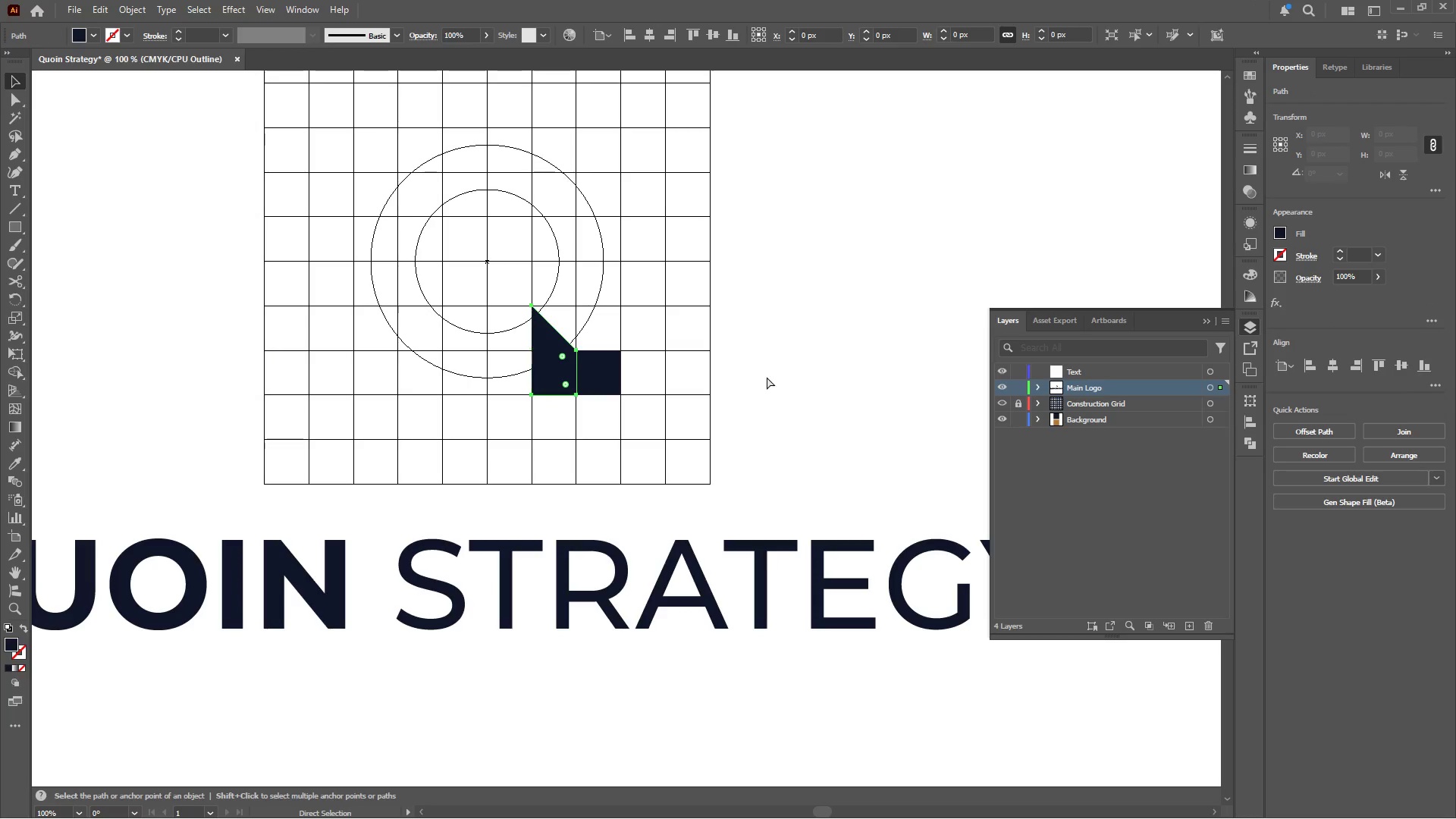 
key(Control+Z)
 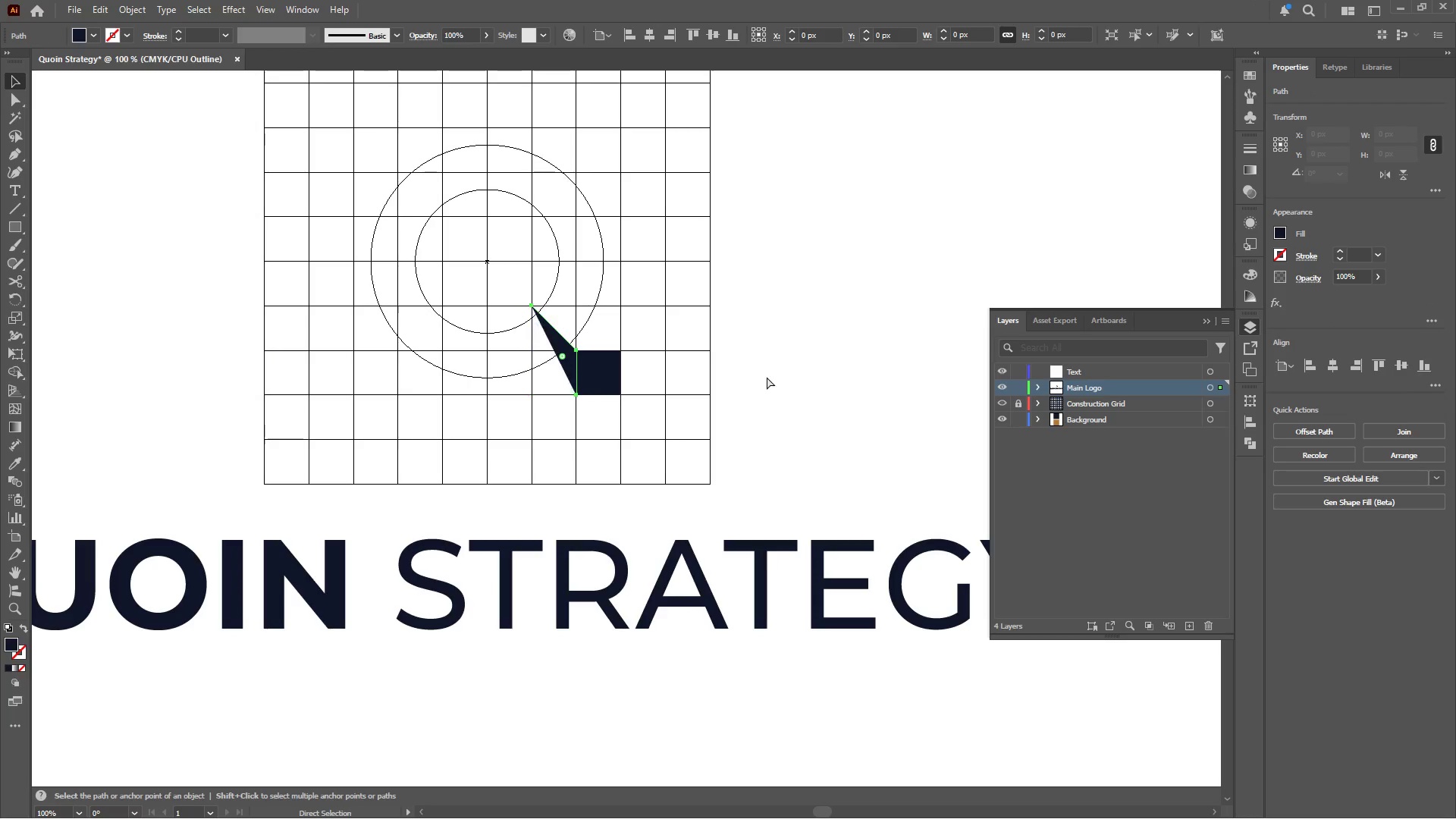 
key(Control+Z)
 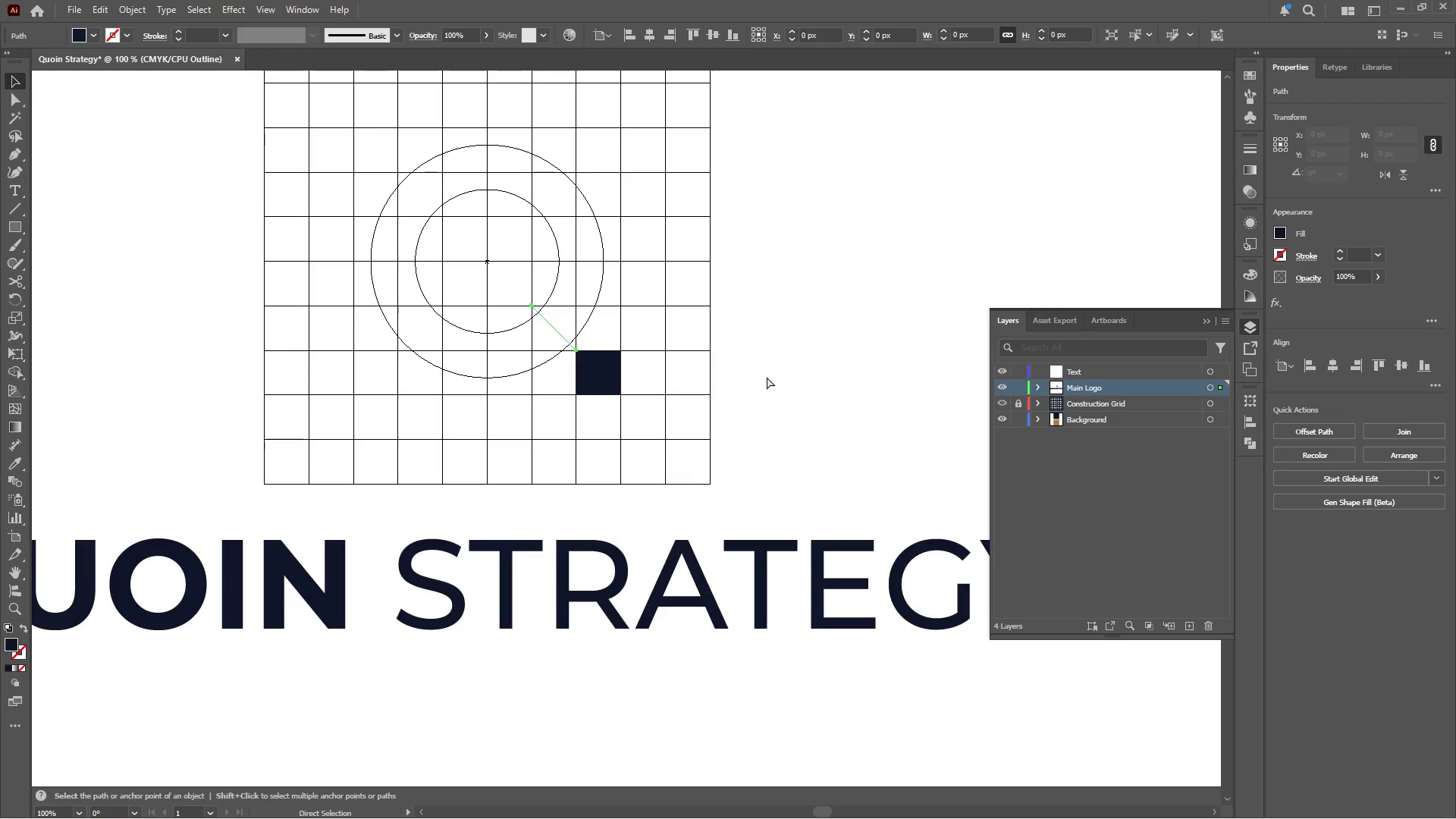 
key(Control+Z)
 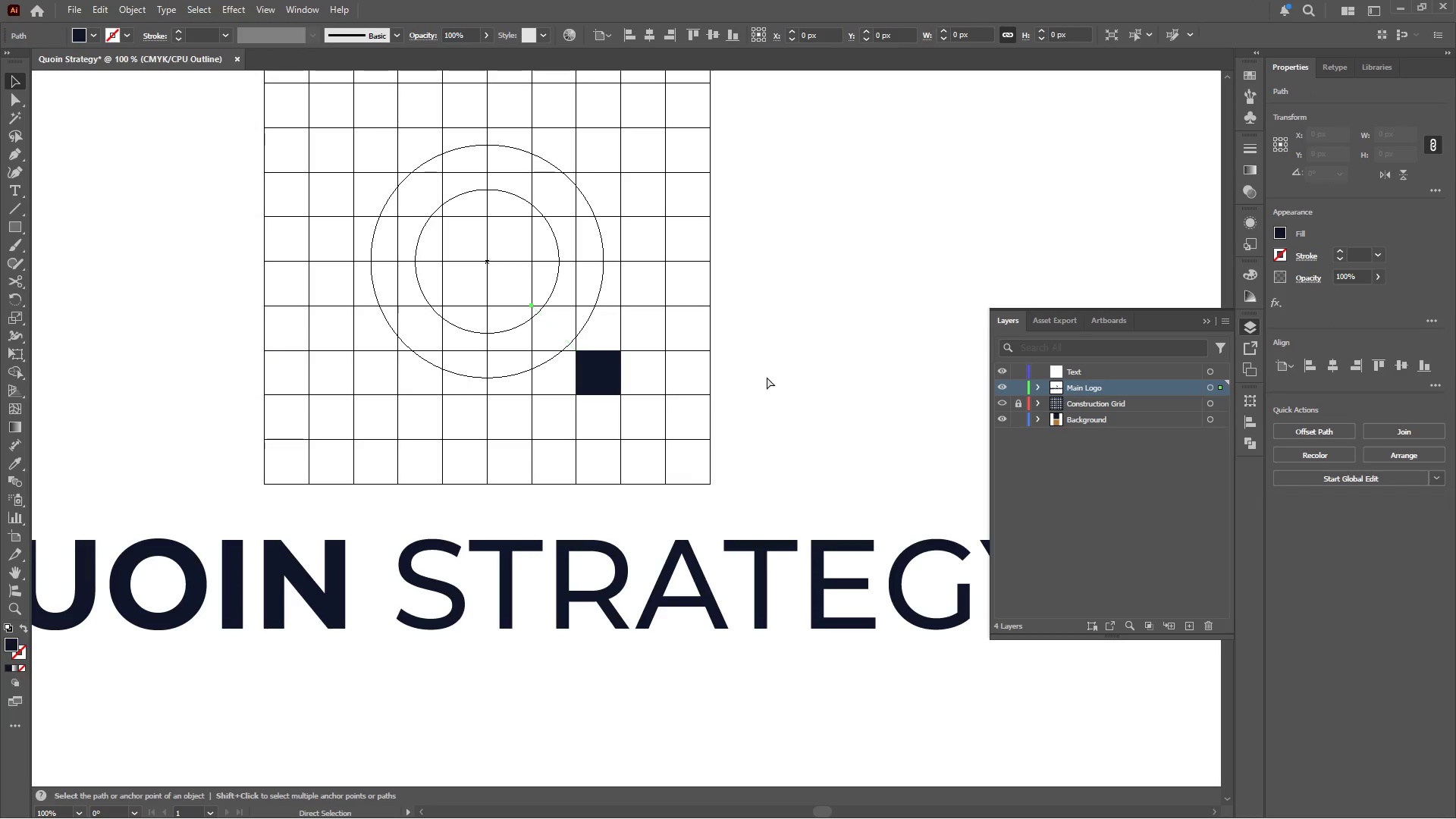 
key(Control+Z)
 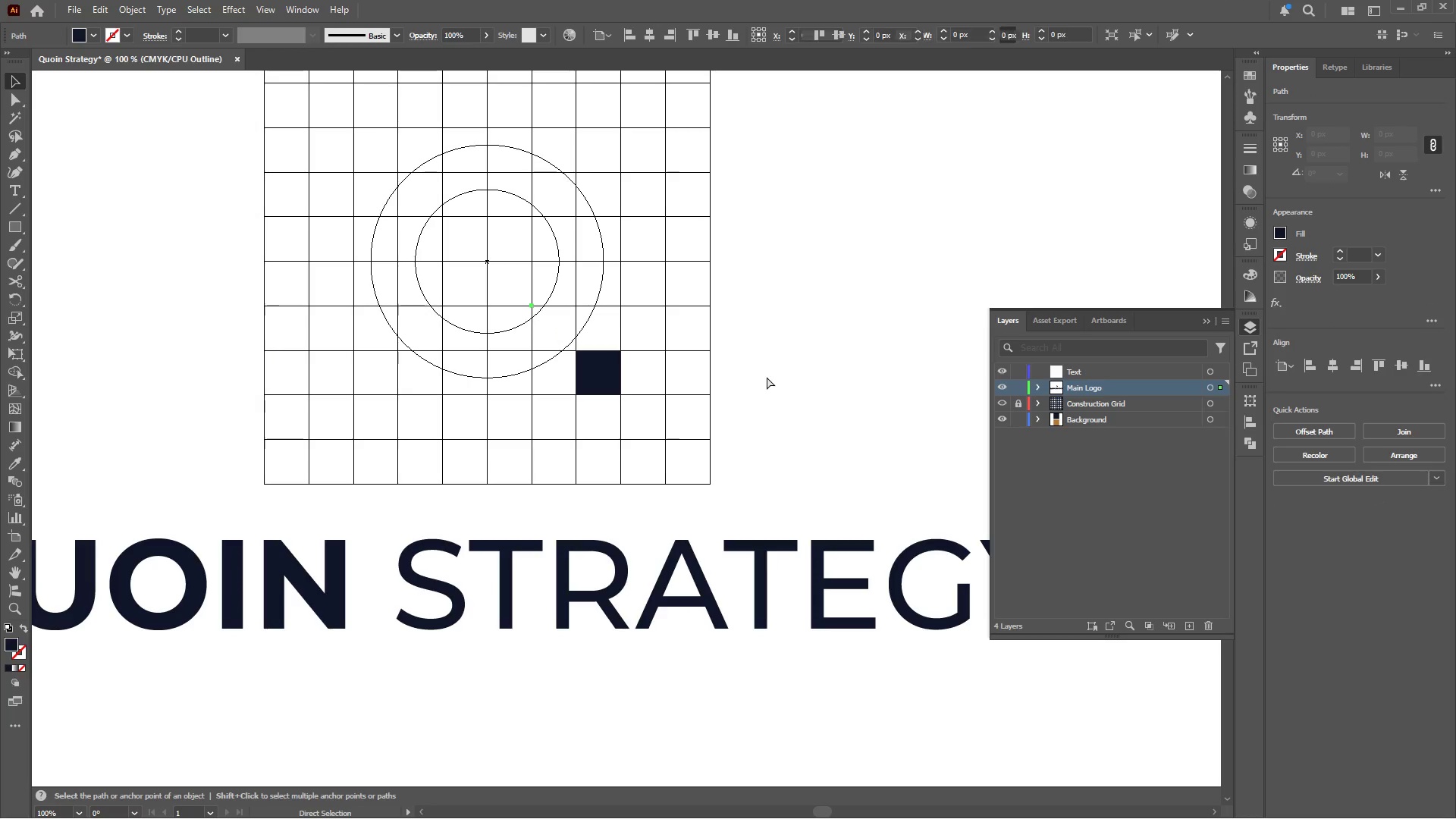 
key(Control+Z)
 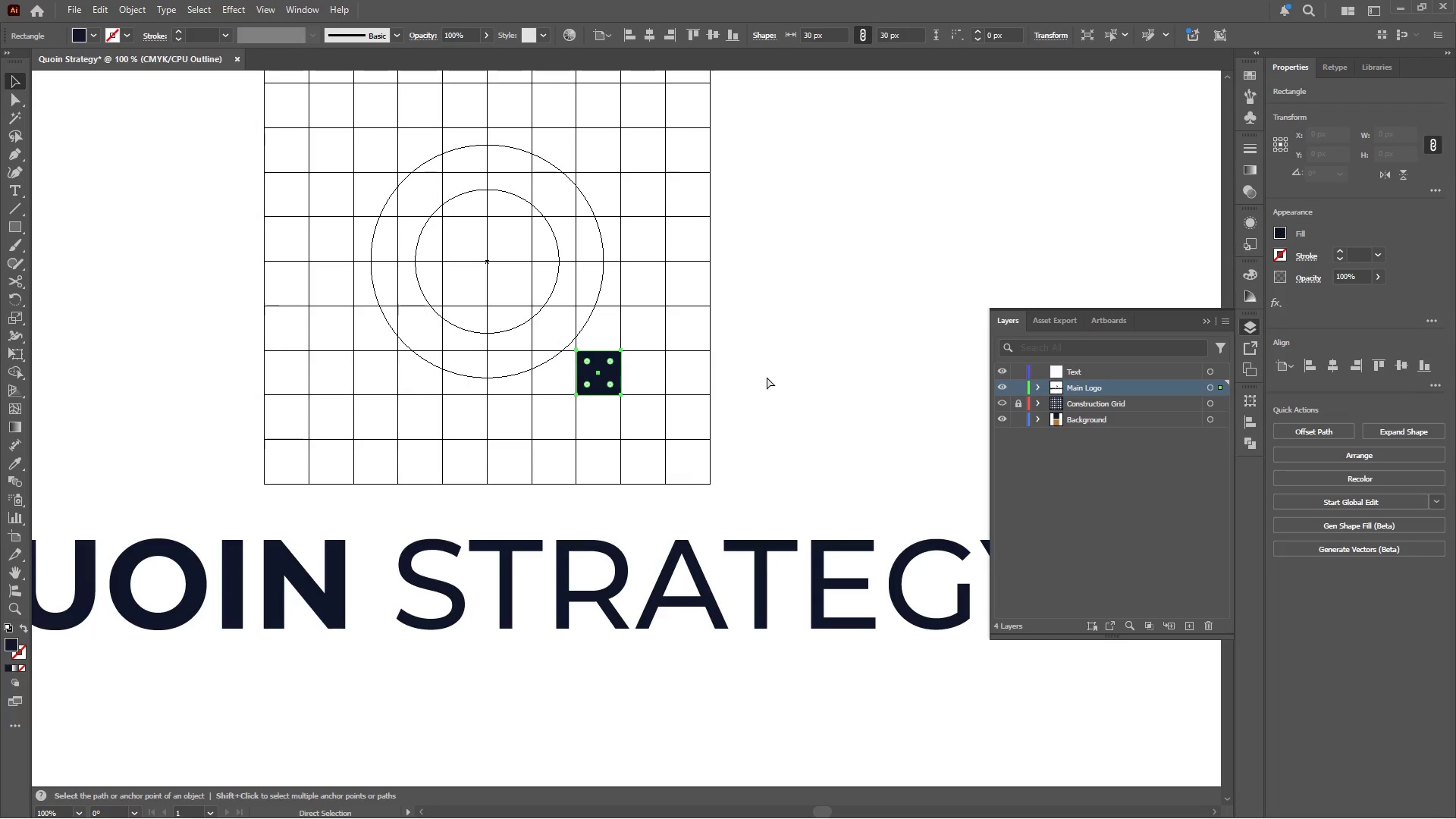 
key(Control+Z)
 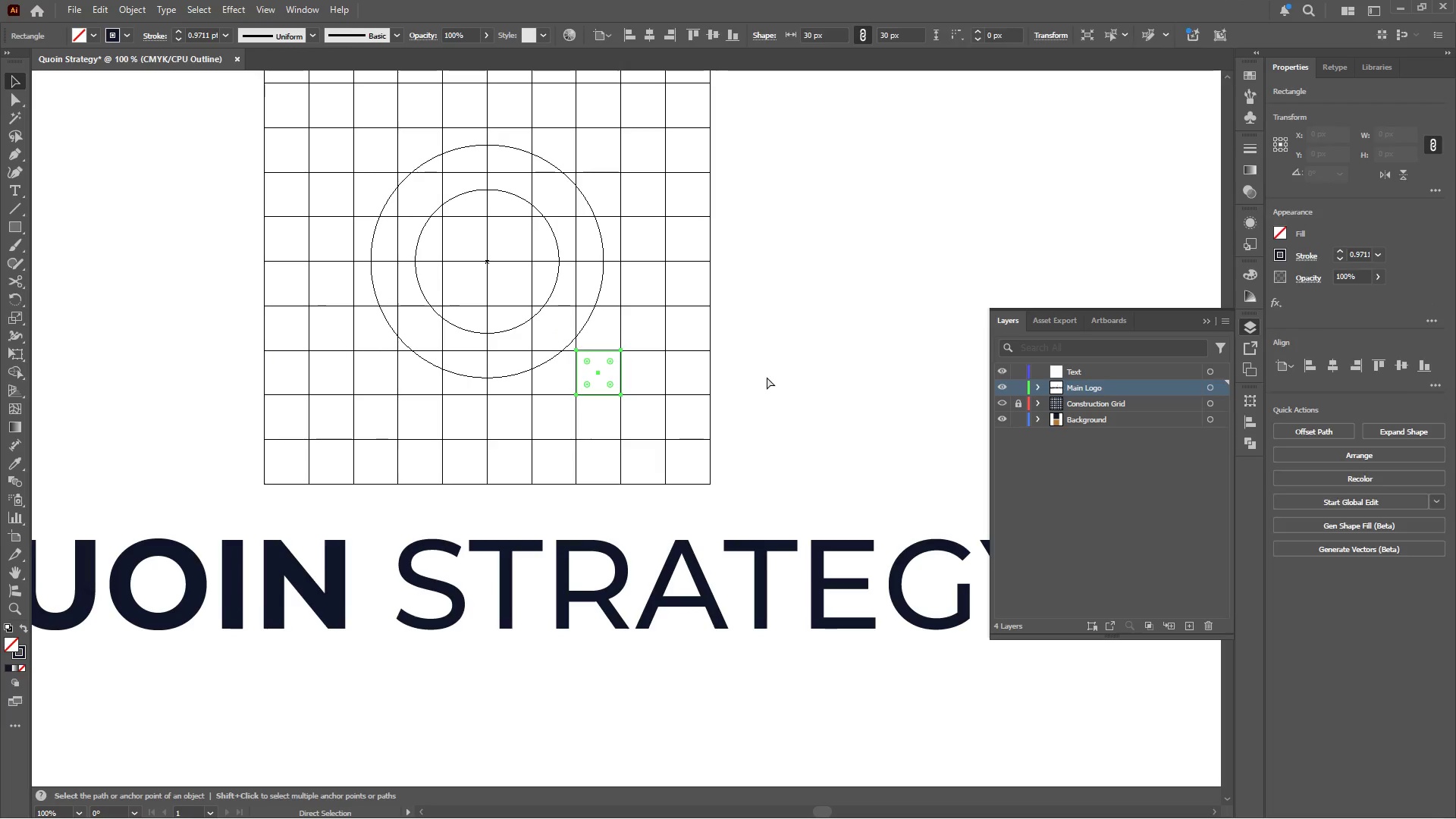 
key(Control+Z)
 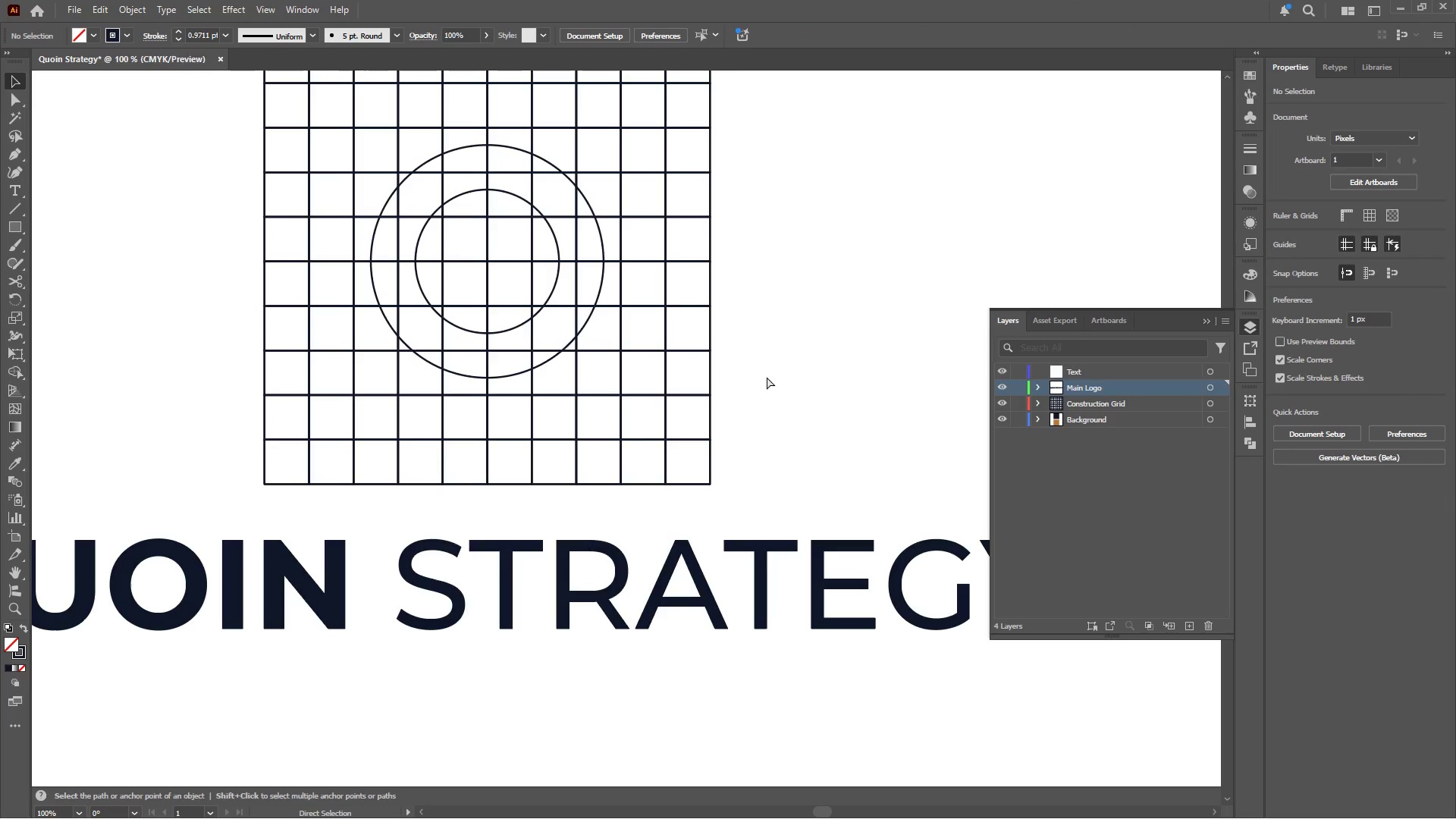 
key(Control+Z)
 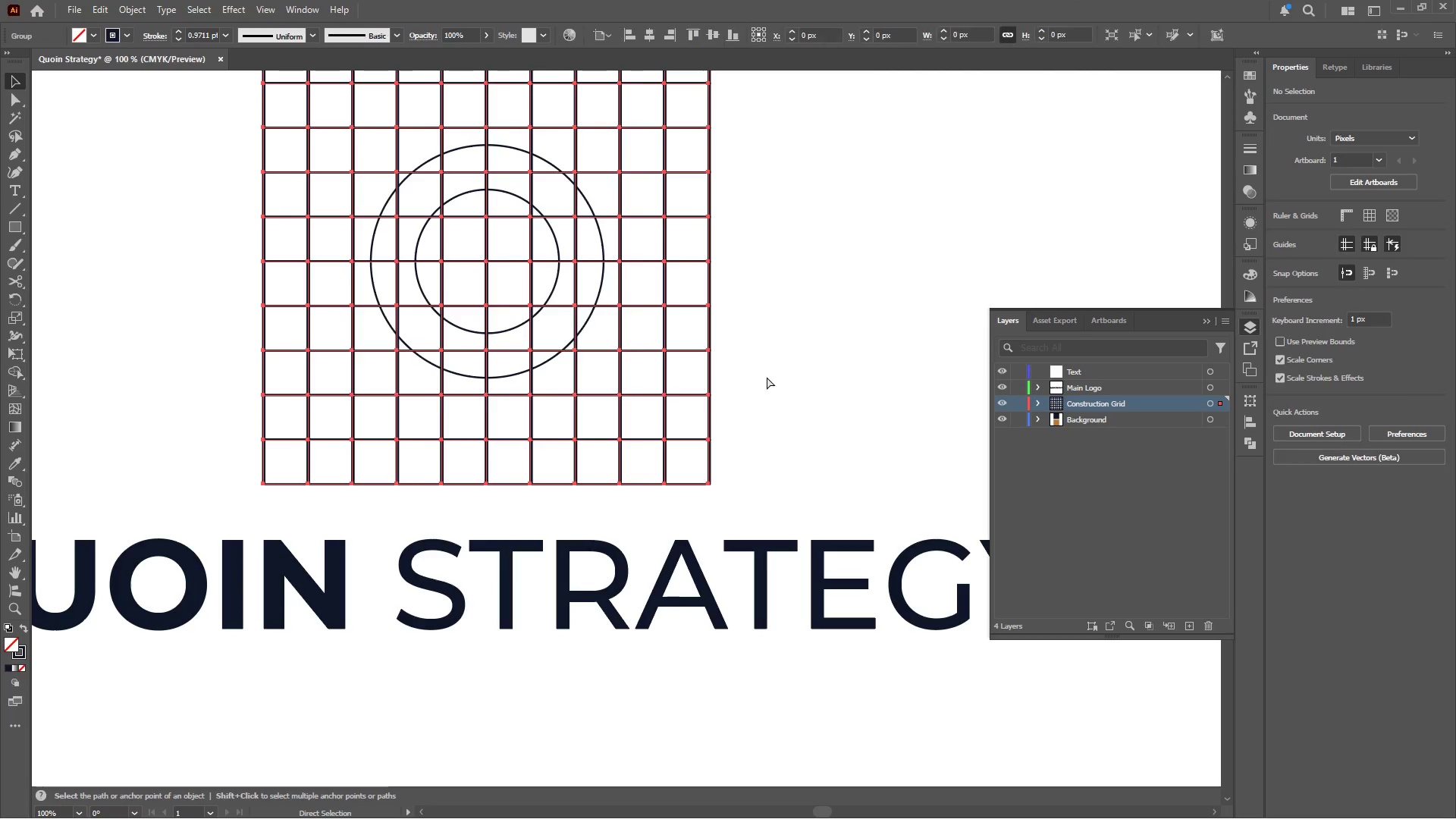 
key(Control+Z)
 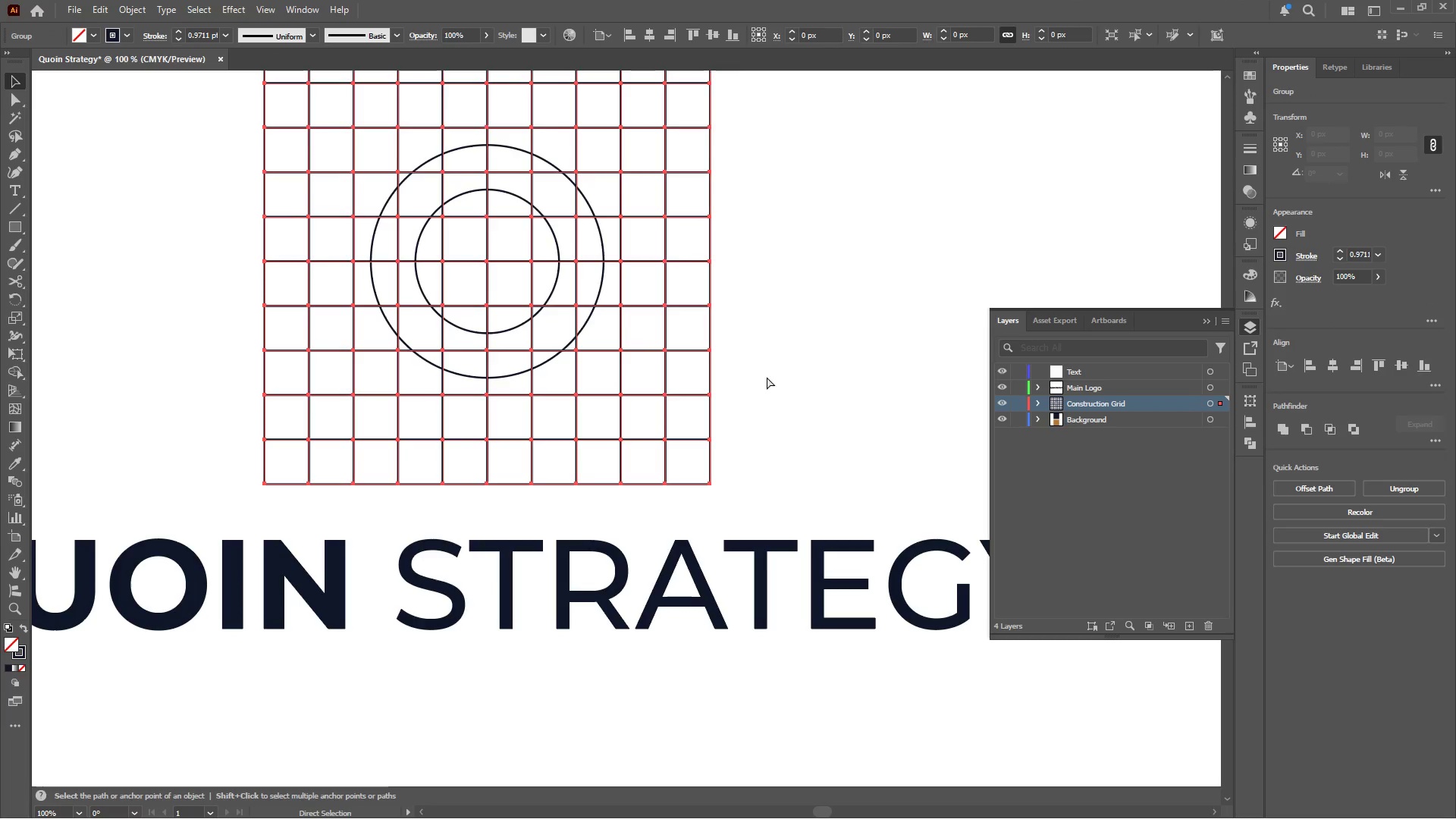 
key(Control+Z)
 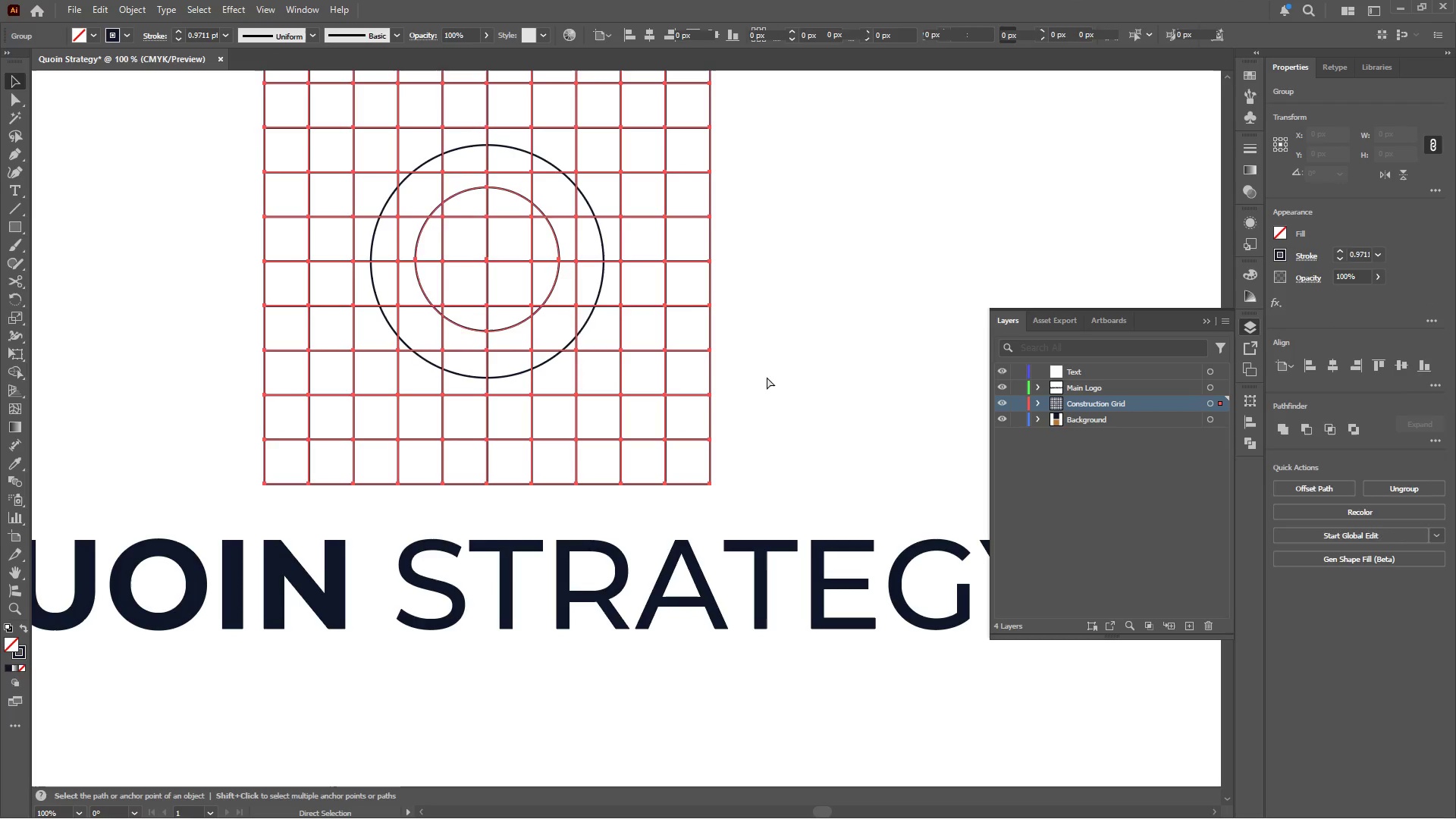 
key(Control+Z)
 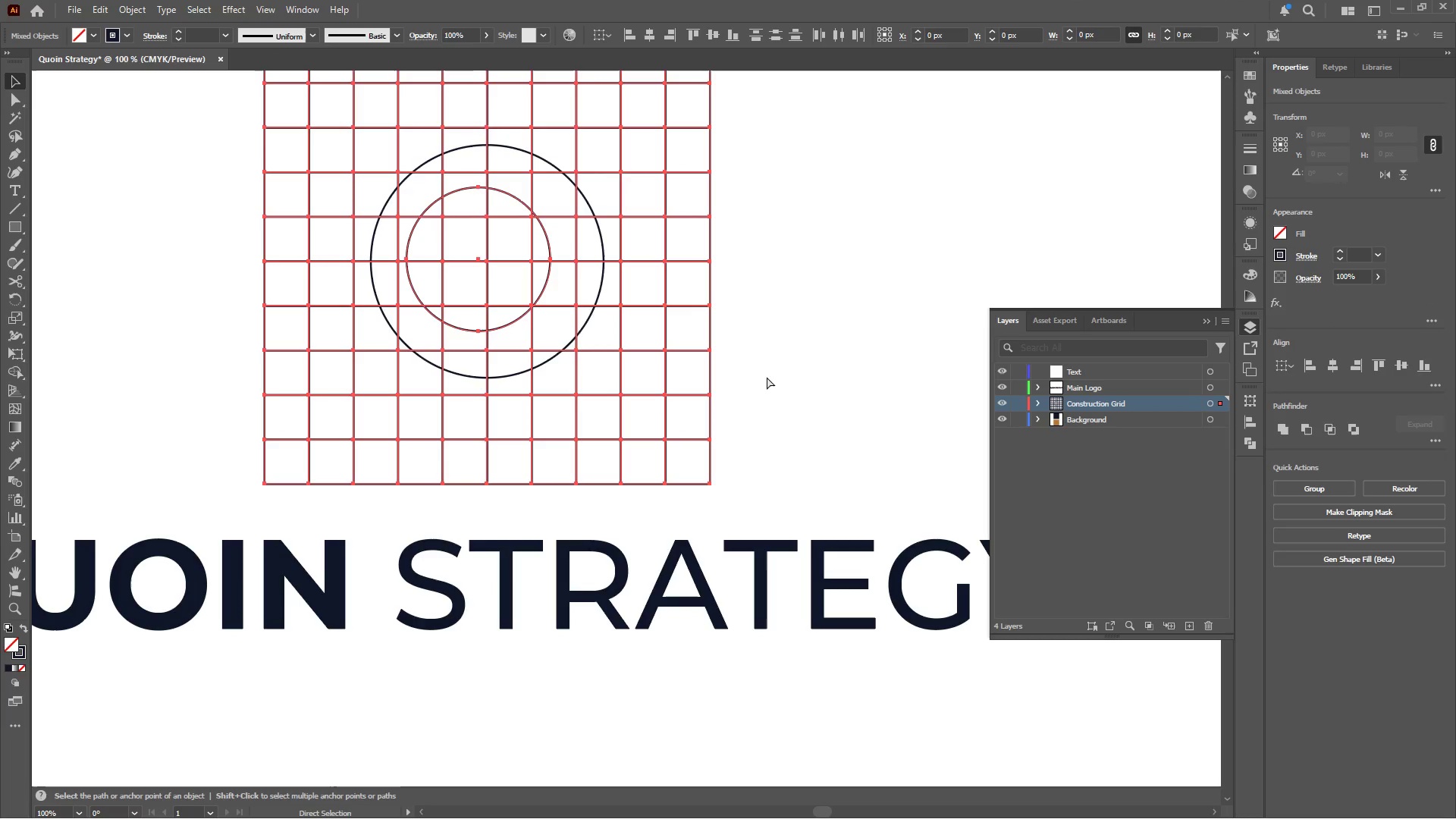 
key(Control+Z)
 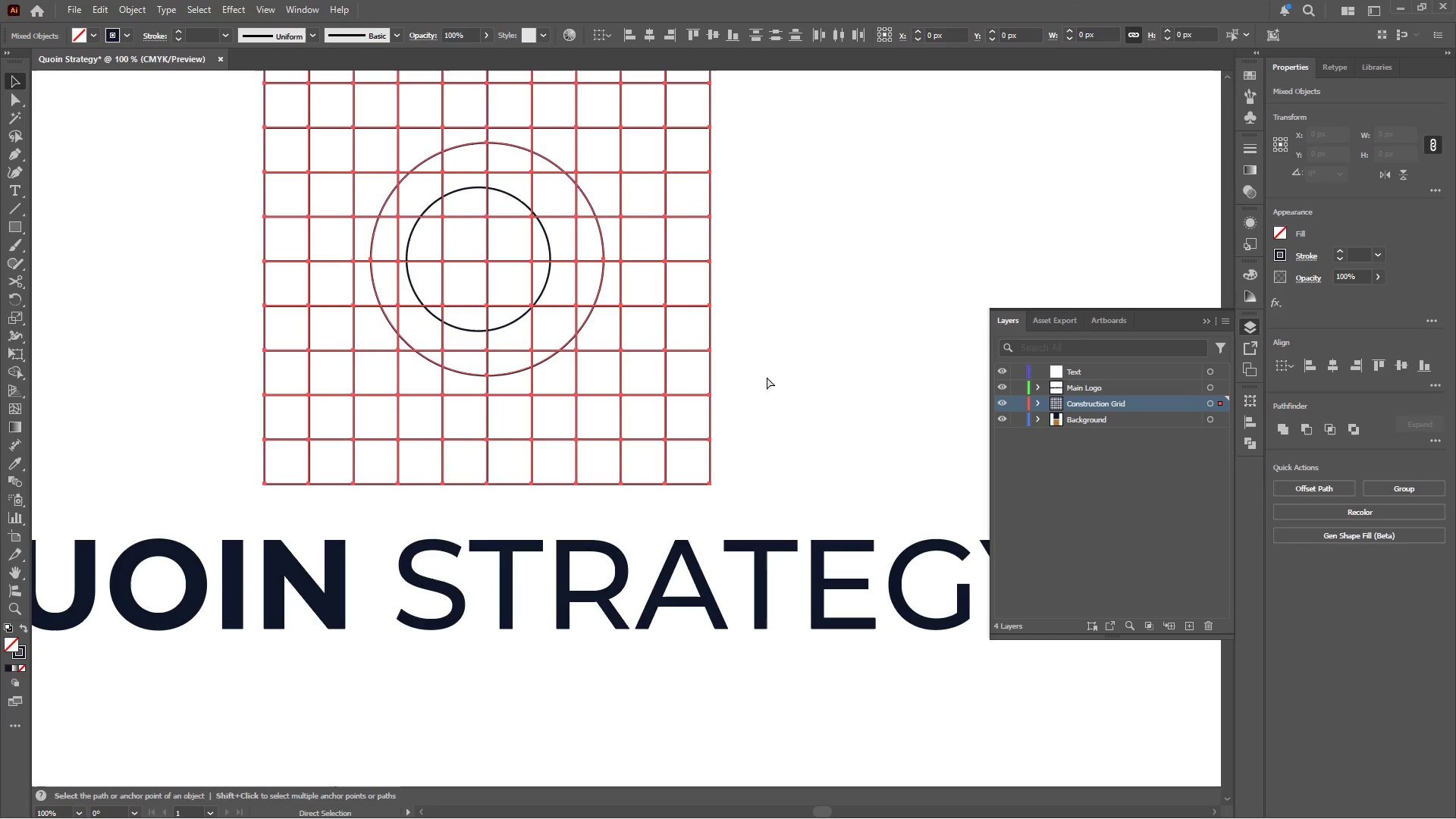 
key(Control+Z)
 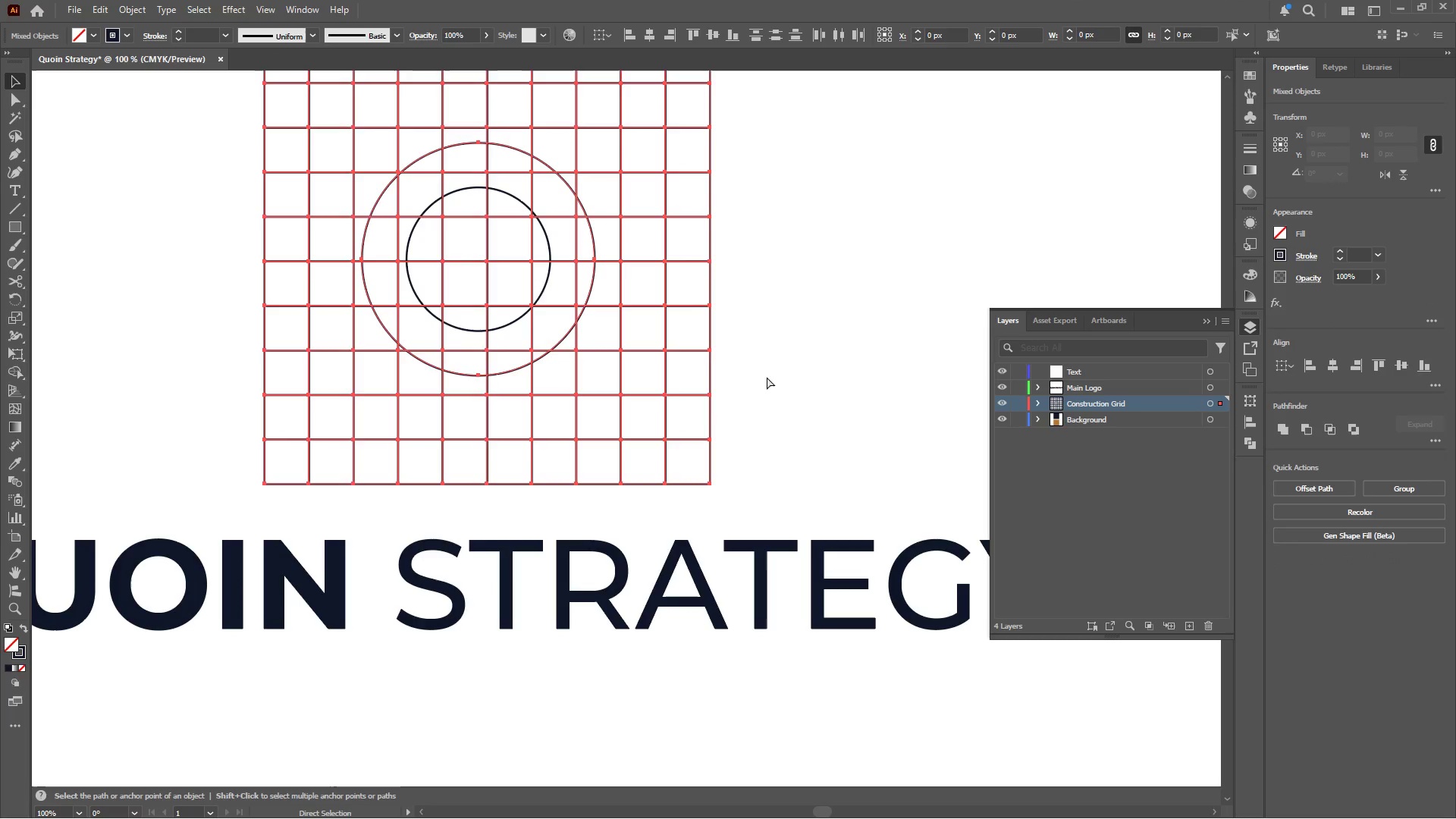 
key(Control+Z)
 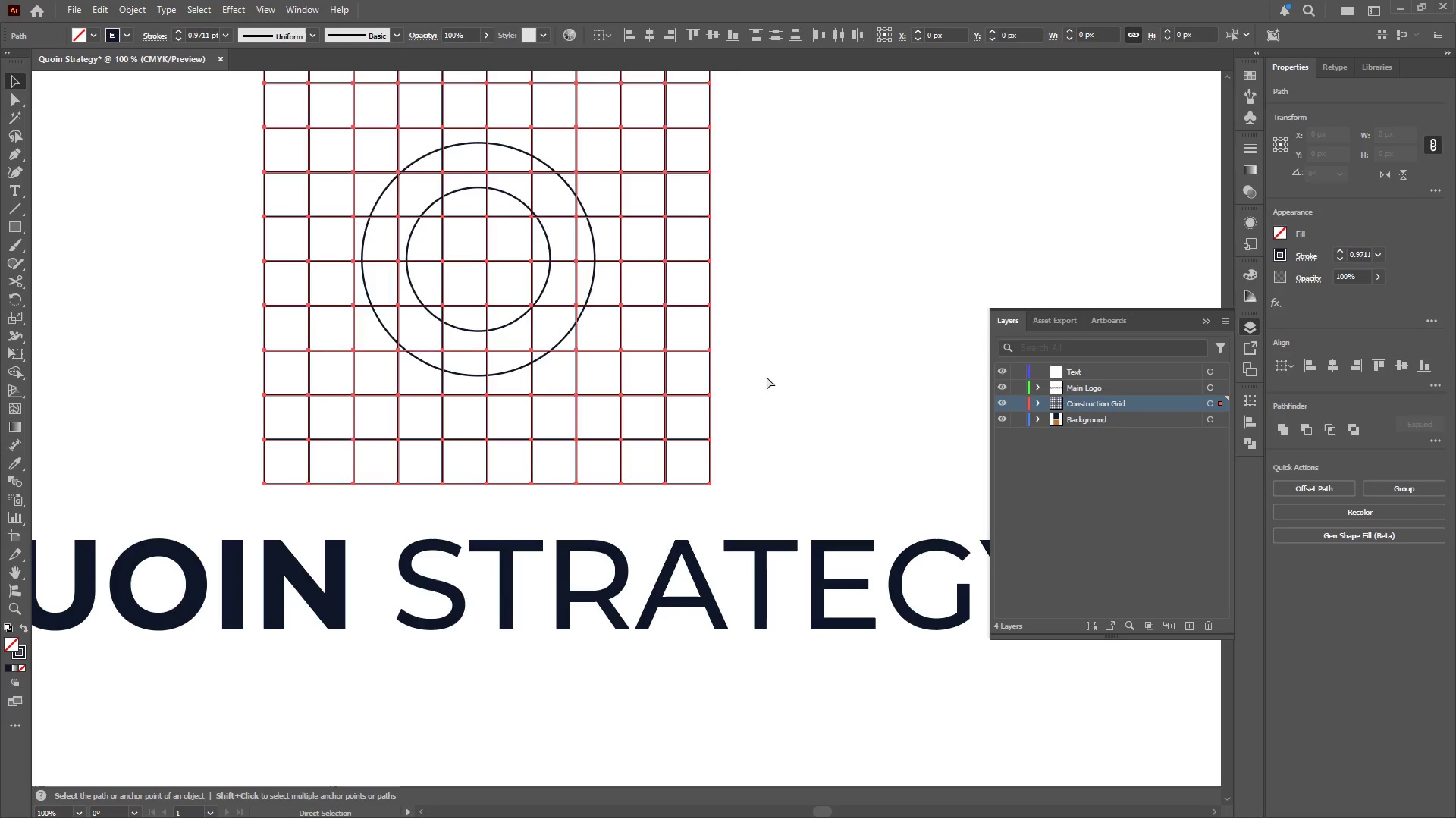 
key(Control+Z)
 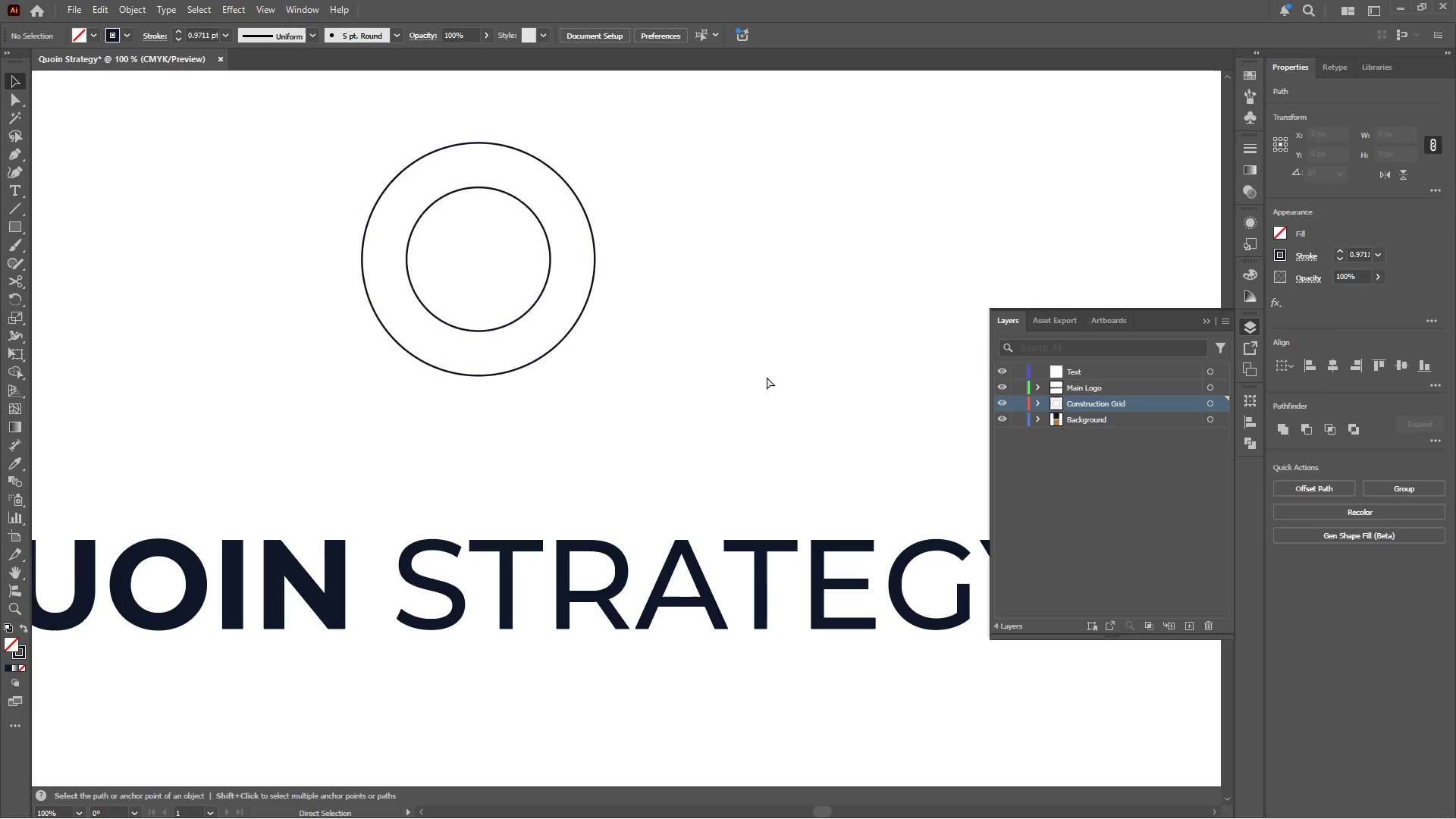 
key(Control+Z)
 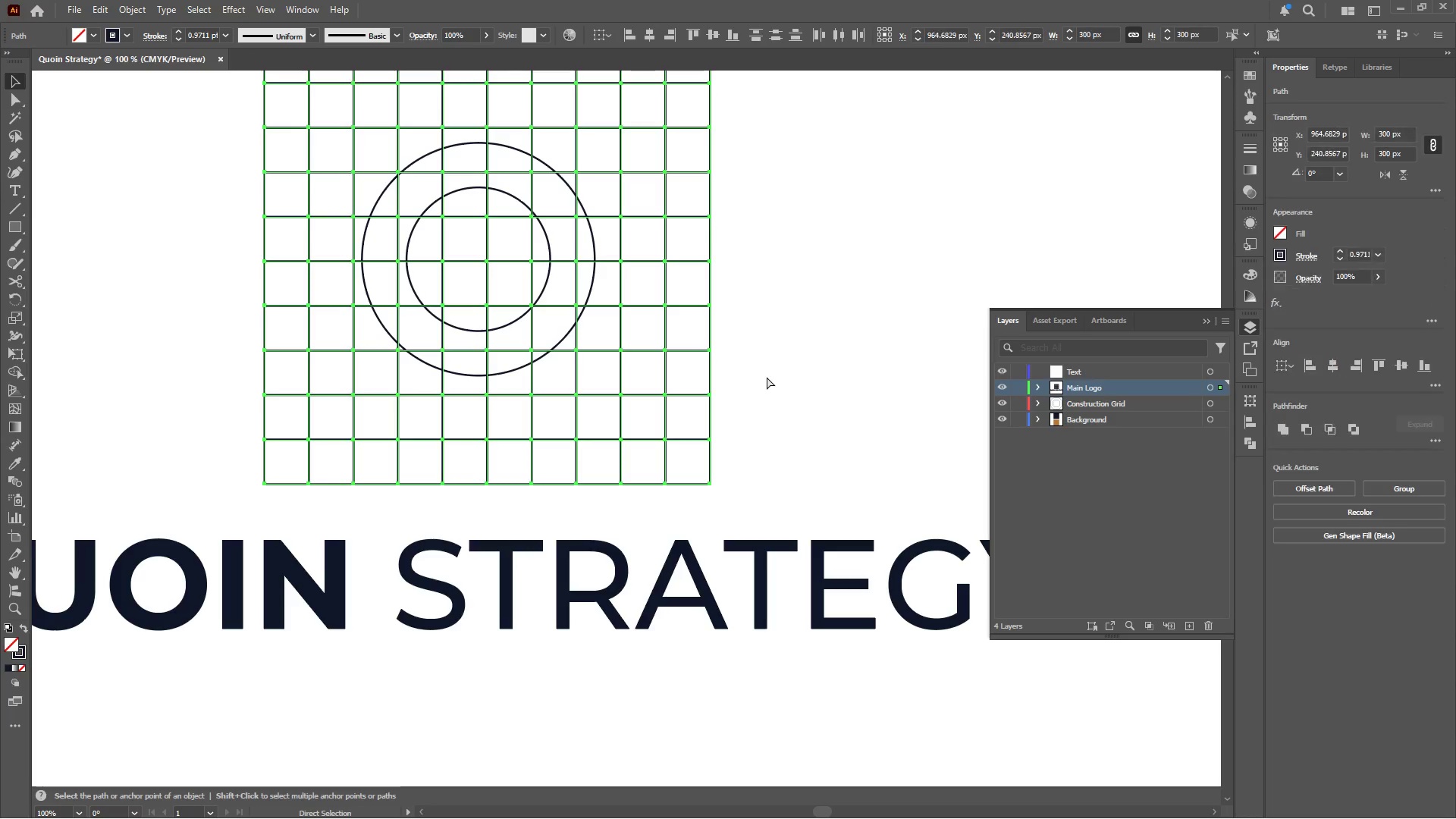 
key(Control+Z)
 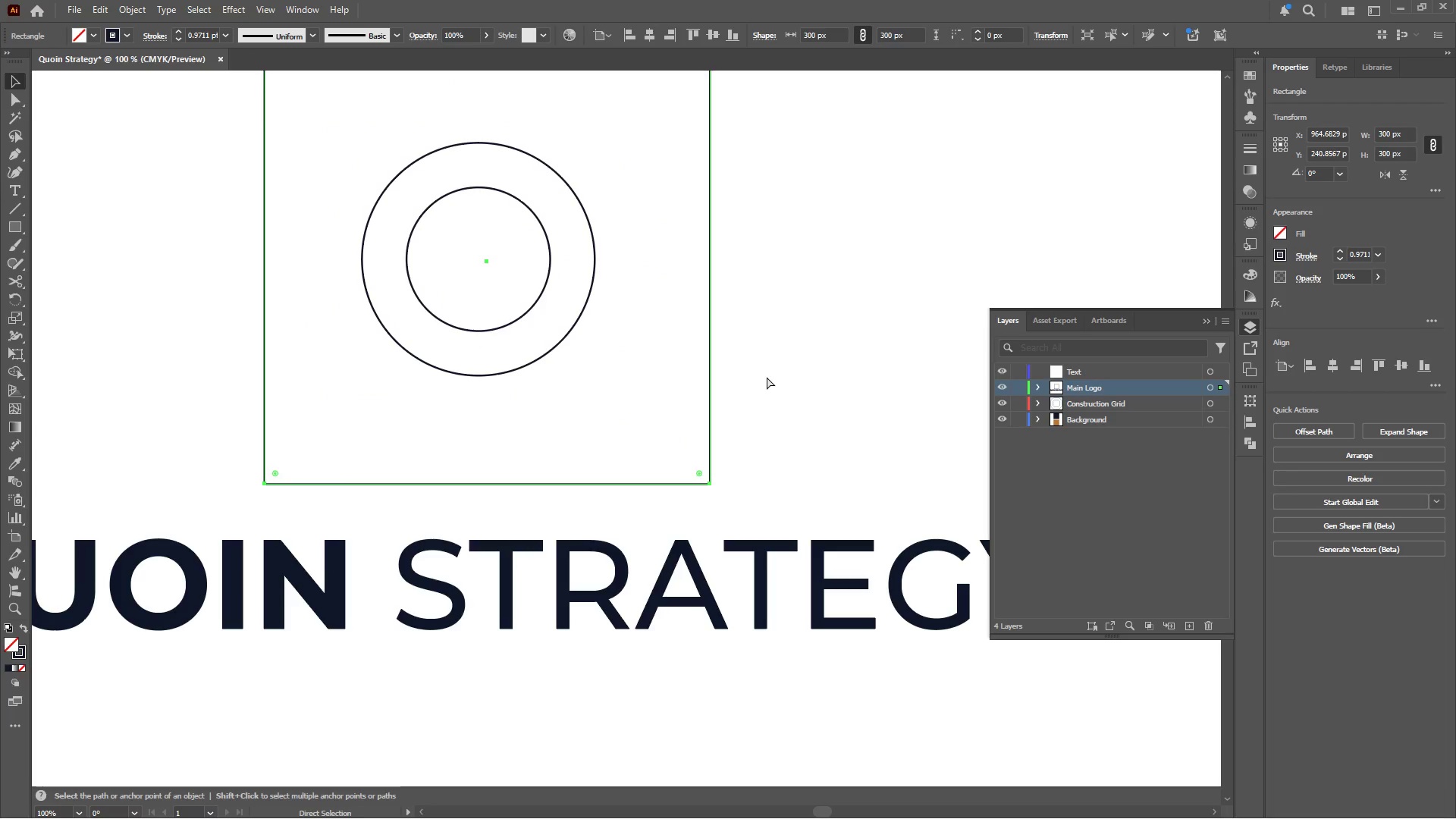 
hold_key(key=ShiftLeft, duration=0.77)
 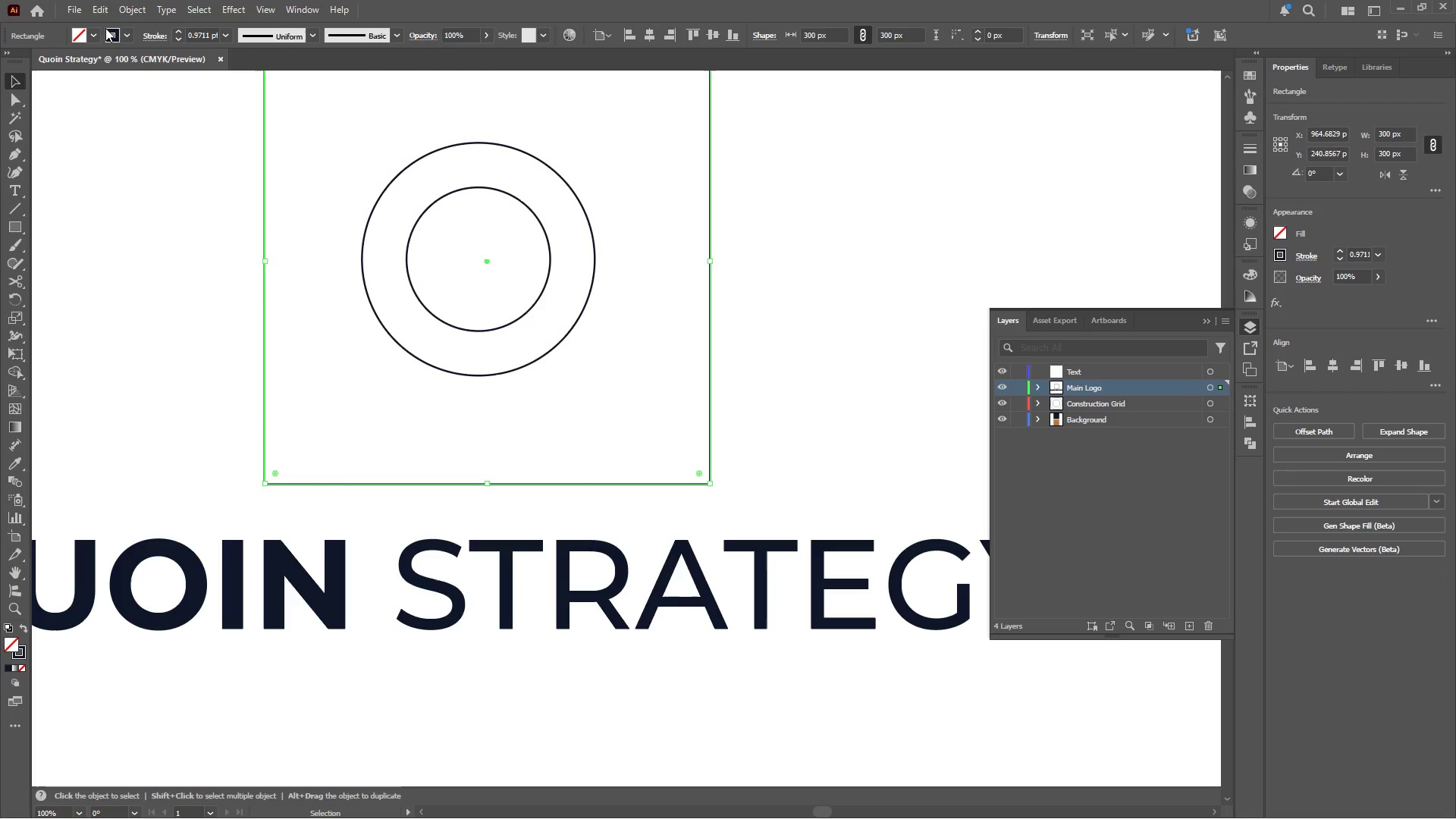 
left_click([124, 6])
 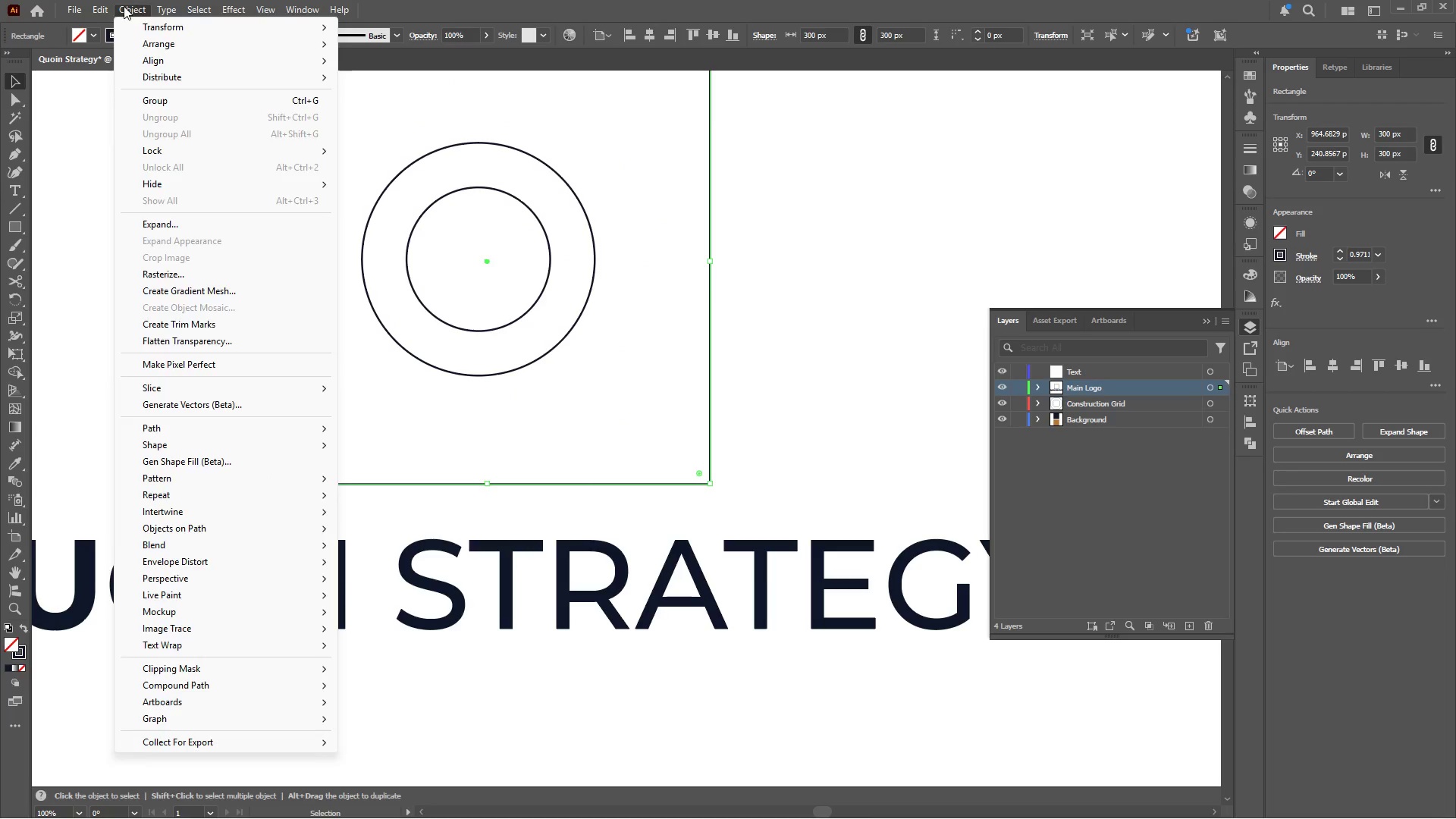 
left_click([124, 6])
 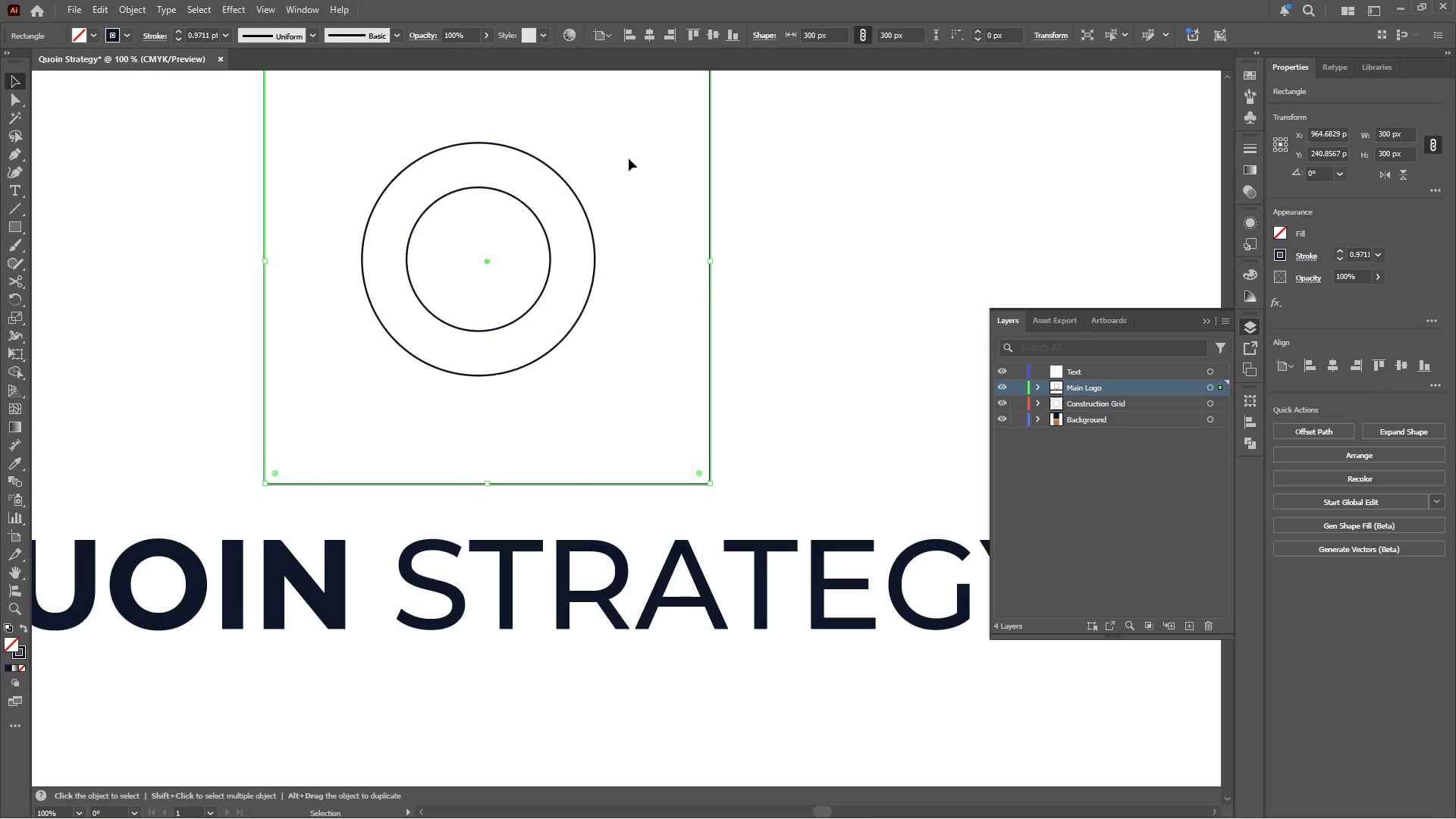 
left_click([842, 188])
 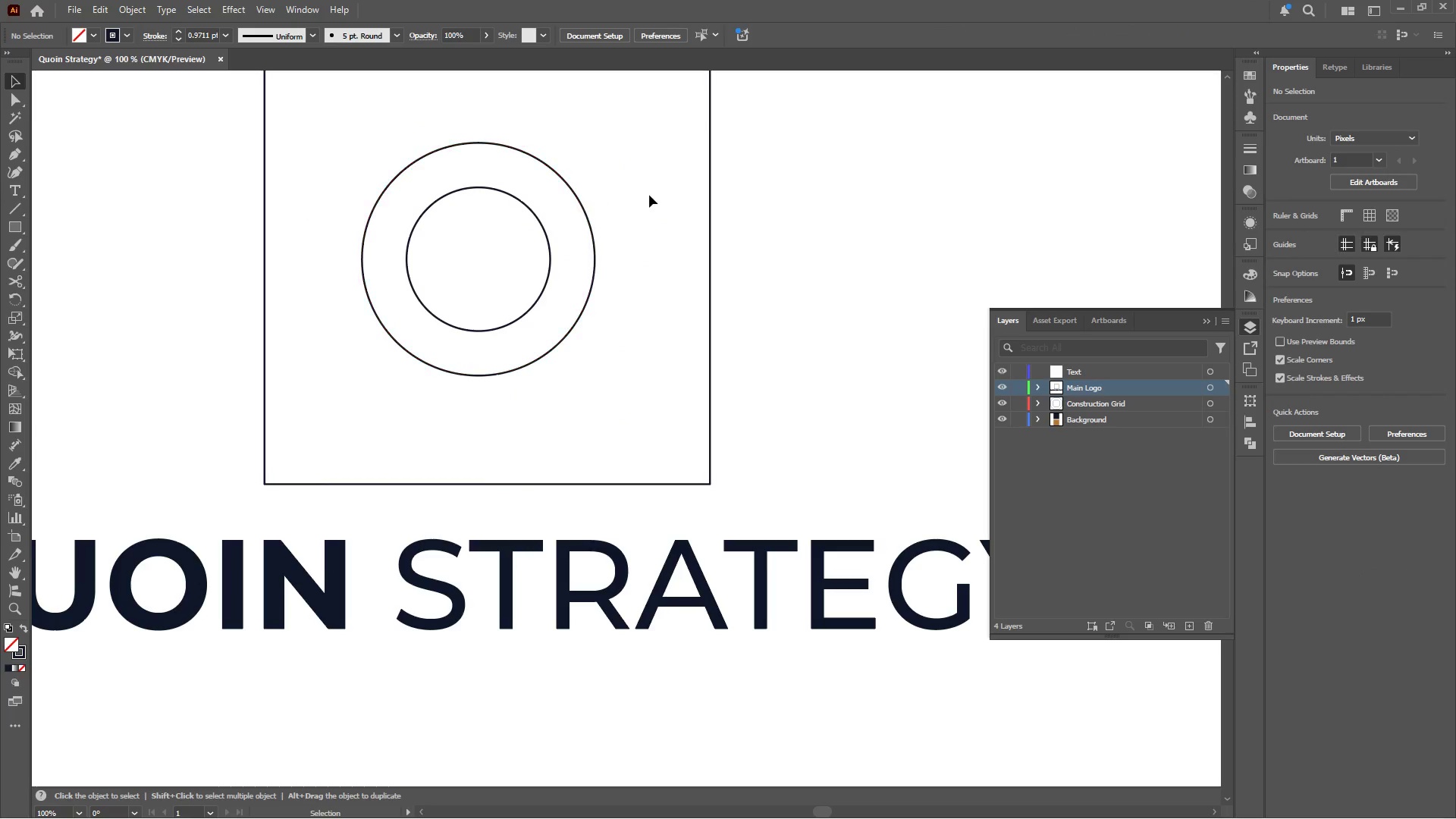 
left_click_drag(start_coordinate=[642, 195], to_coordinate=[527, 260])
 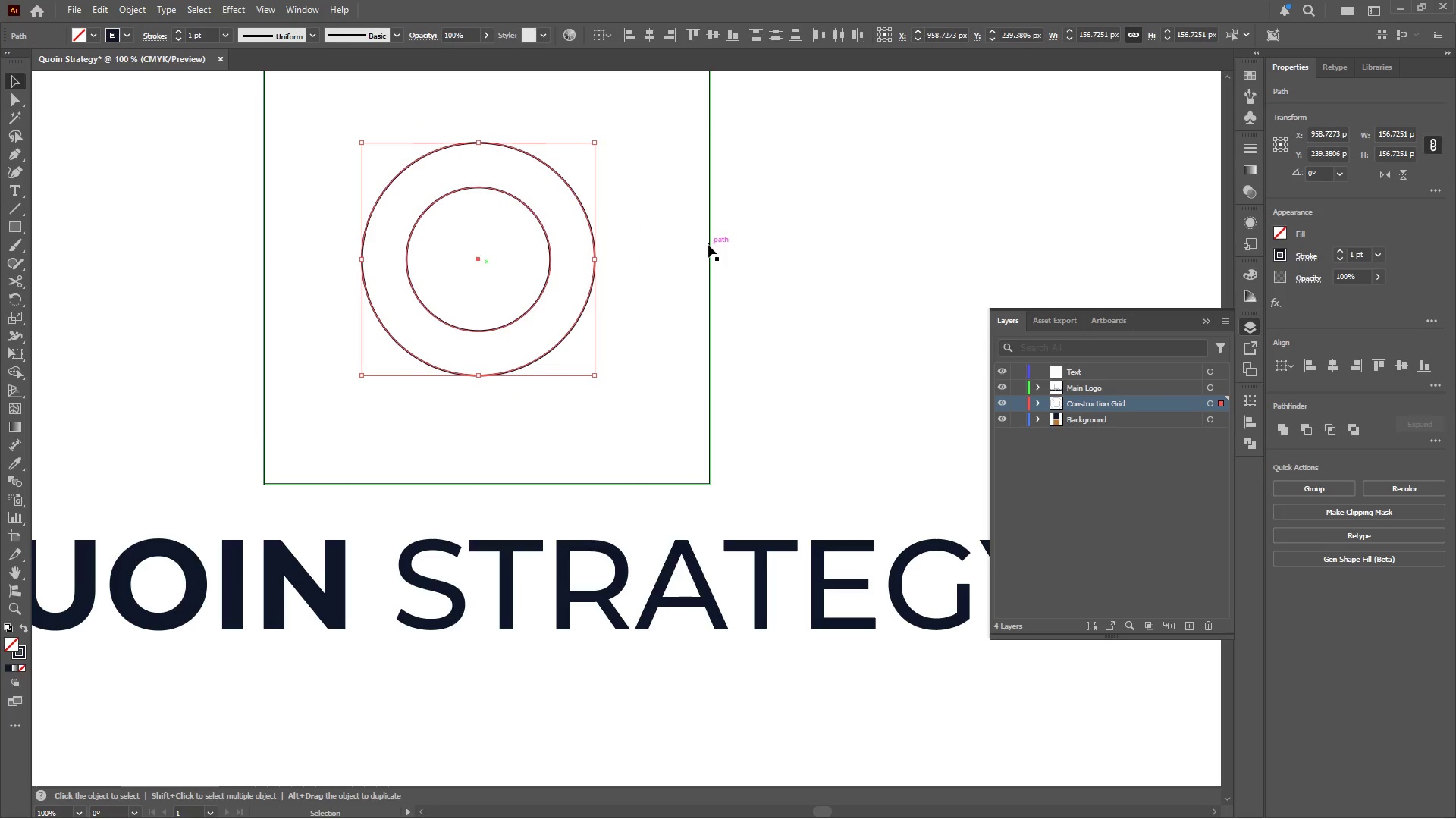 
key(Control+X)
 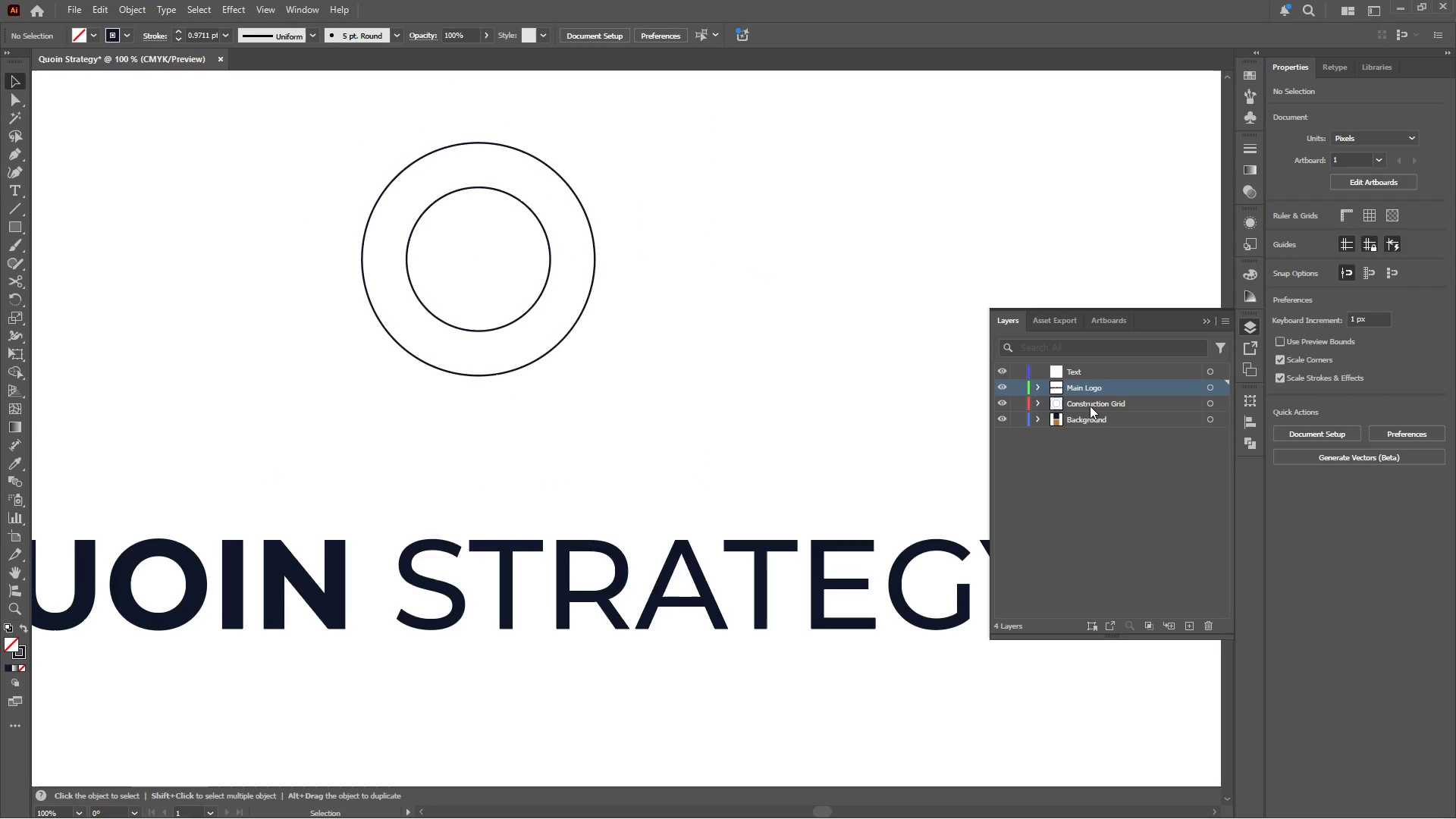 
left_click([1091, 401])
 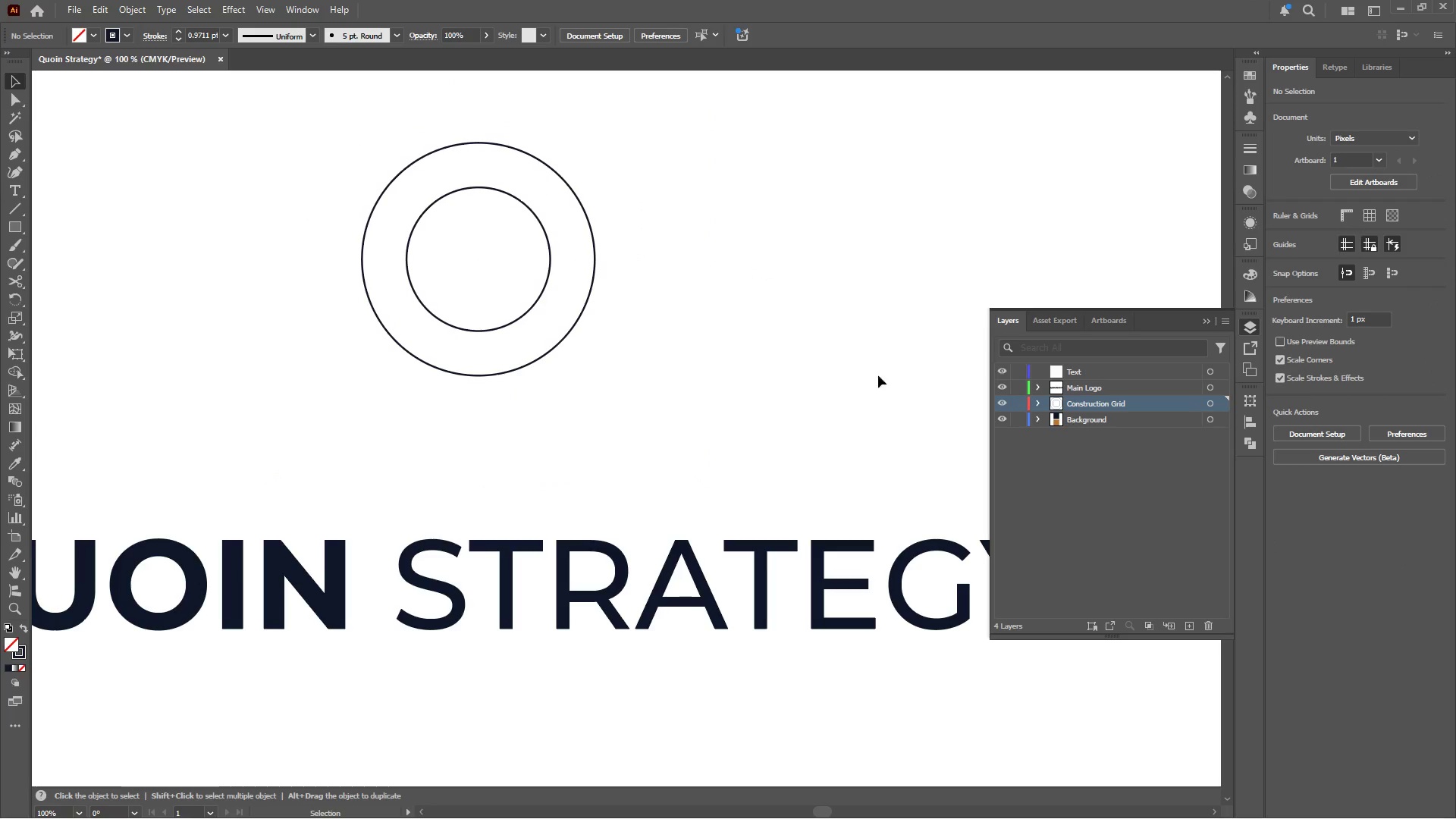 
key(Control+Shift+V)
 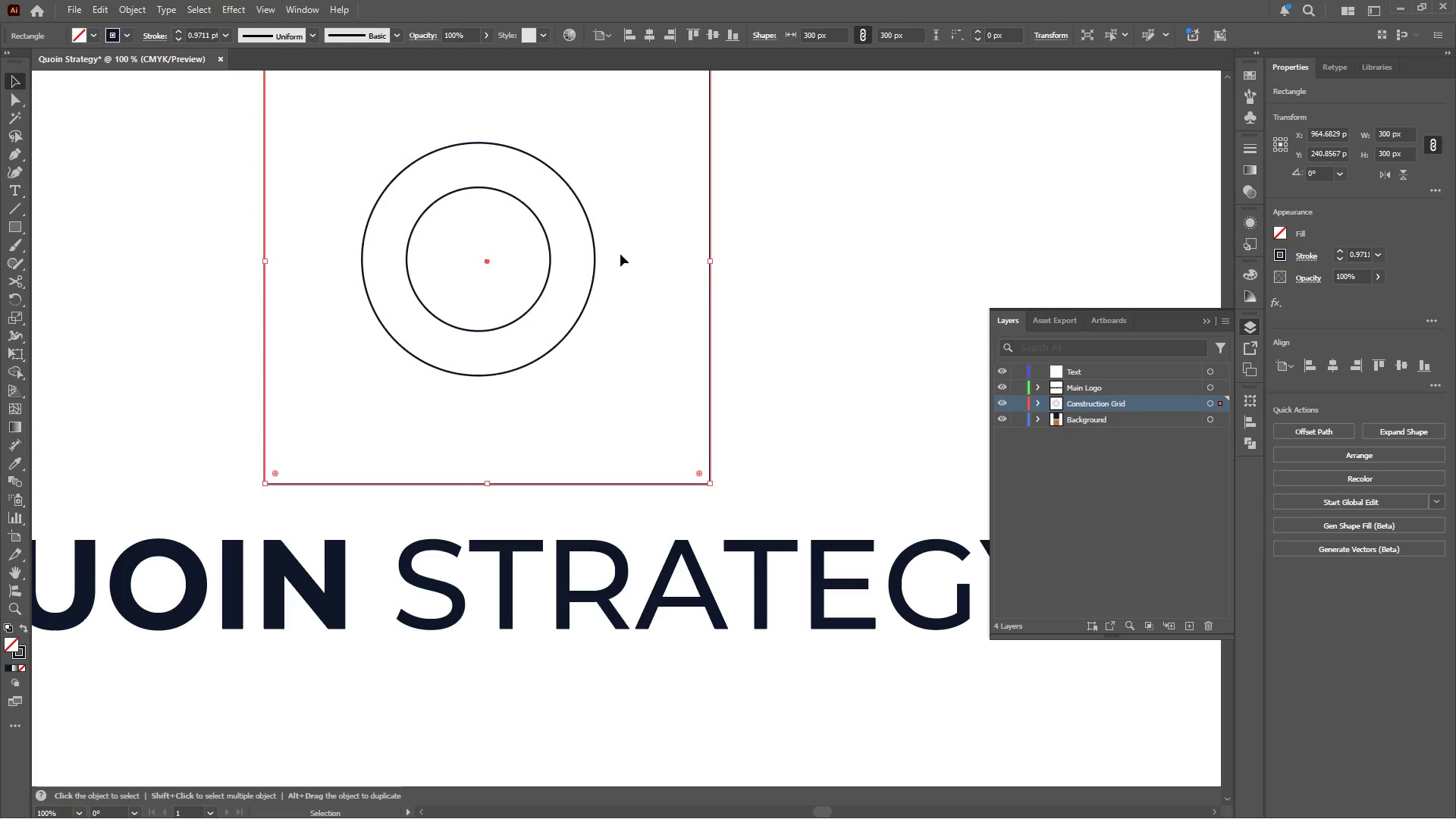 
hold_key(key=ShiftLeft, duration=0.62)
left_click([595, 253])
 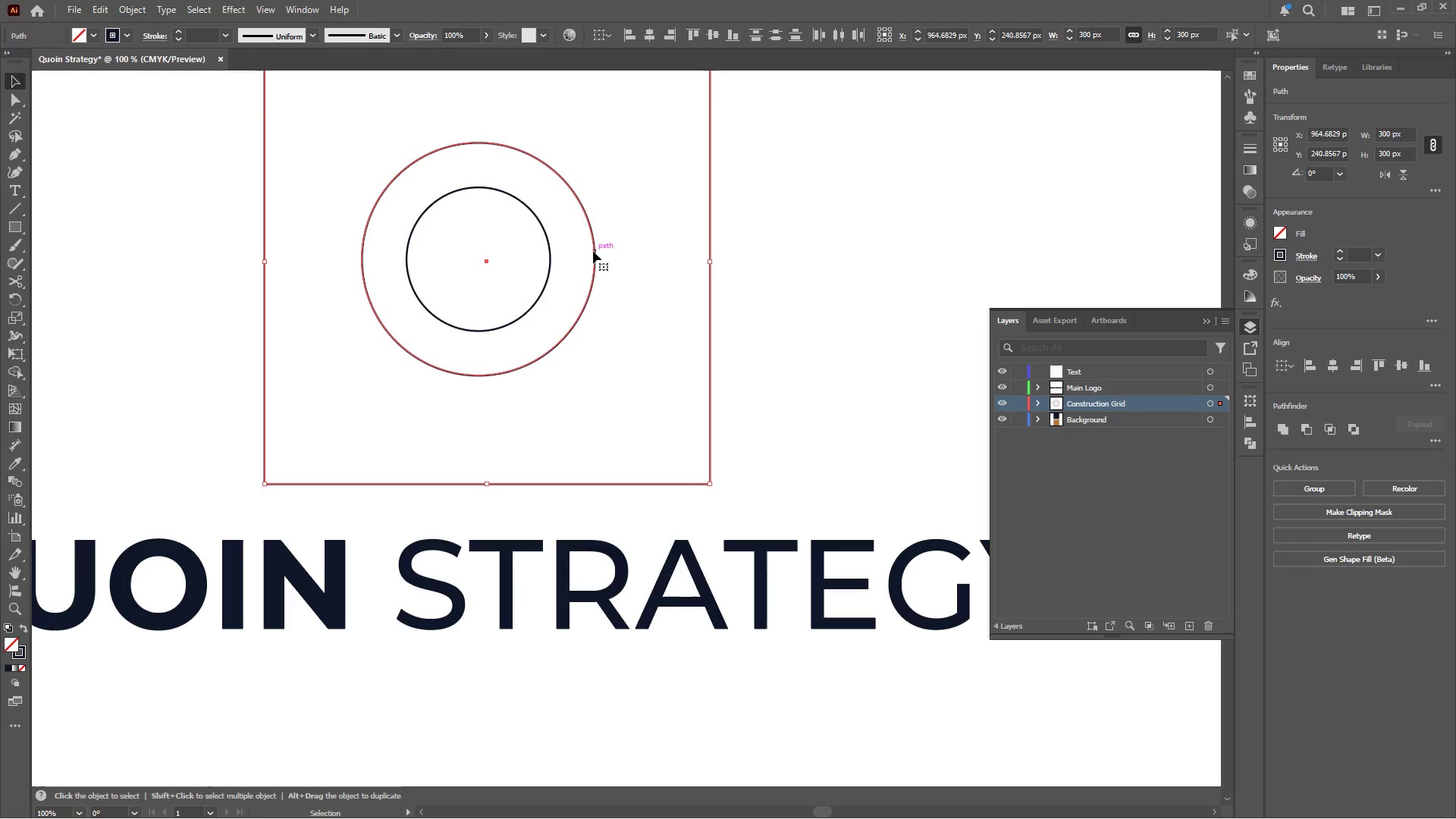 
left_click([593, 251])
 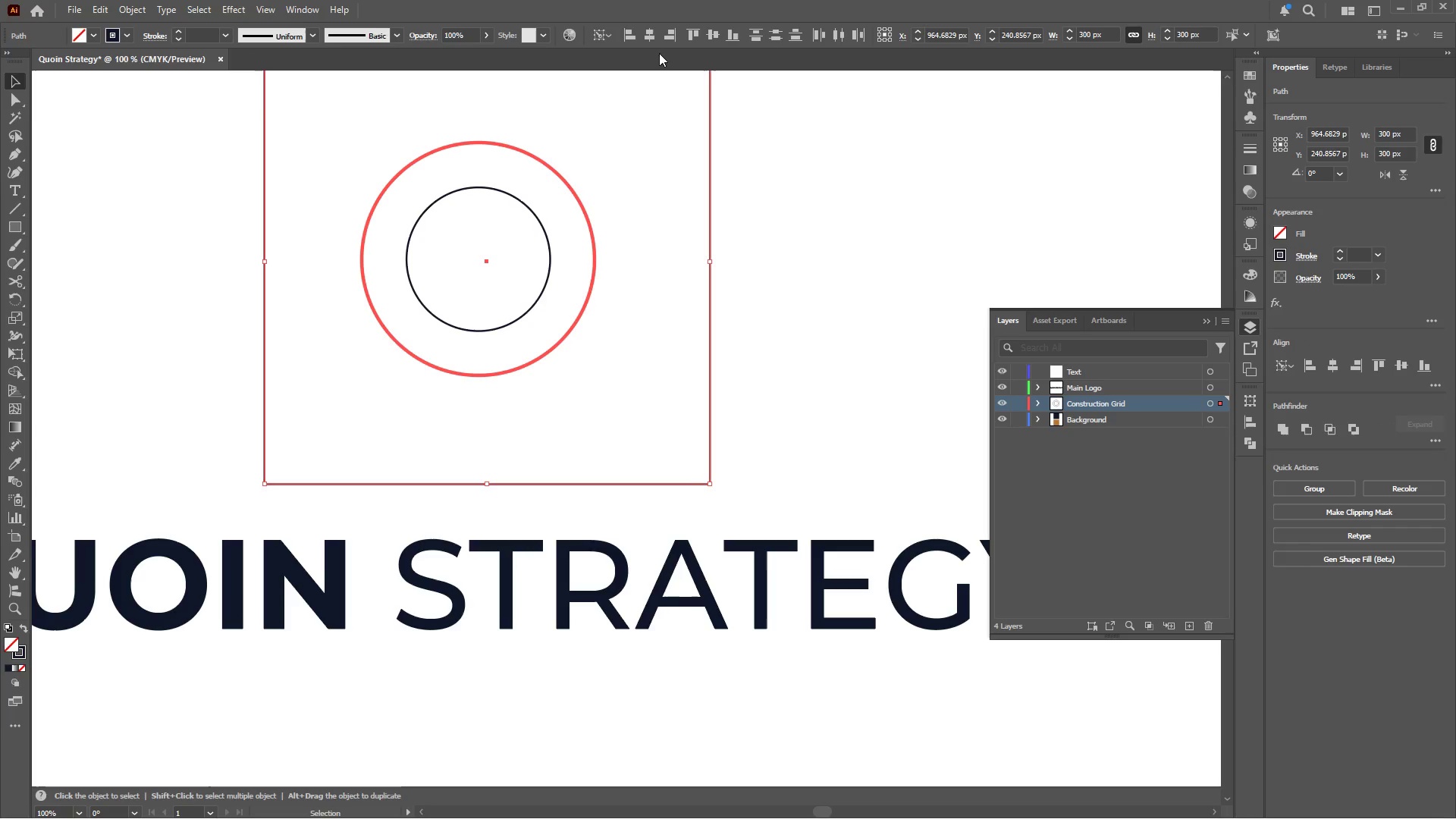 
left_click([648, 33])
 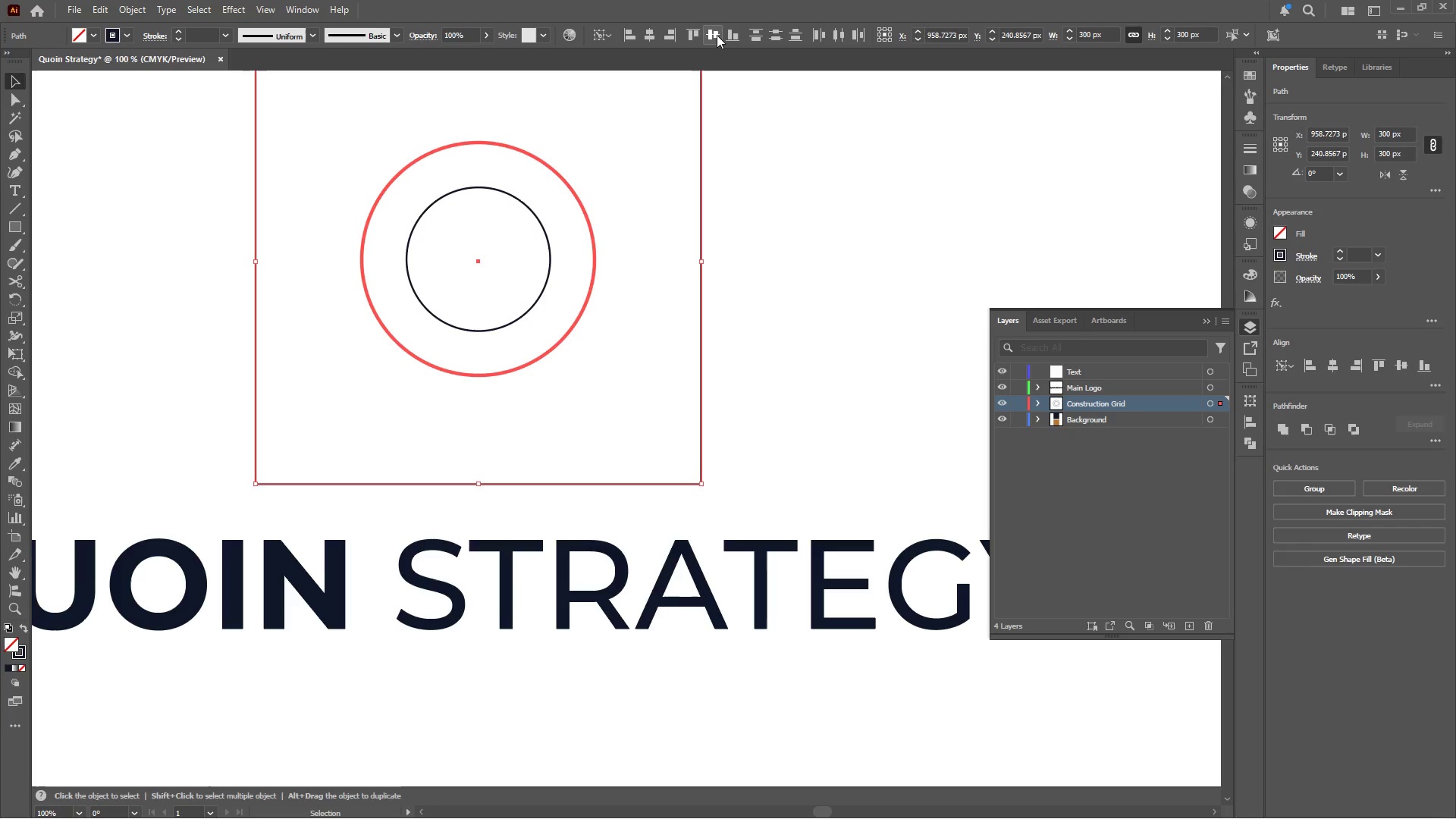 
left_click([715, 33])
 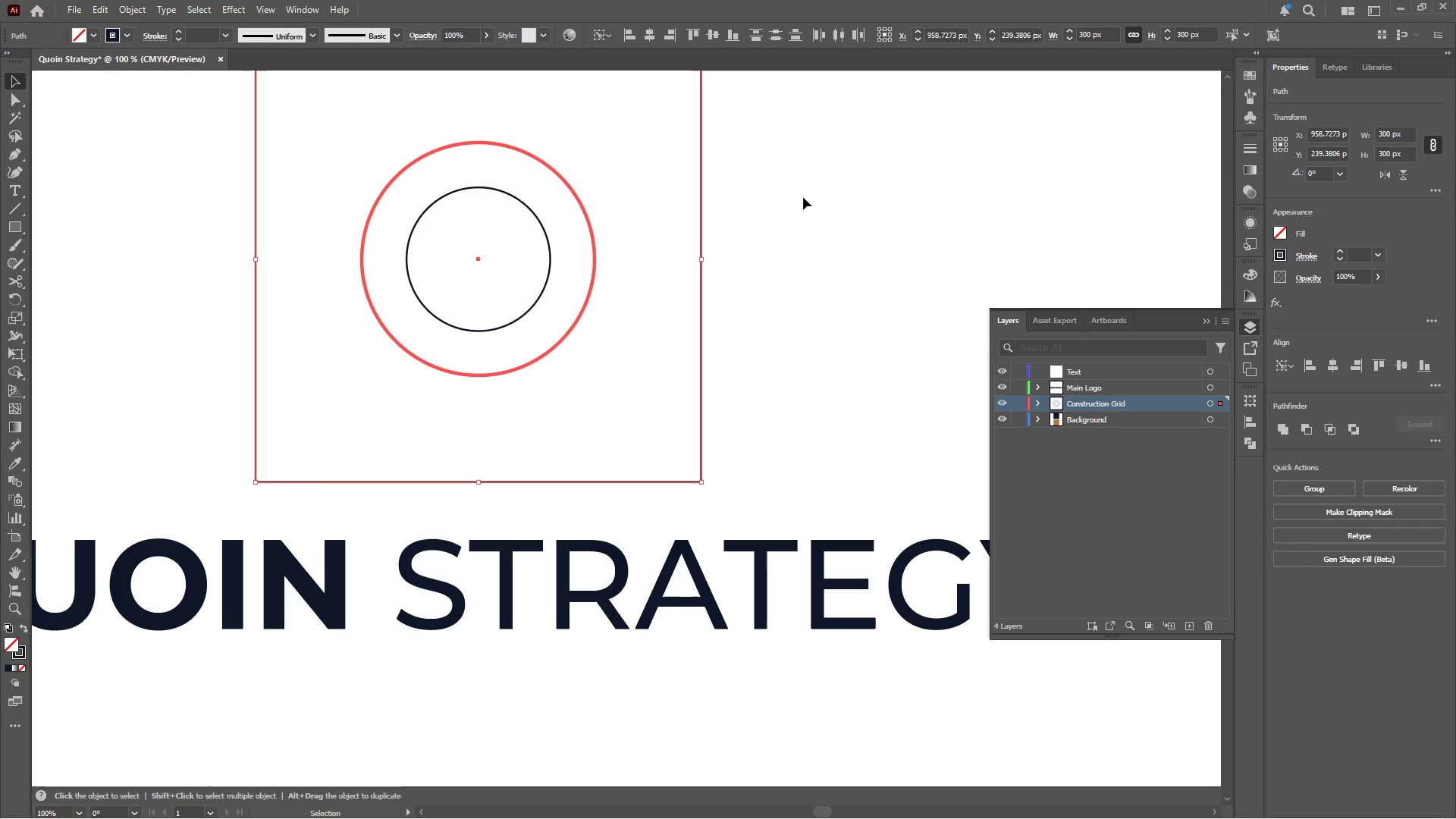 
left_click([809, 210])
 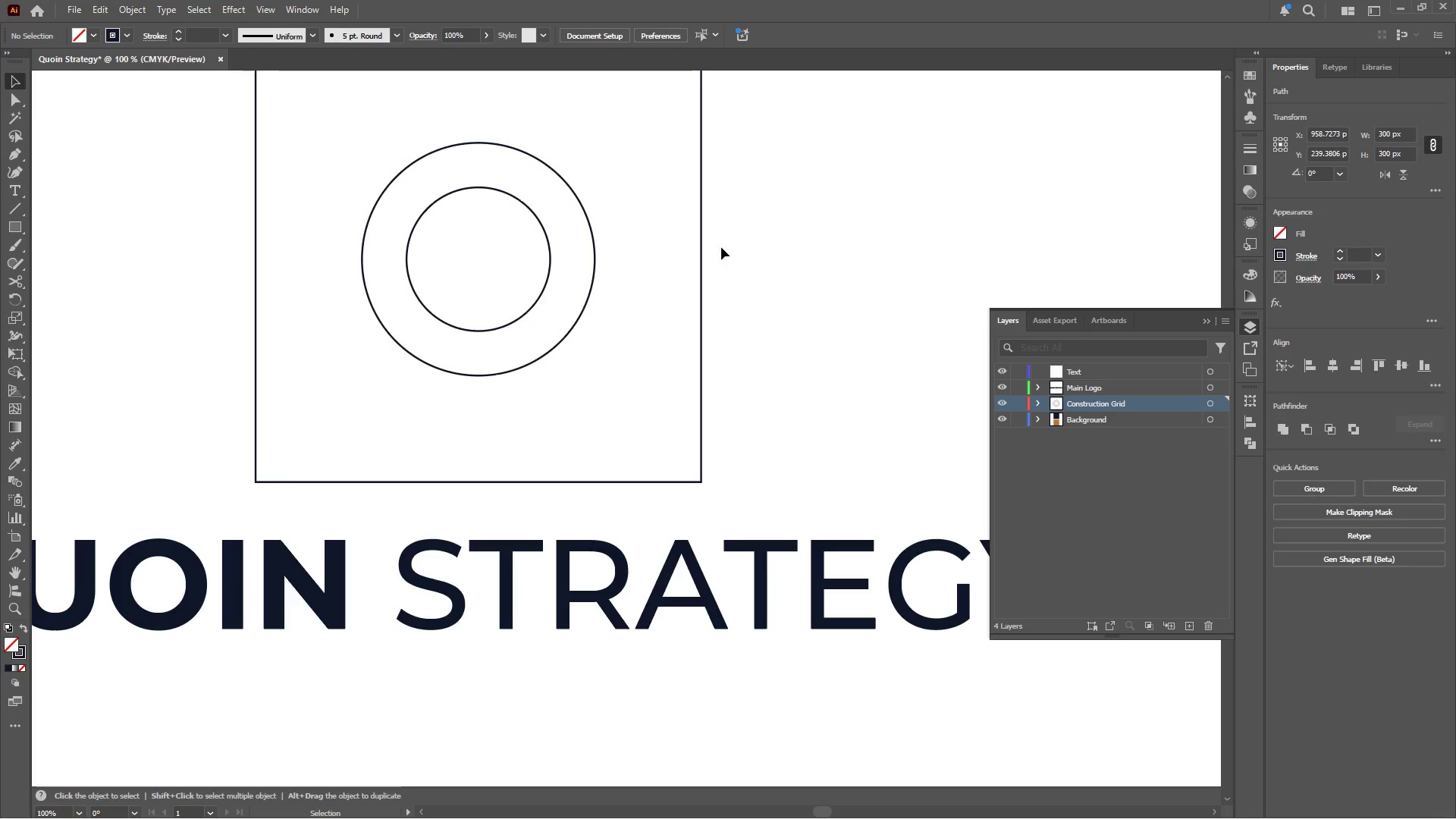 
scroll: coordinate [714, 249], scroll_direction: up, amount: 2.0
 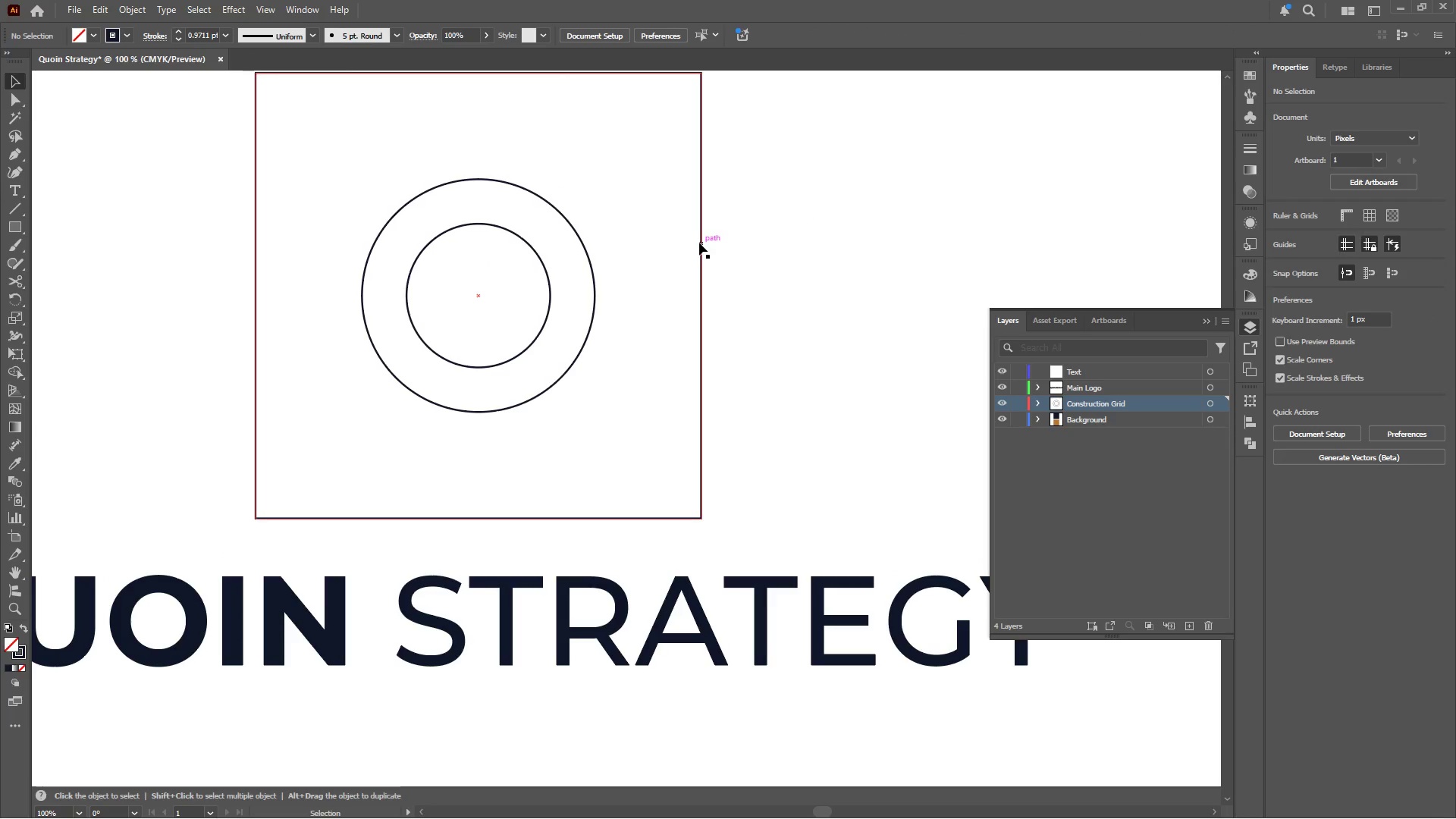 
left_click([699, 243])
 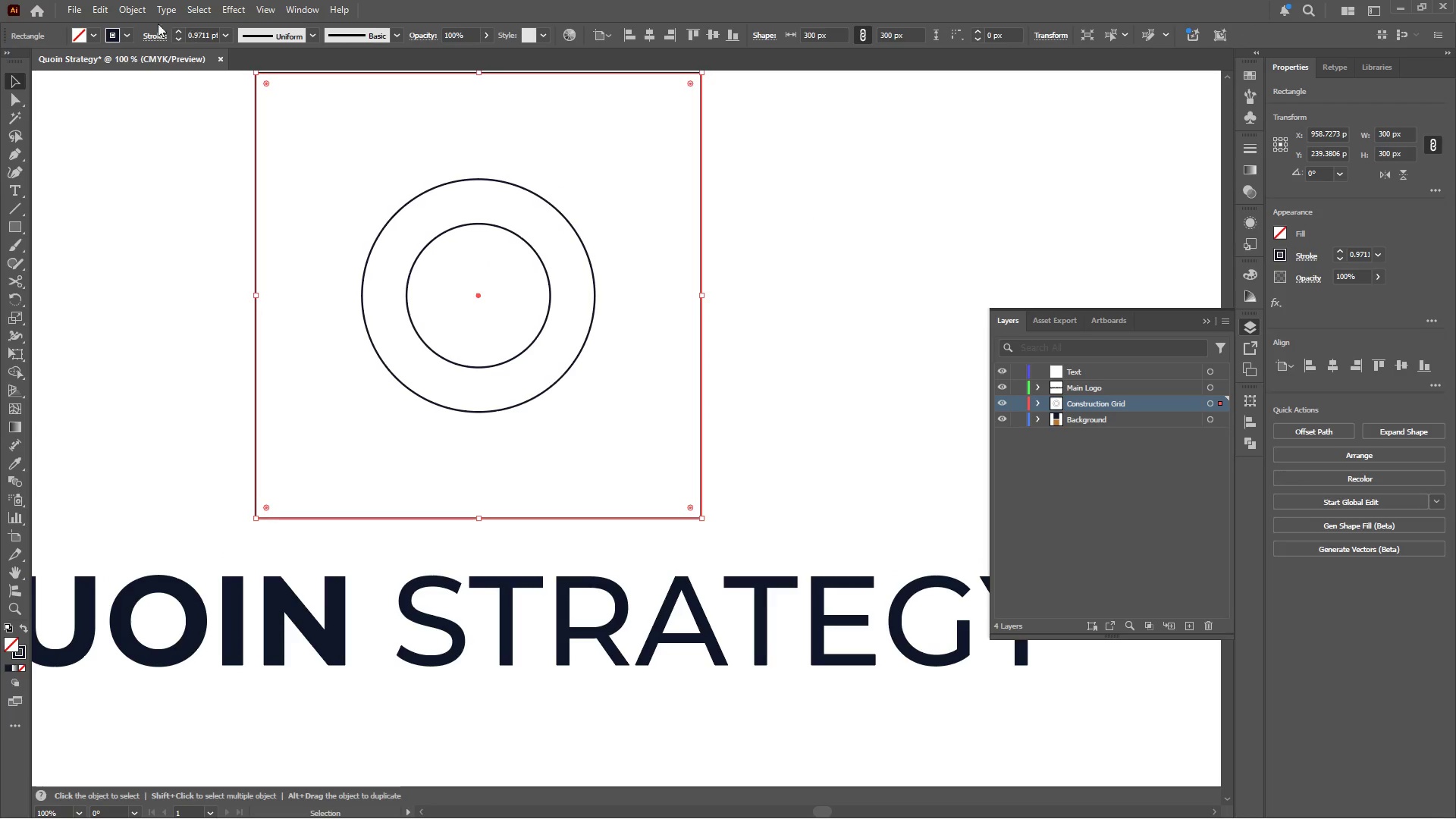 
left_click([133, 9])
 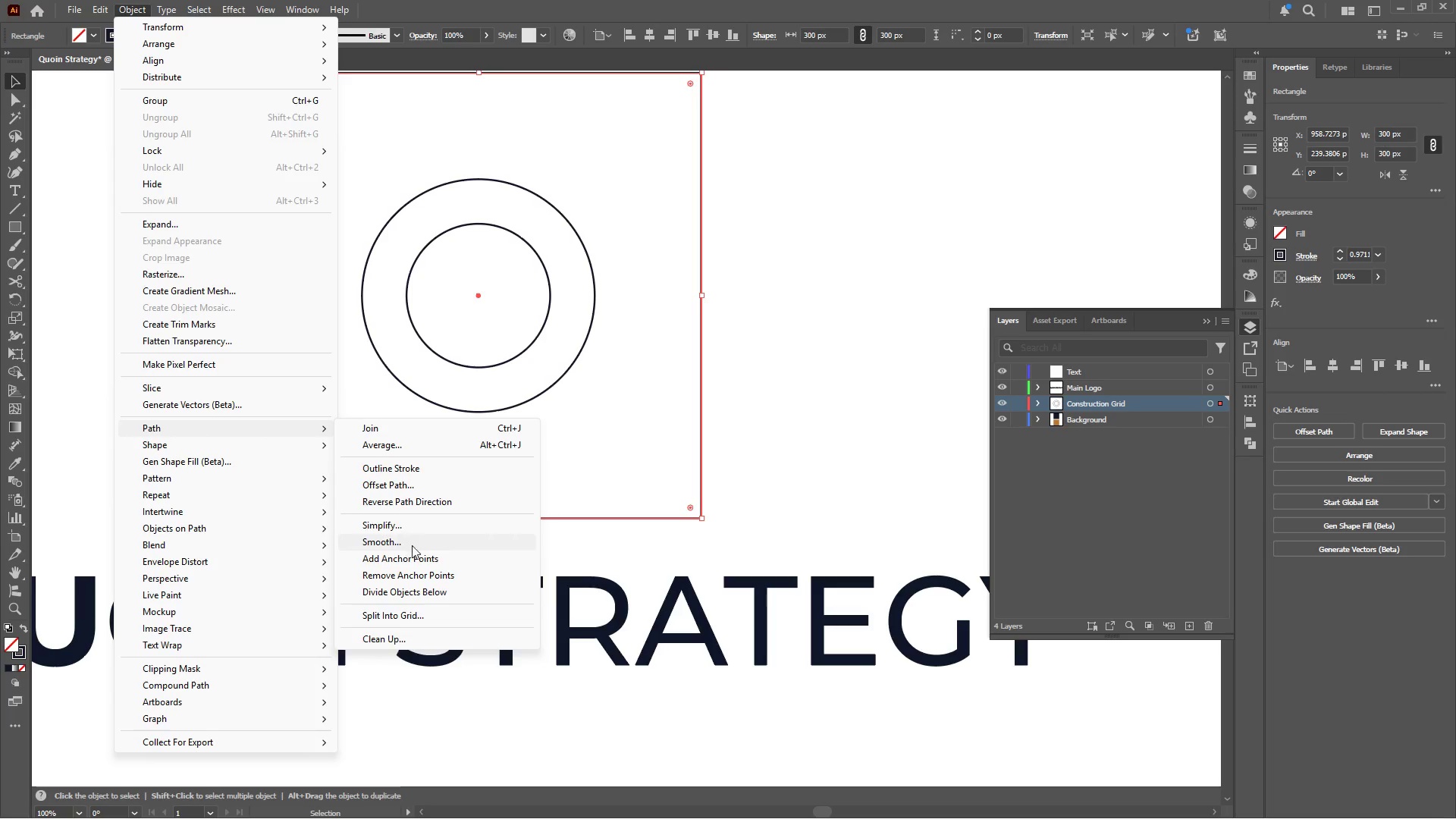 
wait(5.42)
 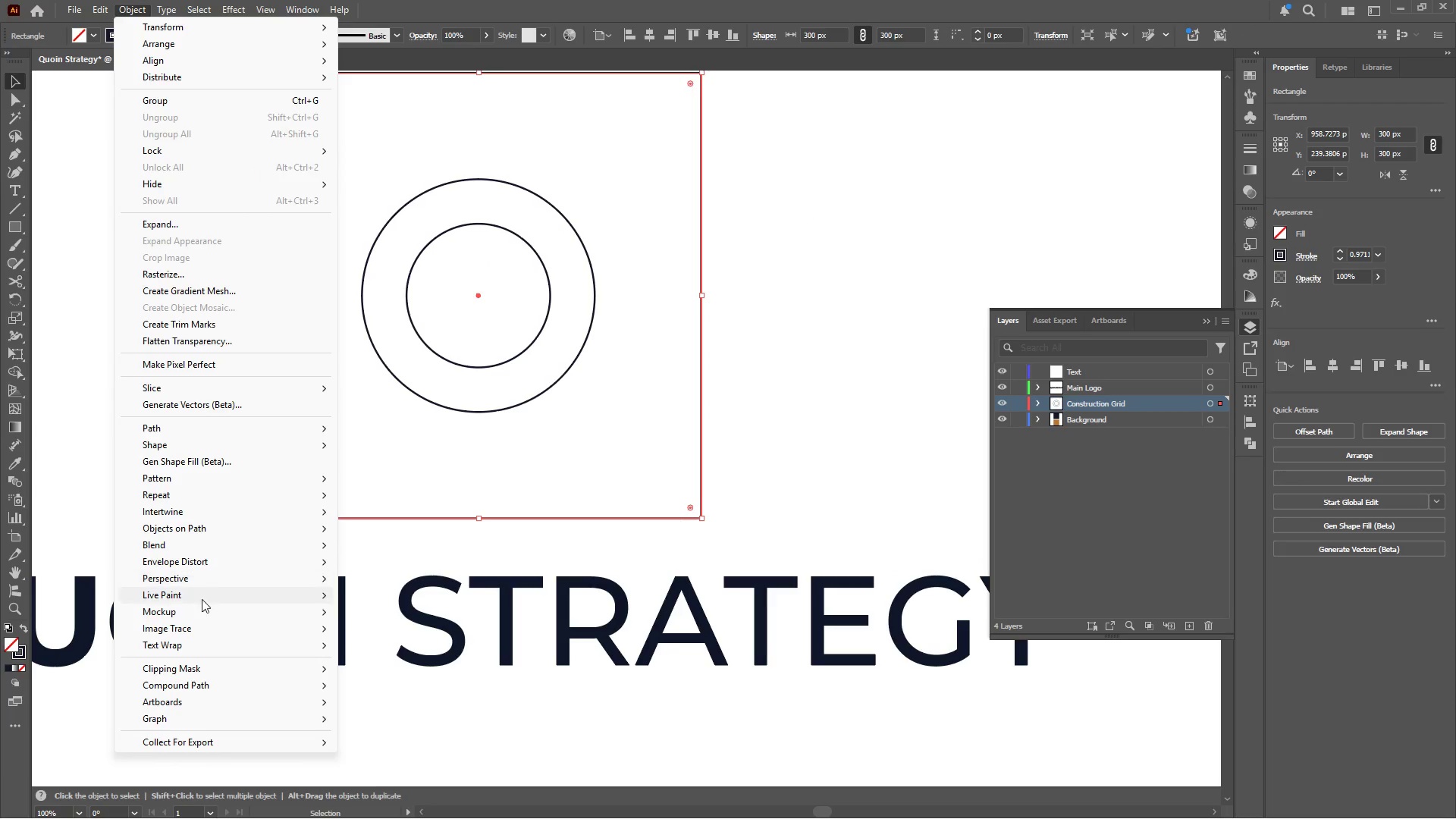 
left_click([416, 616])
 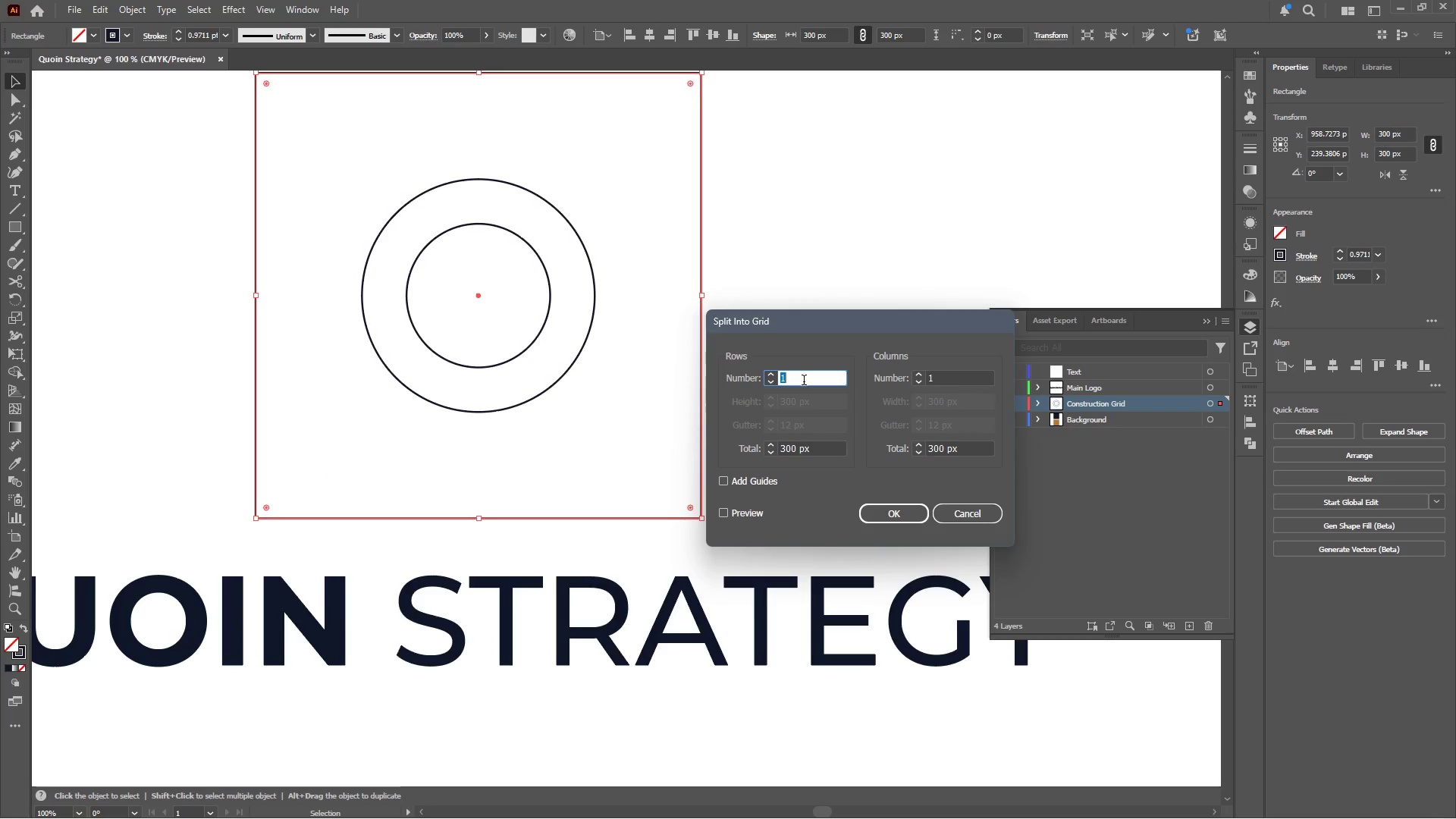 
wait(10.0)
 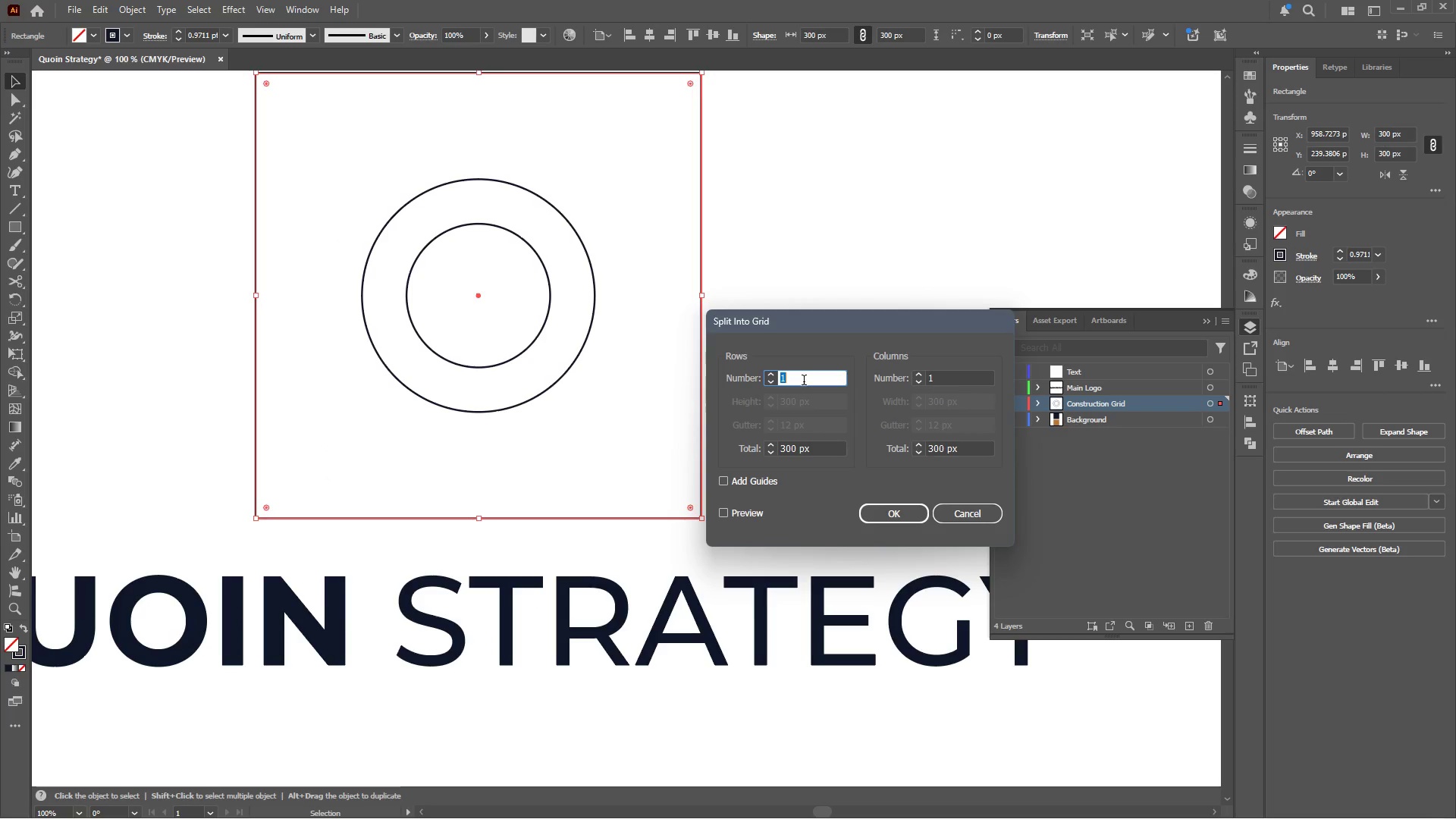 
scroll: coordinate [805, 376], scroll_direction: up, amount: 7.0
 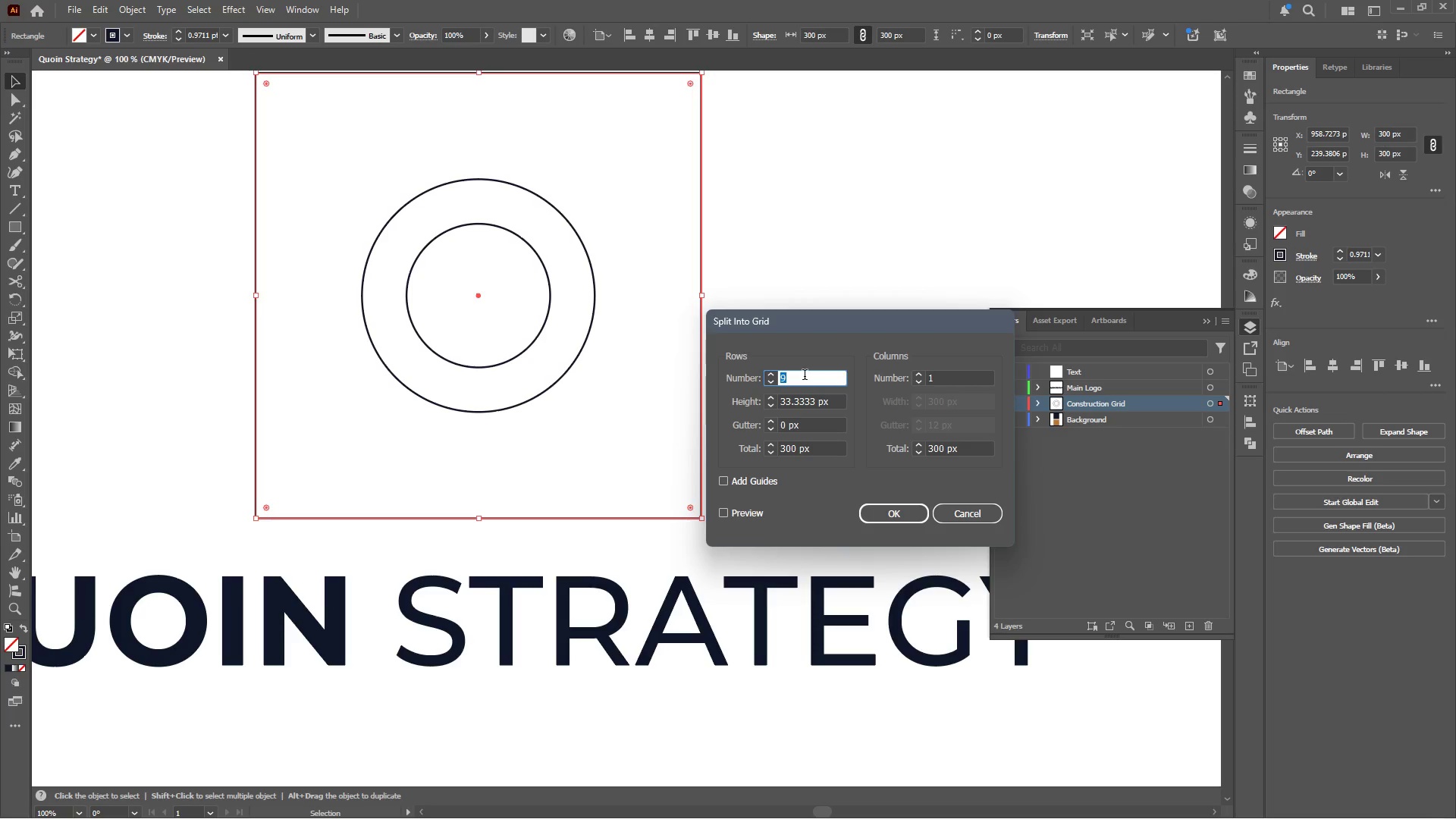 
scroll: coordinate [805, 376], scroll_direction: down, amount: 1.0
 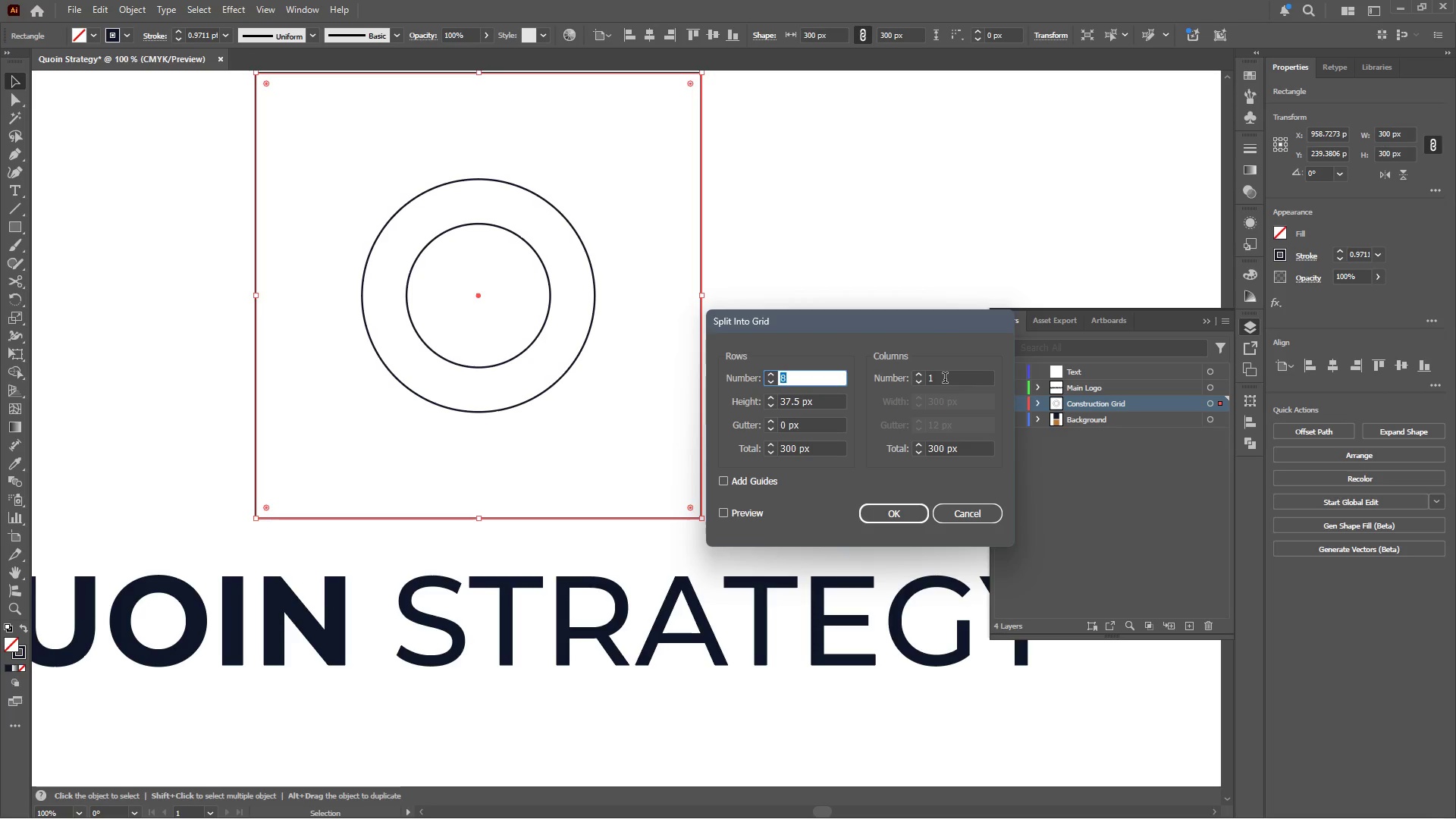 
left_click([945, 379])
 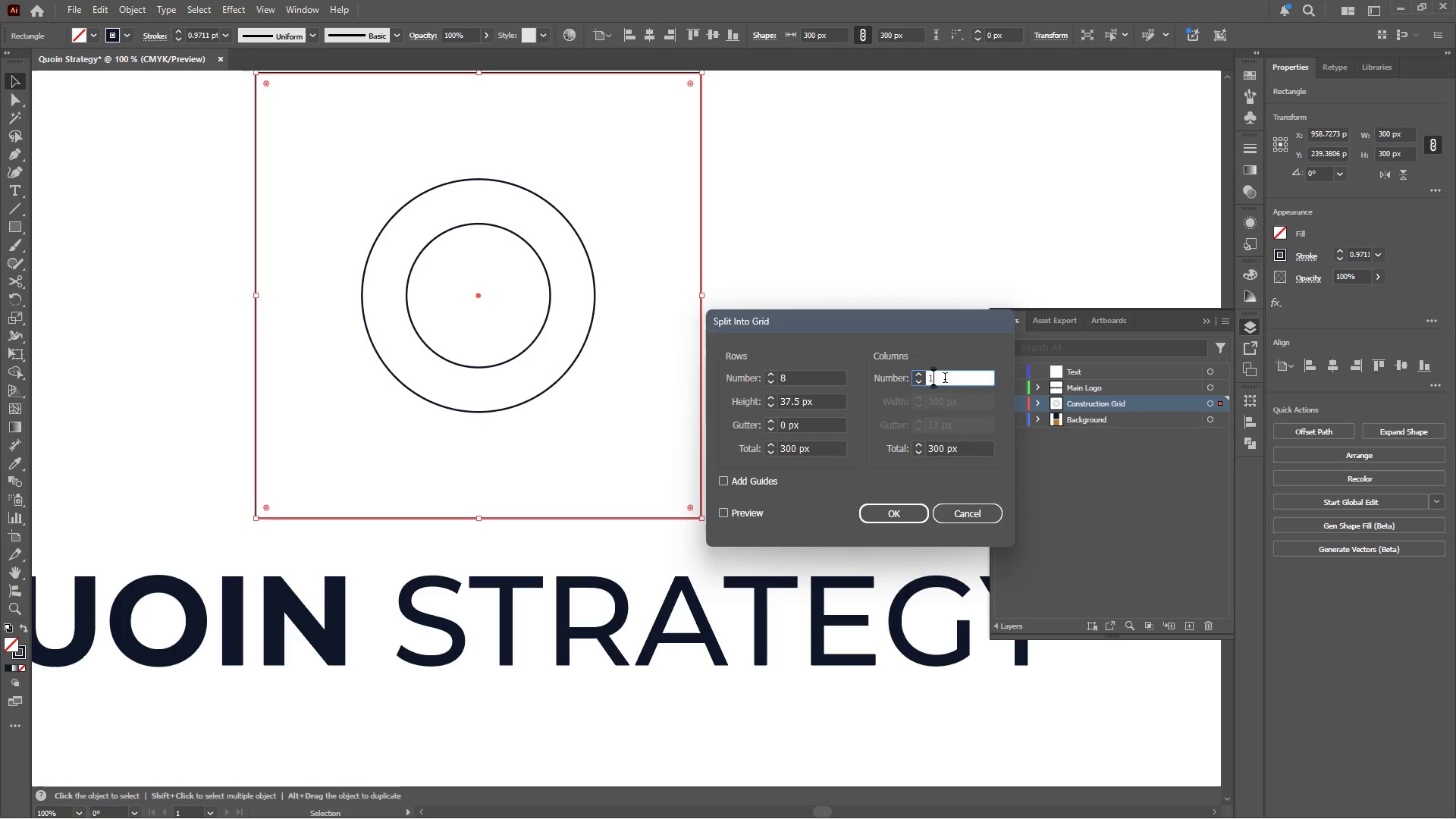 
scroll: coordinate [946, 379], scroll_direction: up, amount: 5.0
 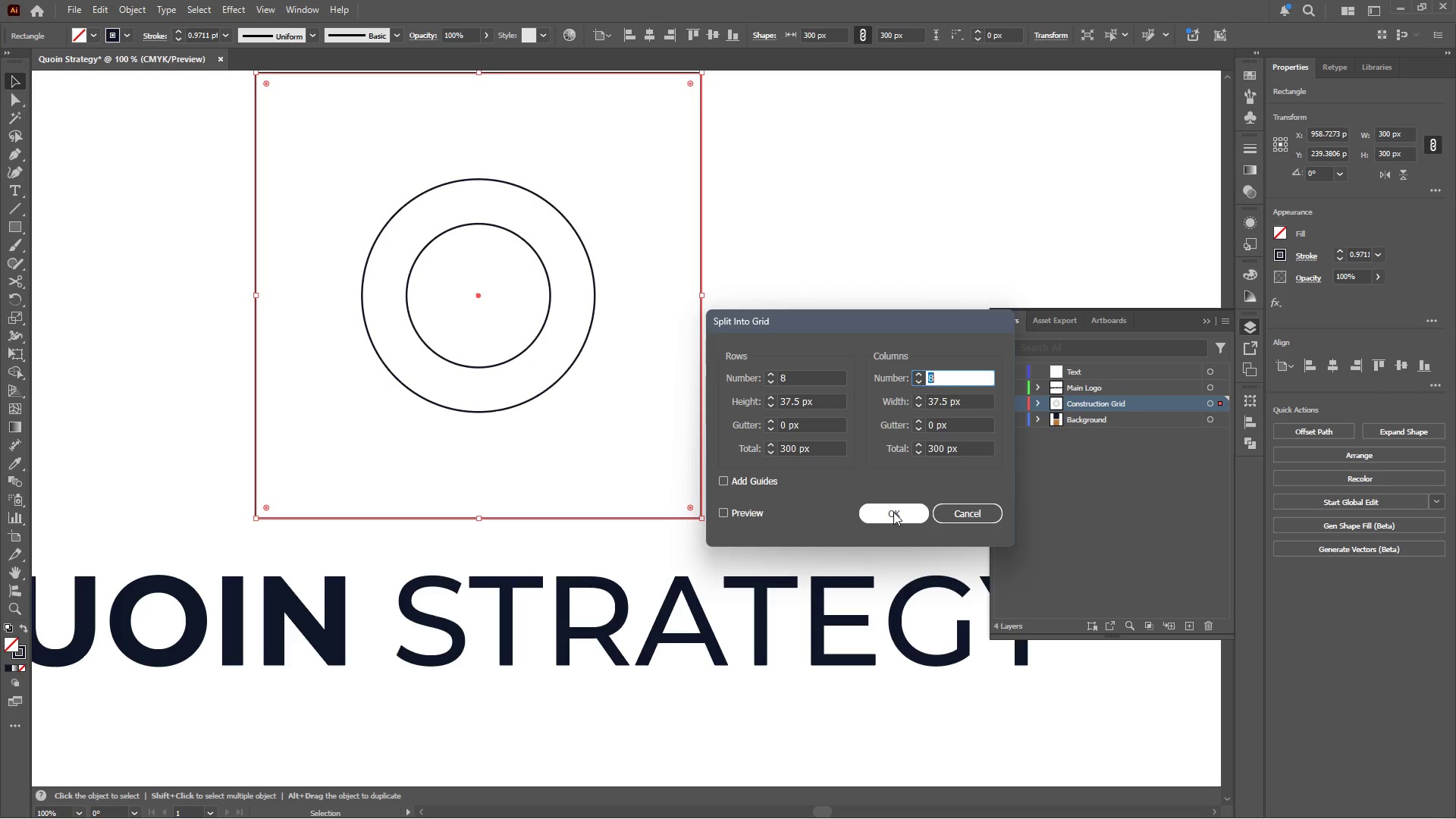 
left_click([893, 512])
 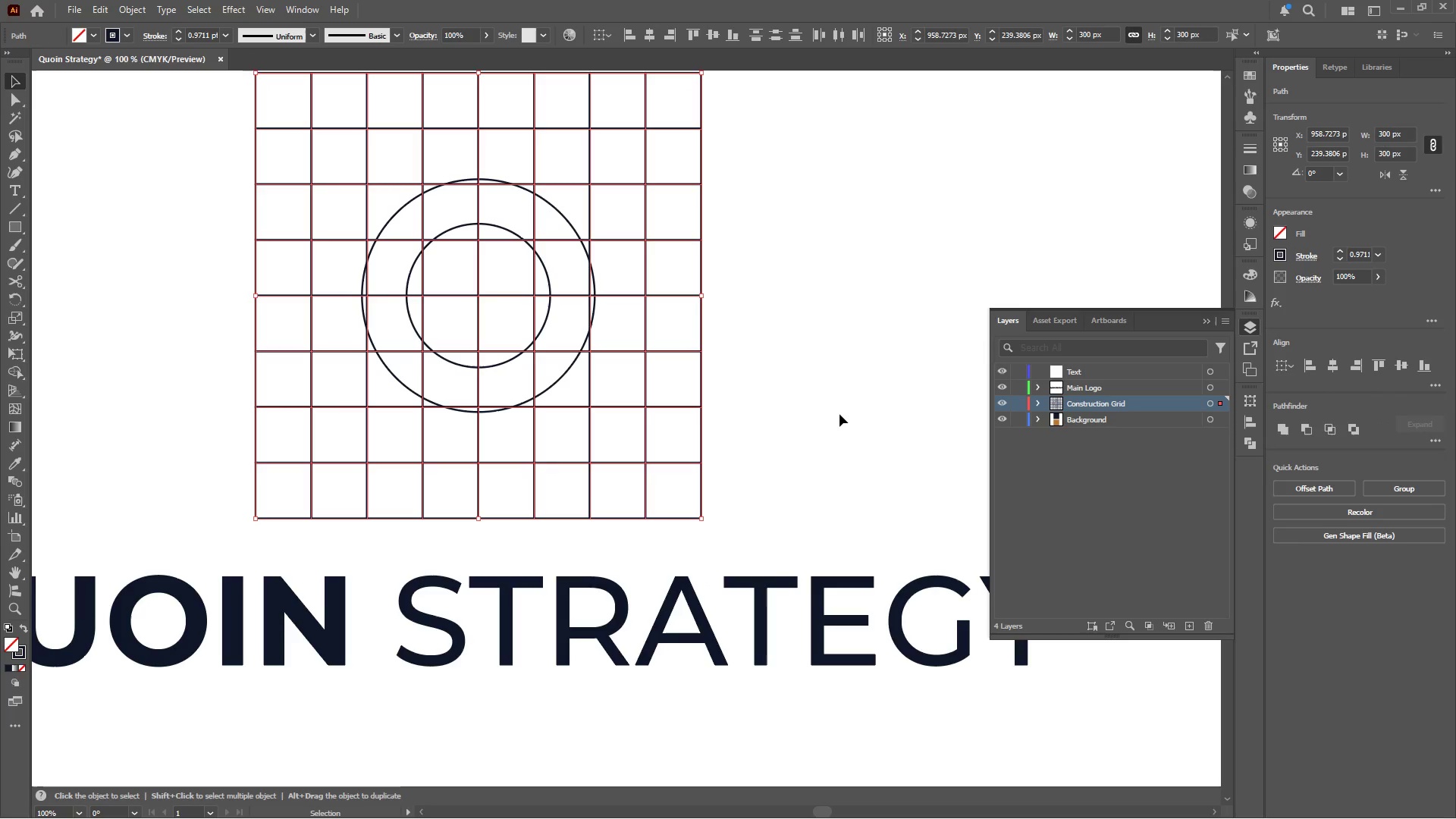 
wait(15.28)
 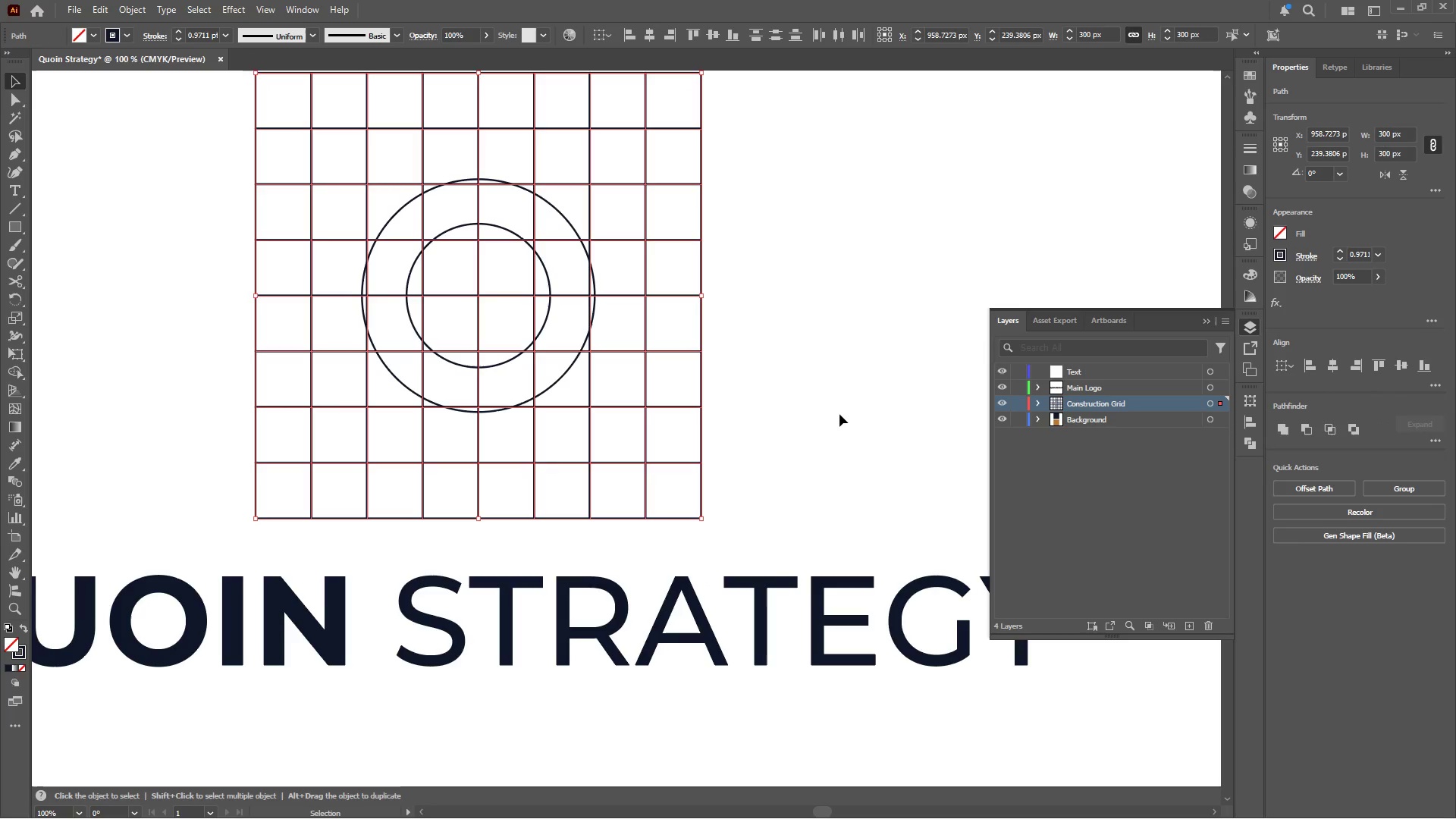 
left_click([595, 309])
 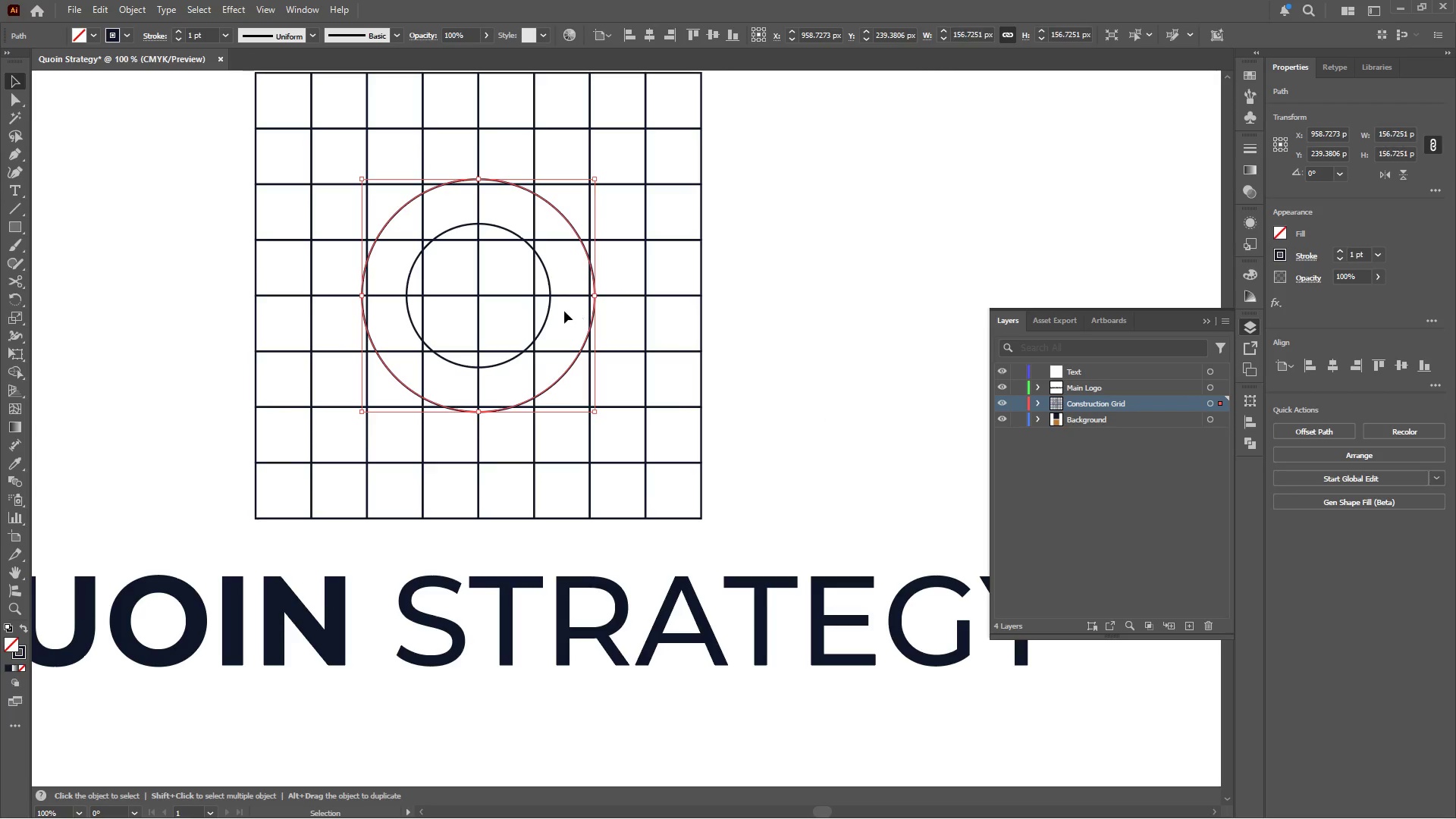 
hold_key(key=ShiftLeft, duration=1.03)
 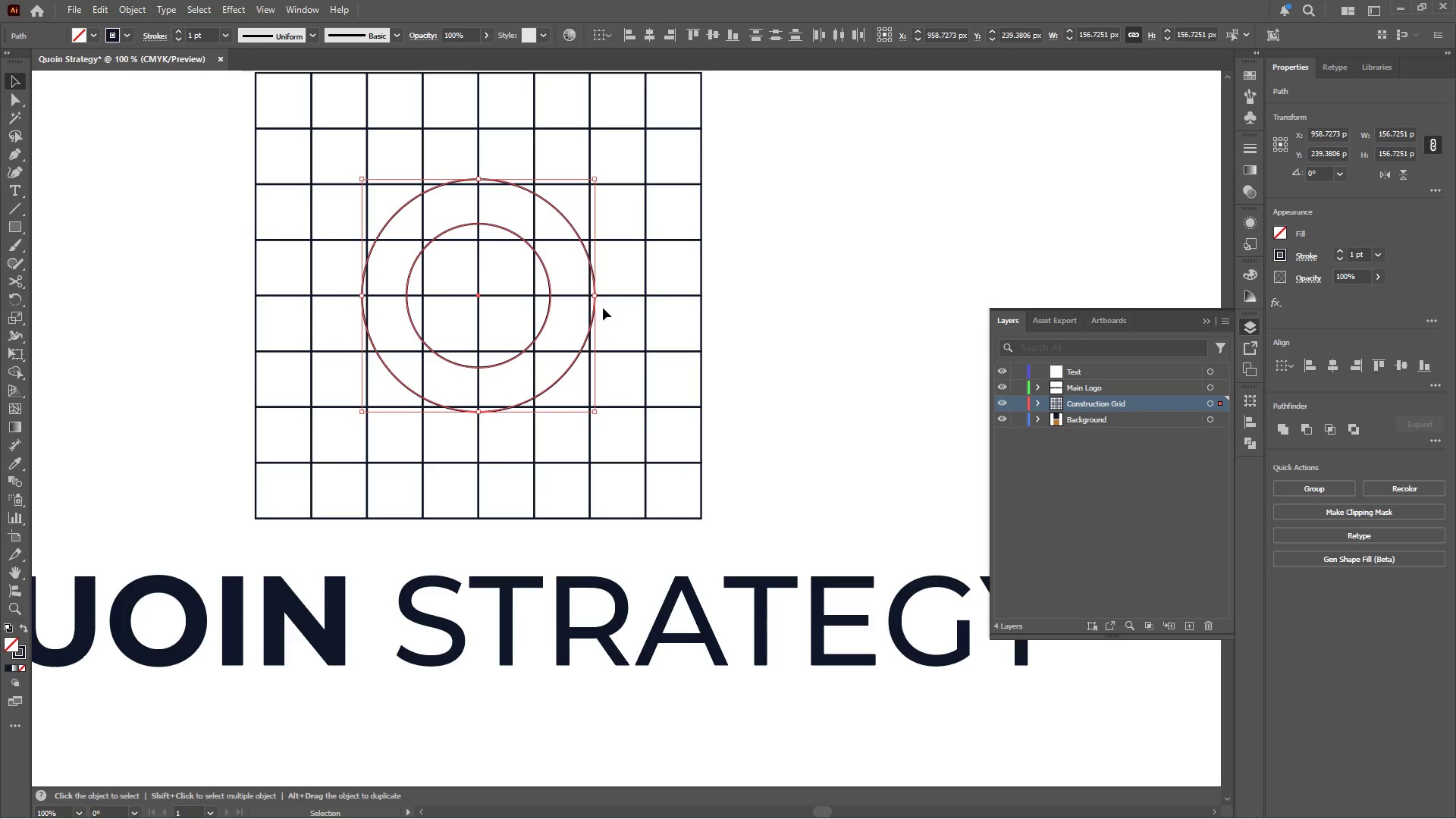 
hold_key(key=AltLeft, duration=3.08)
hold_key(key=ShiftLeft, duration=3.05)
left_click_drag(start_coordinate=[597, 300], to_coordinate=[700, 306])
 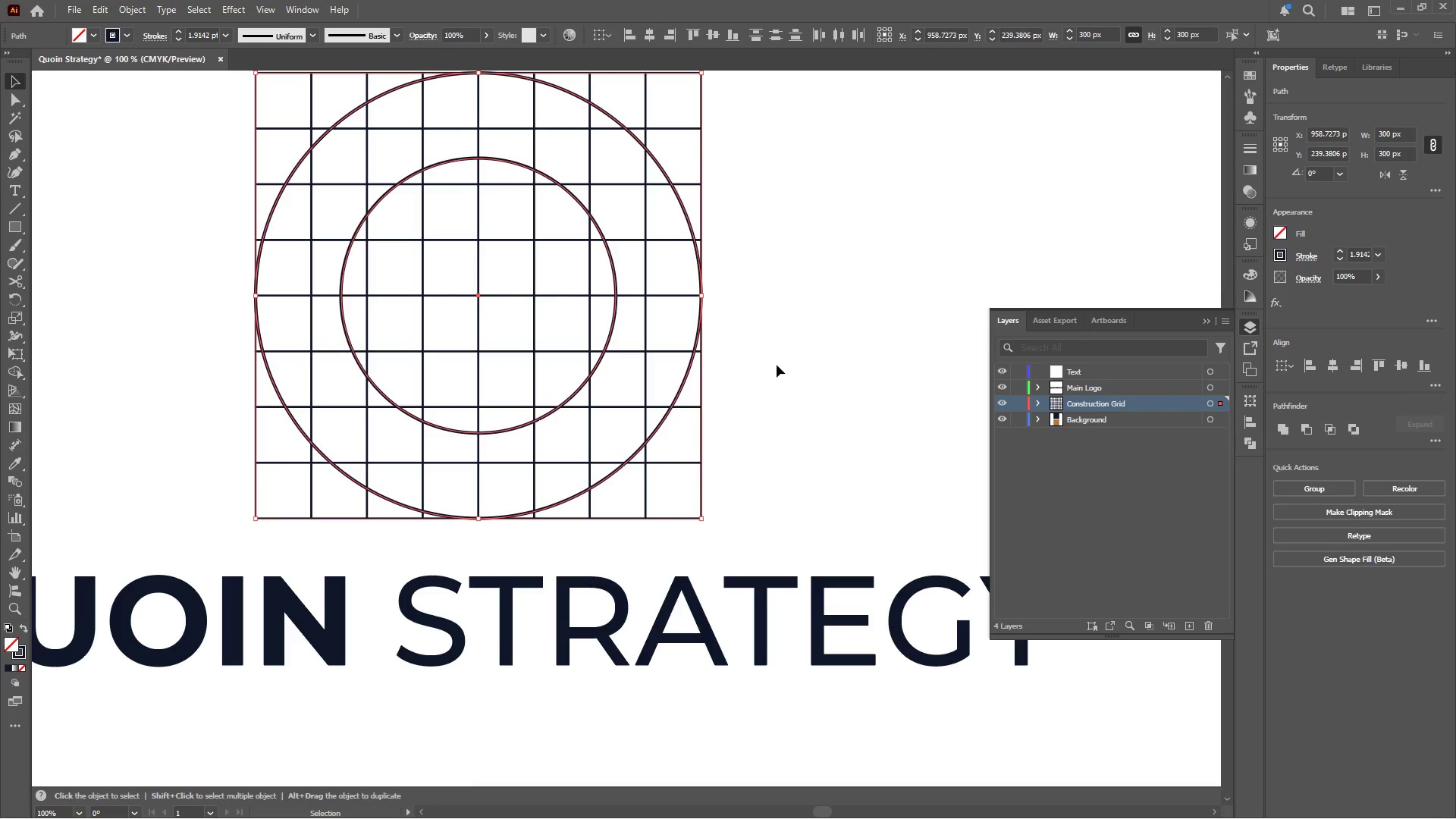 
scroll: coordinate [777, 365], scroll_direction: up, amount: 5.0
 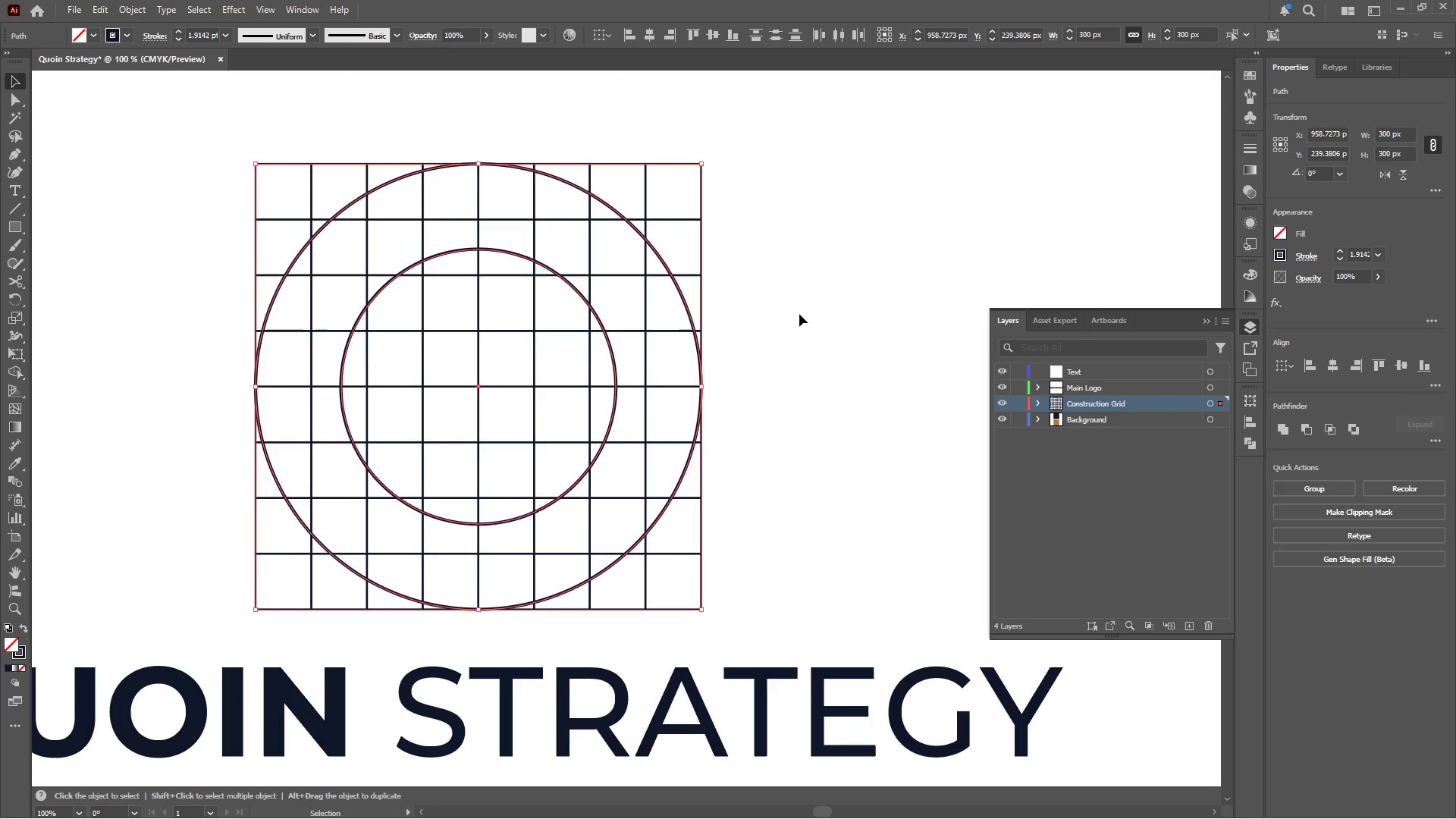 
left_click_drag(start_coordinate=[794, 271], to_coordinate=[196, 459])
 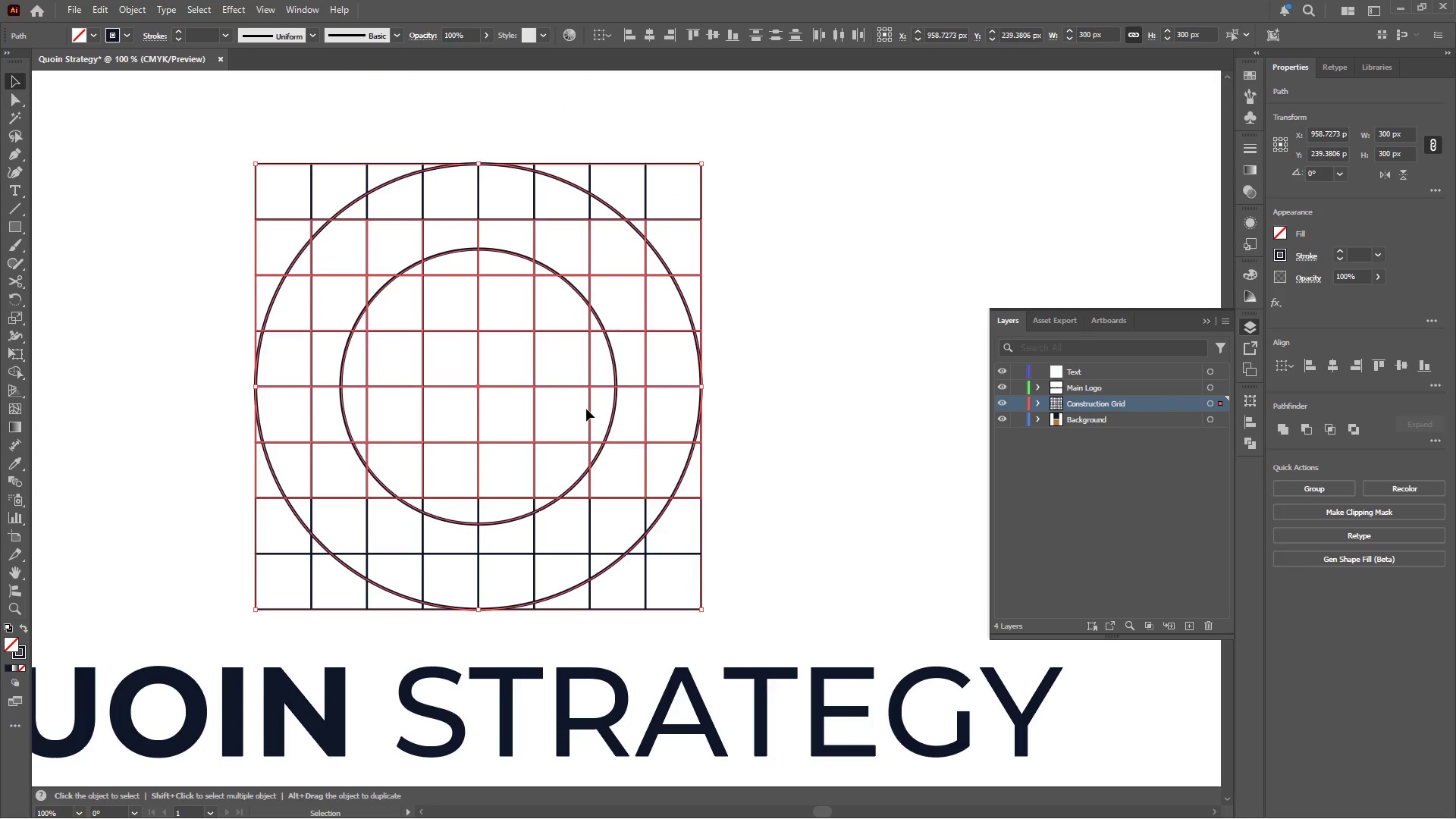 
left_click([761, 408])
 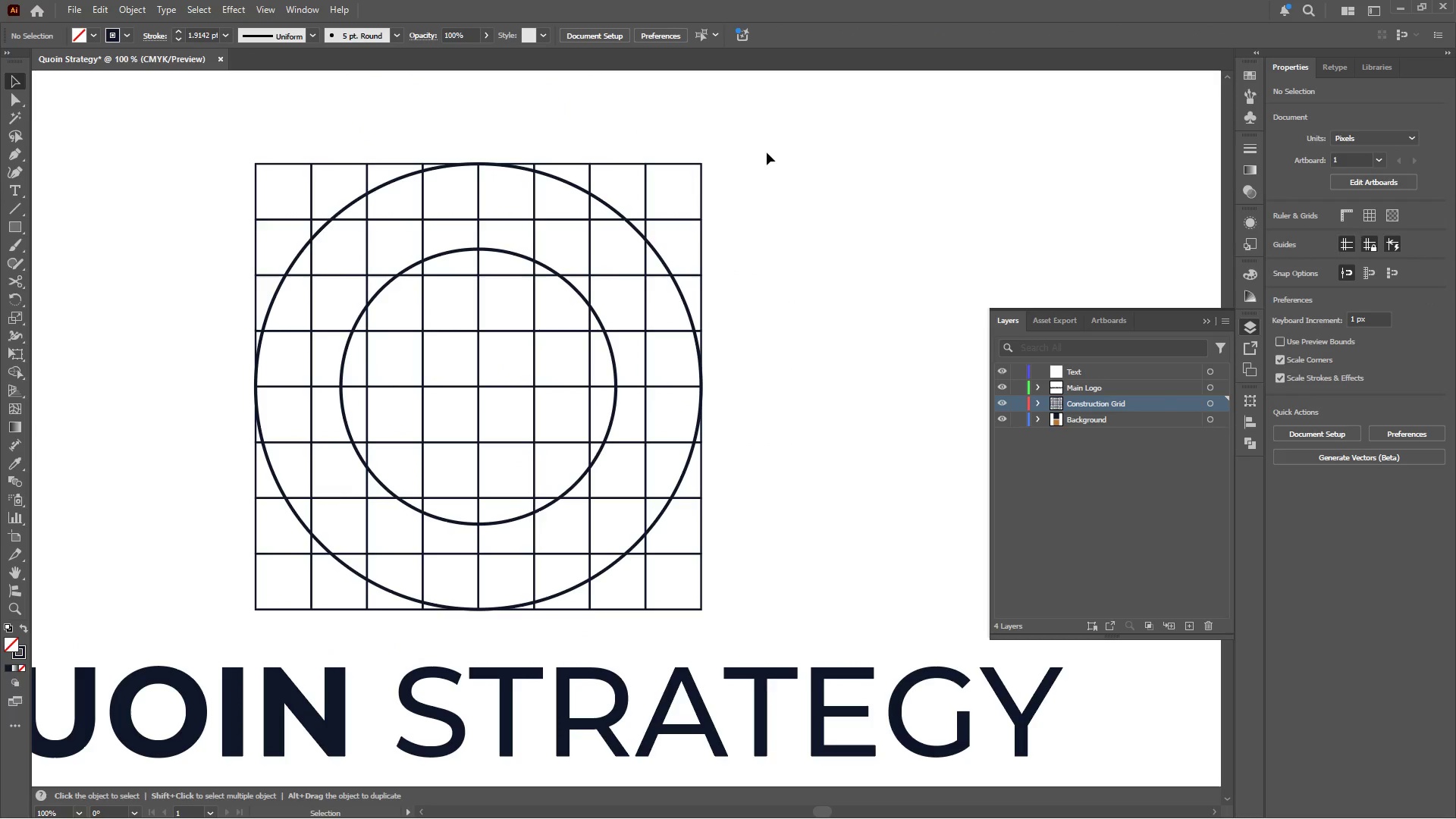 
left_click_drag(start_coordinate=[752, 133], to_coordinate=[235, 621])
 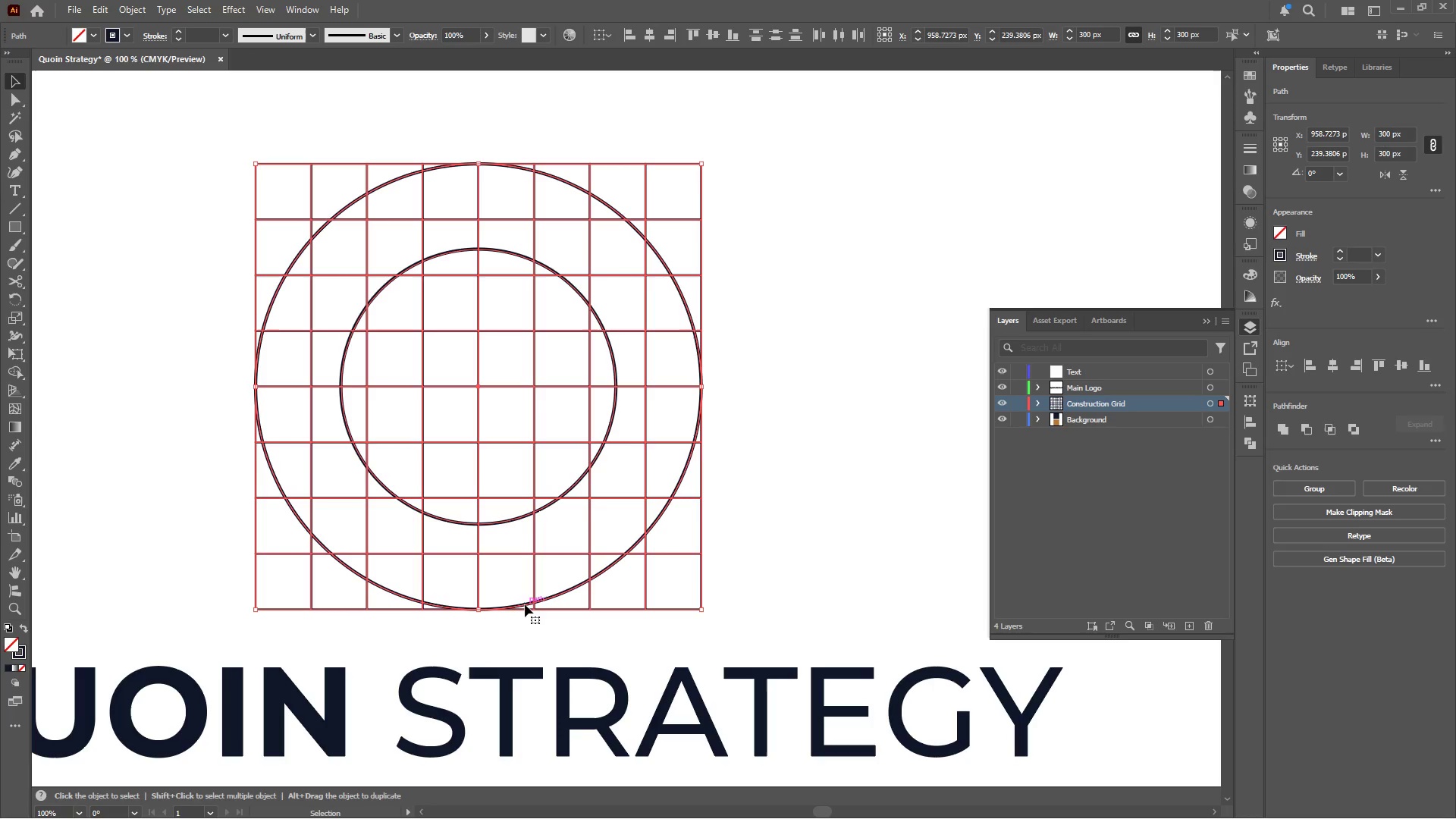 
left_click_drag(start_coordinate=[525, 603], to_coordinate=[548, 510])
 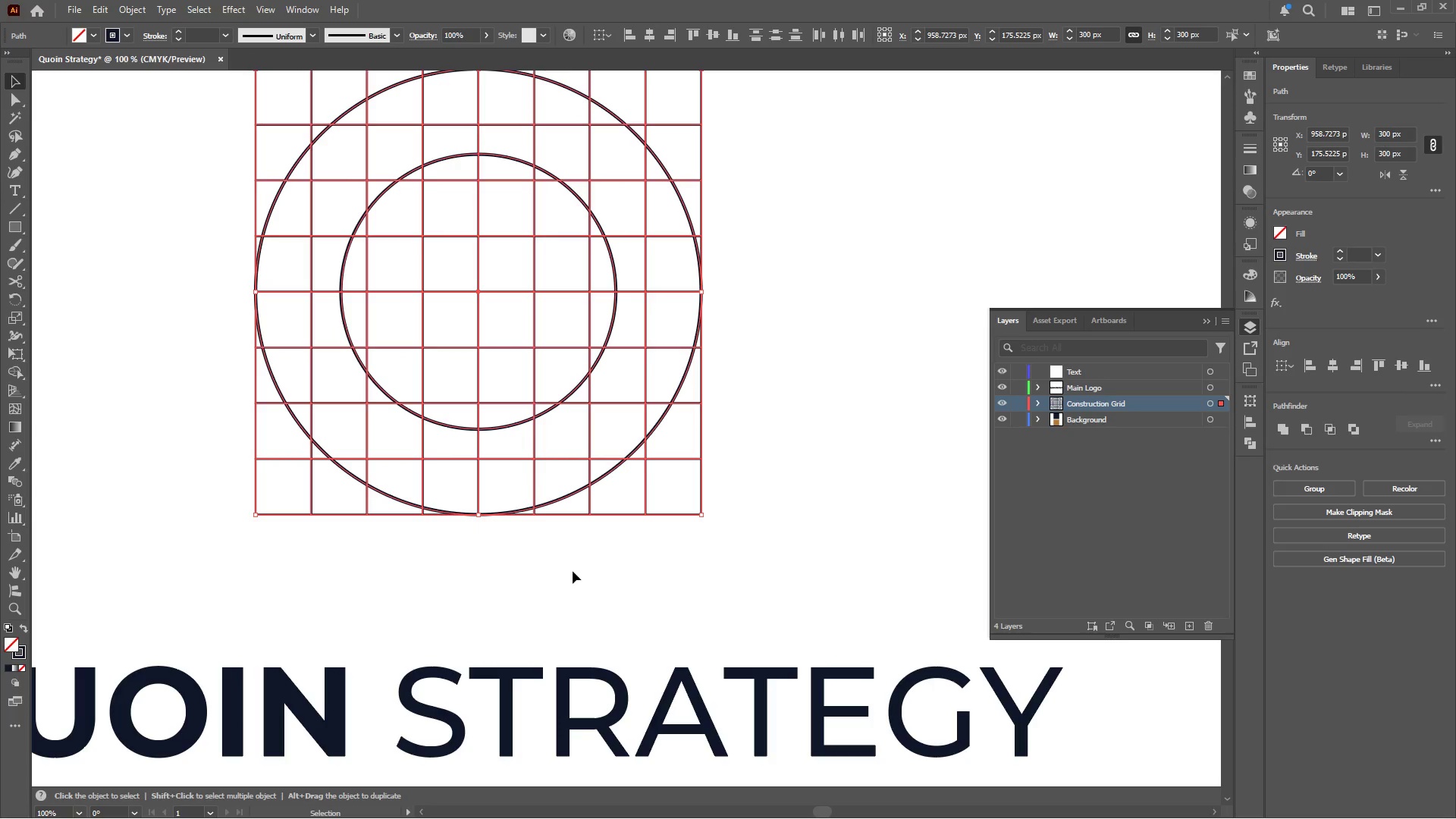 
hold_key(key=ShiftLeft, duration=1.34)
 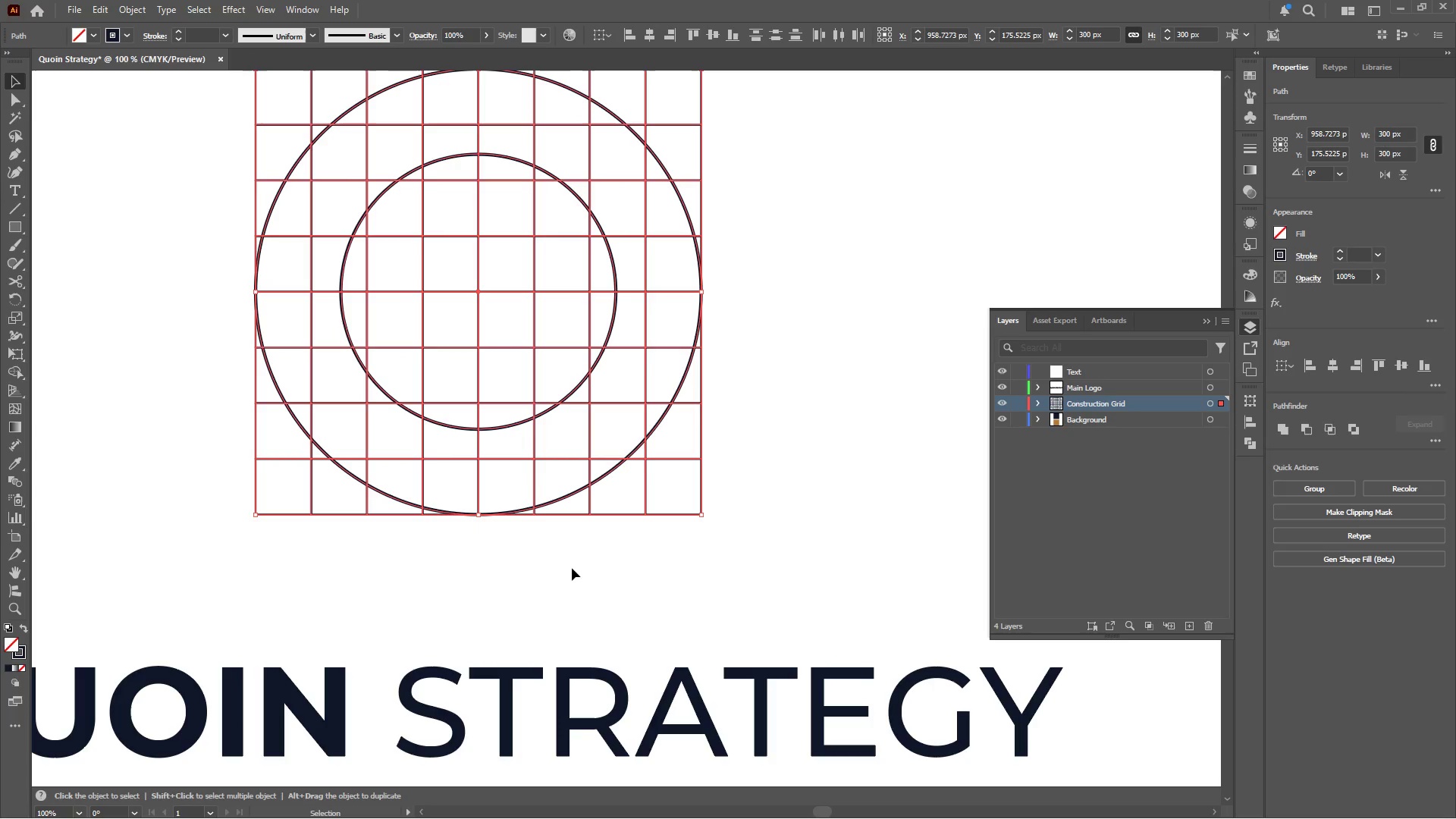 
left_click([573, 571])
 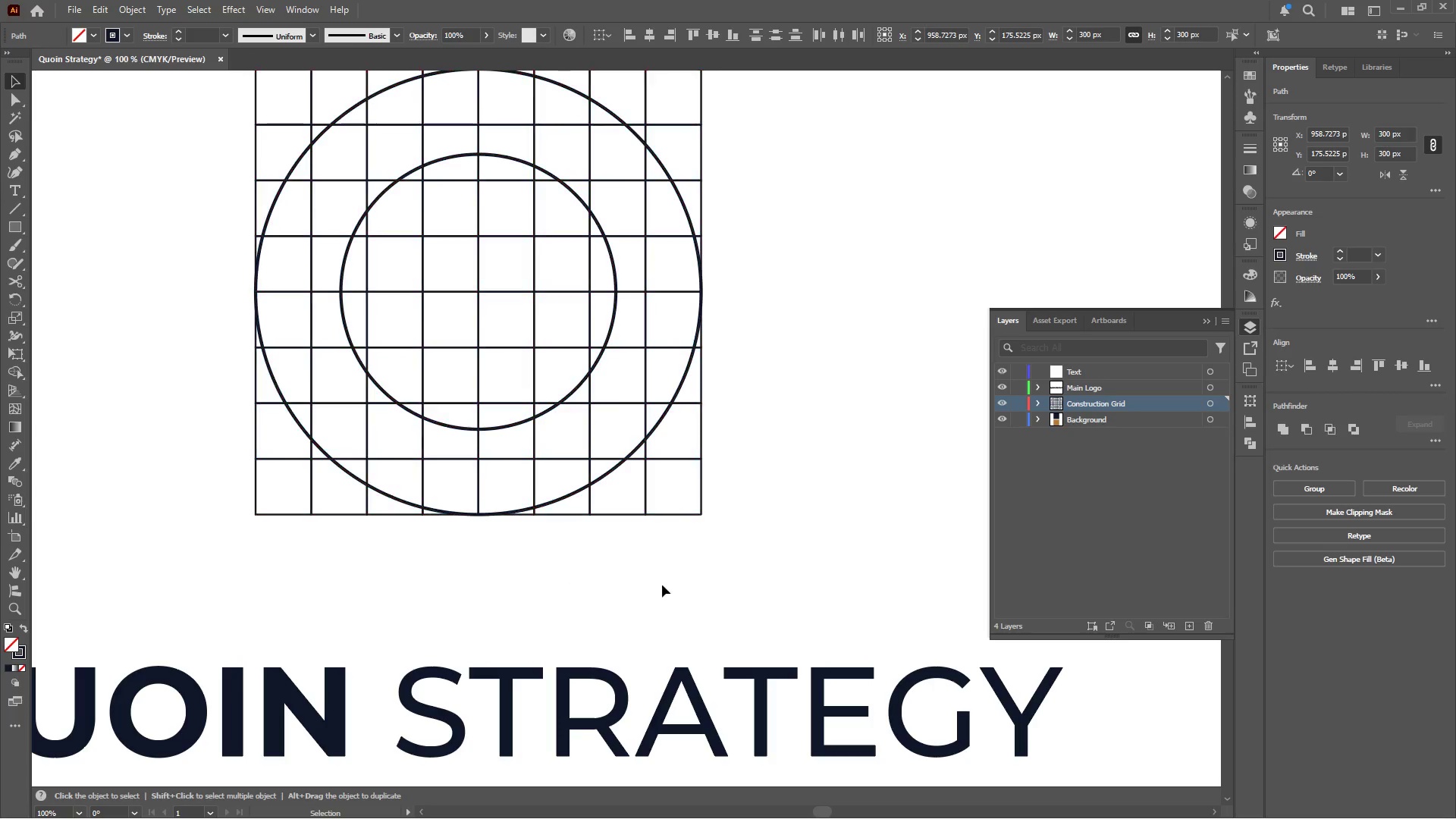 
scroll: coordinate [737, 590], scroll_direction: up, amount: 5.0
 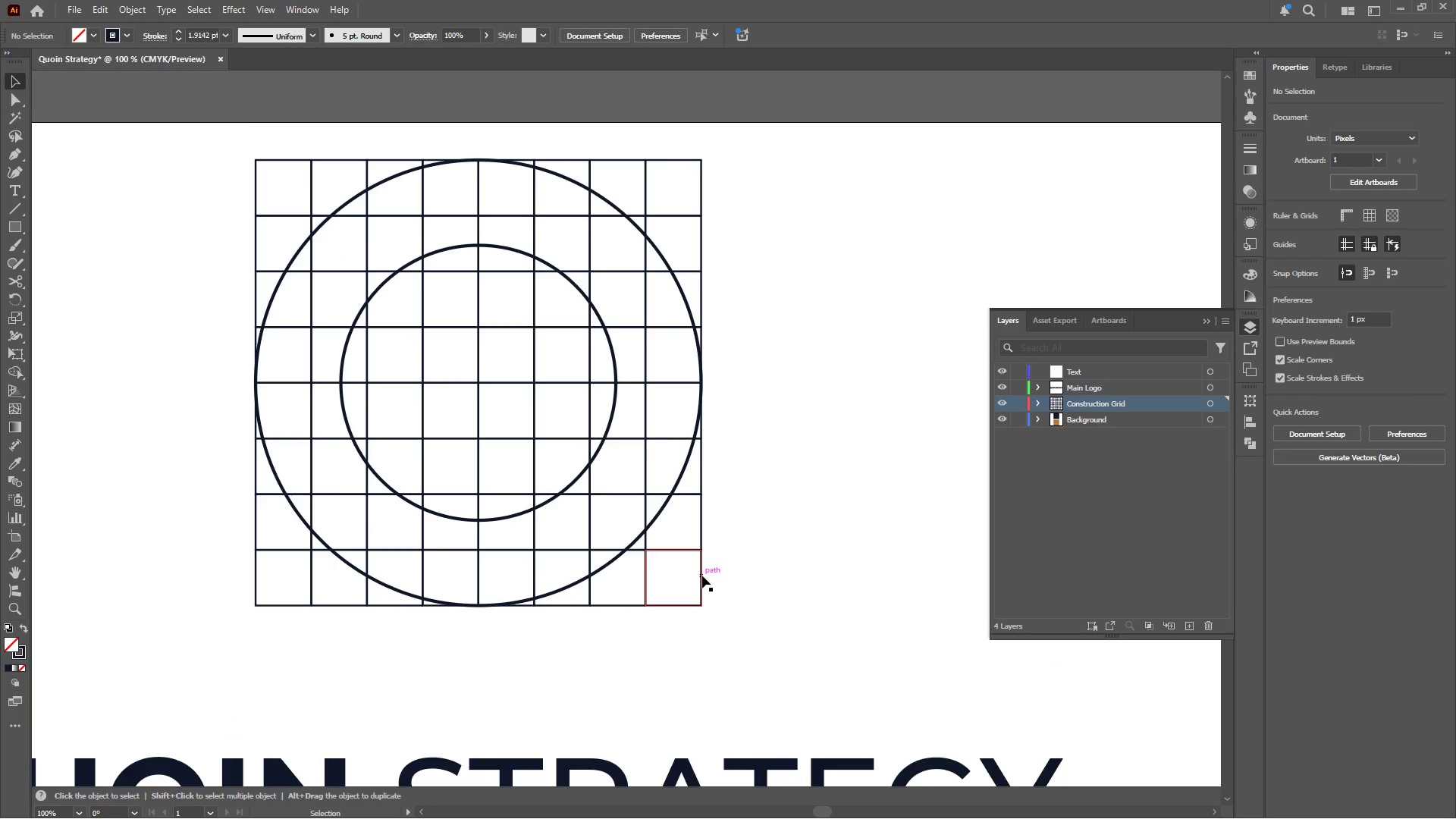 
wait(14.68)
 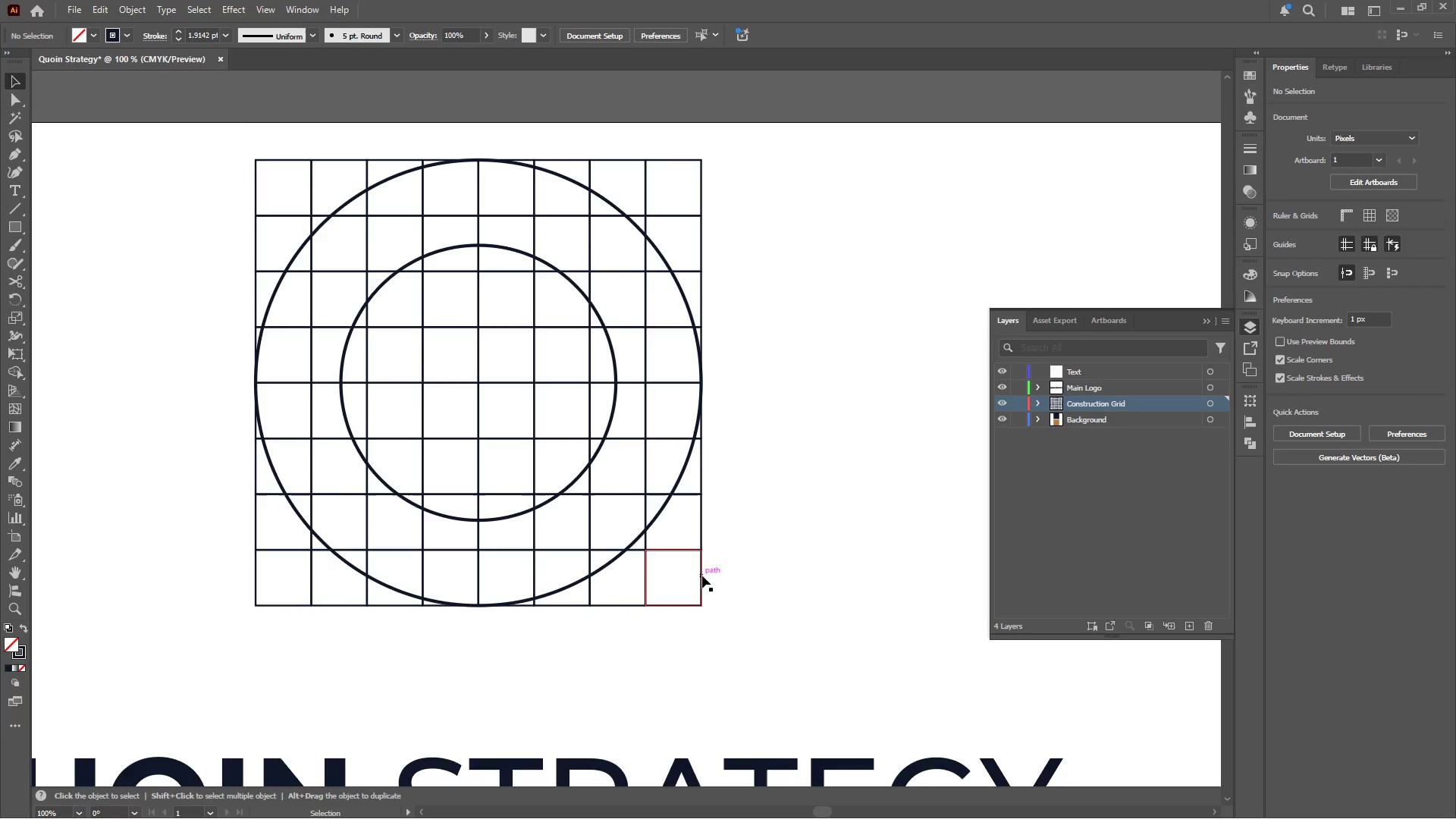 
key(Control+Z)
 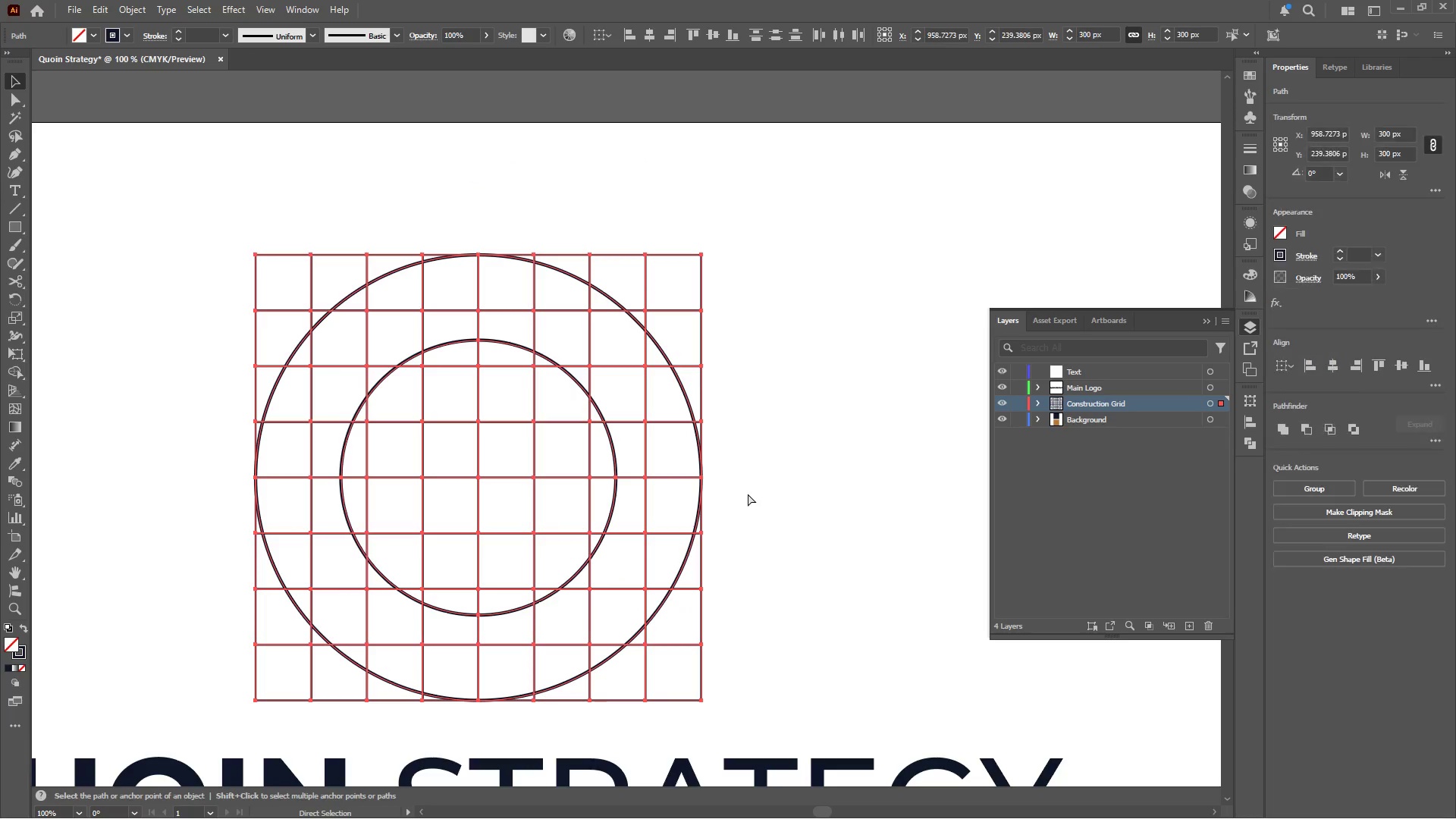 
key(Control+Z)
 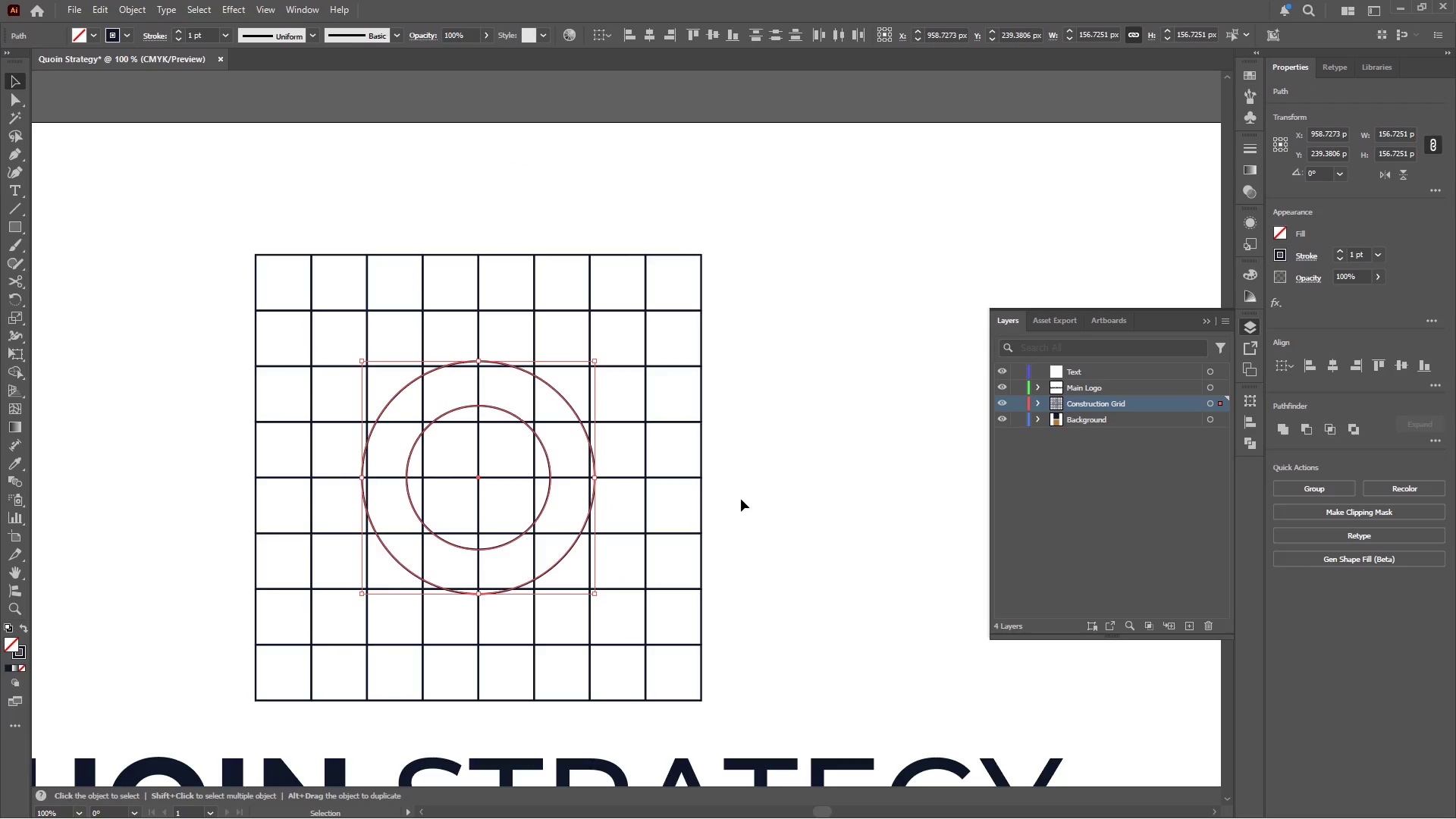 
key(Control+Z)
 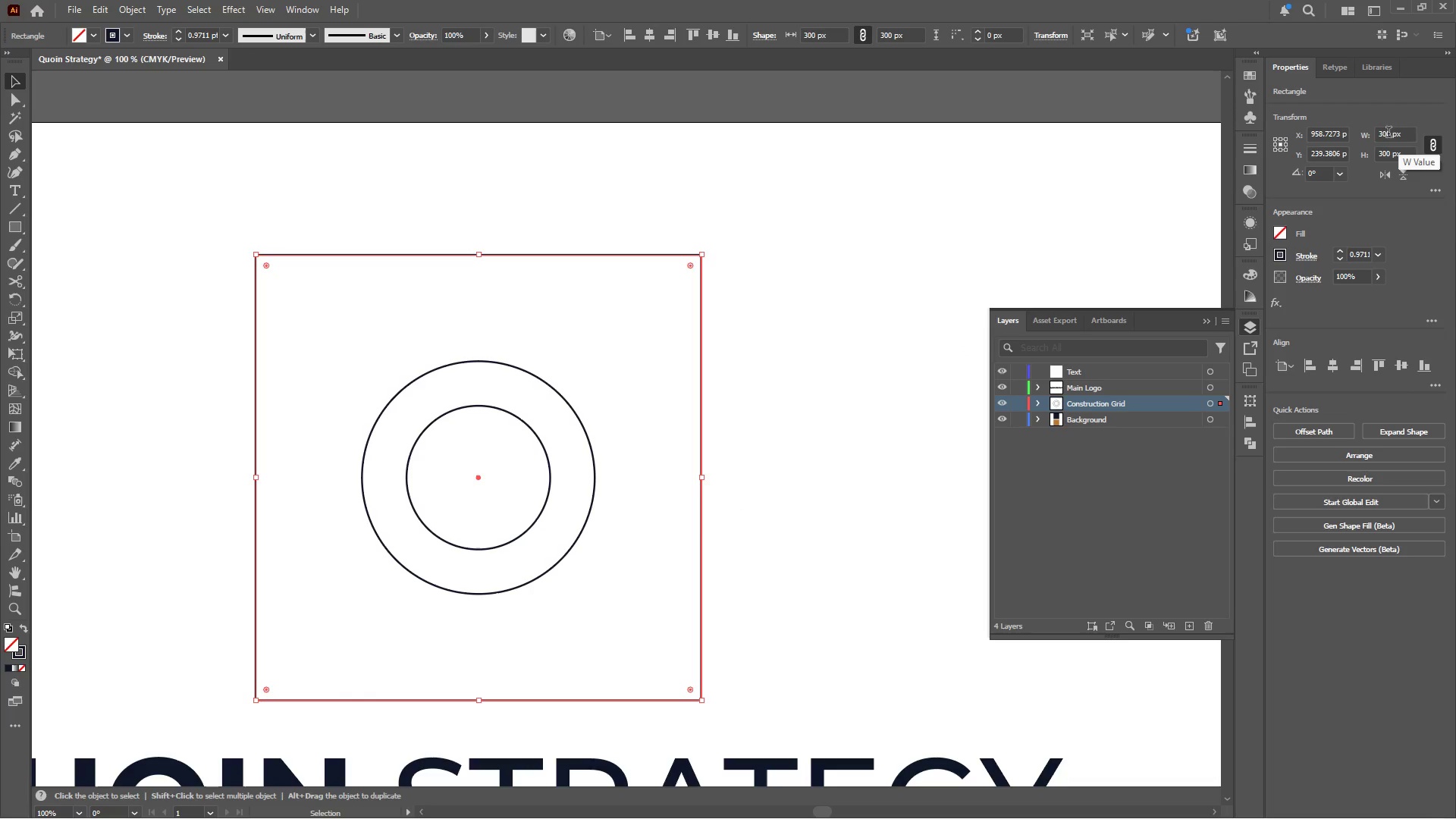 
left_click_drag(start_coordinate=[1392, 132], to_coordinate=[1351, 131])
 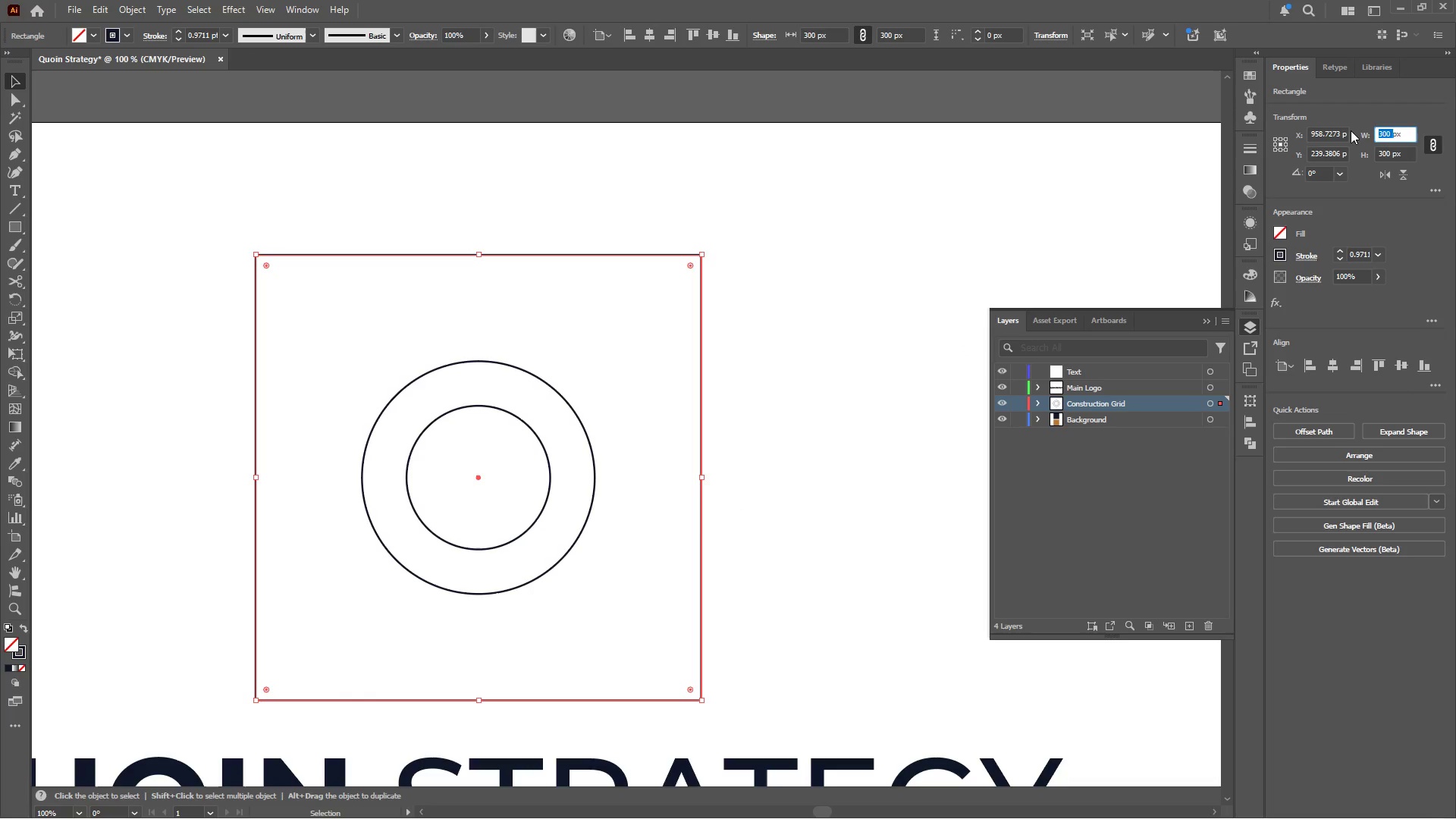 
key(Numpad1)
 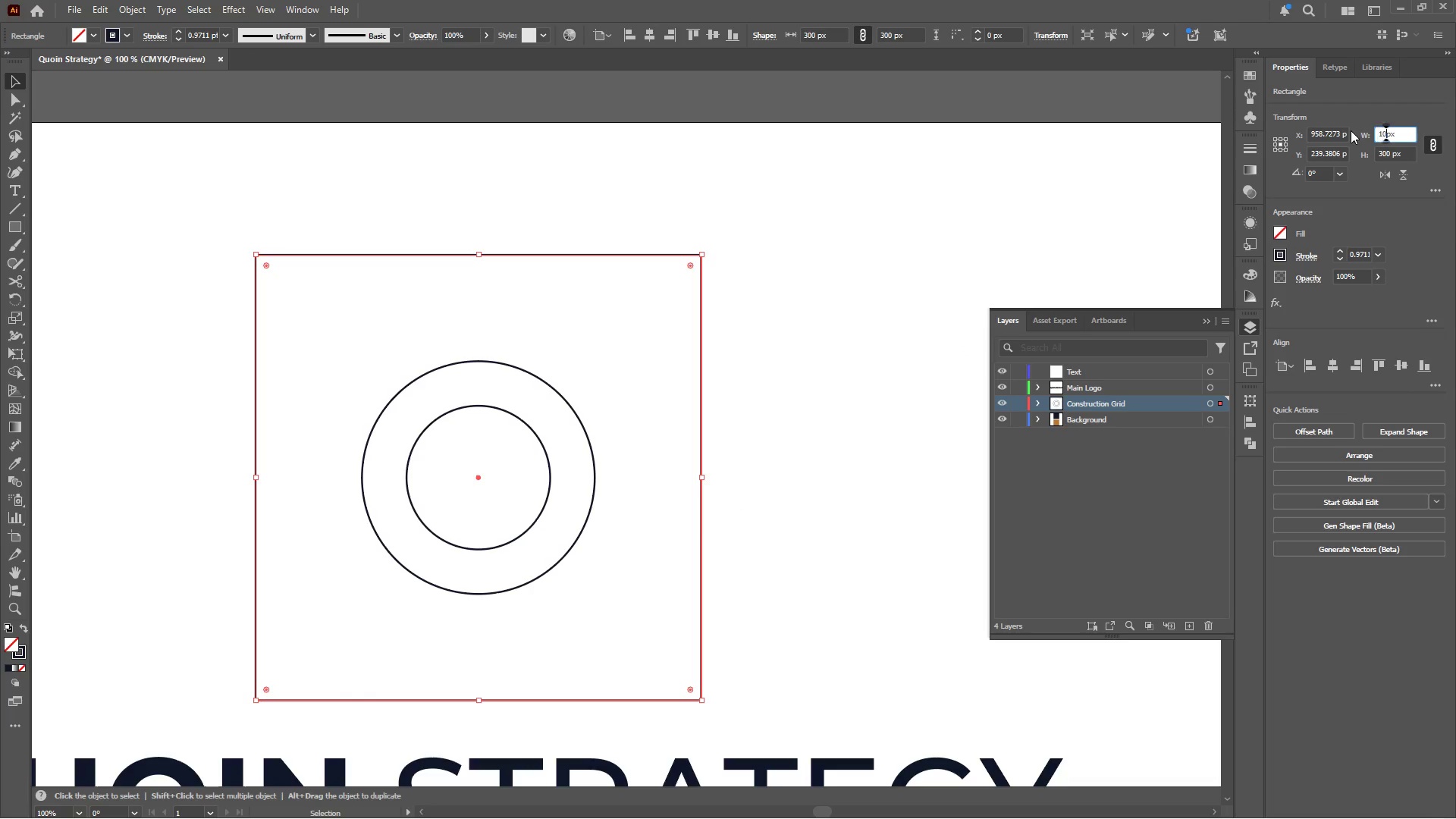 
key(Numpad0)
 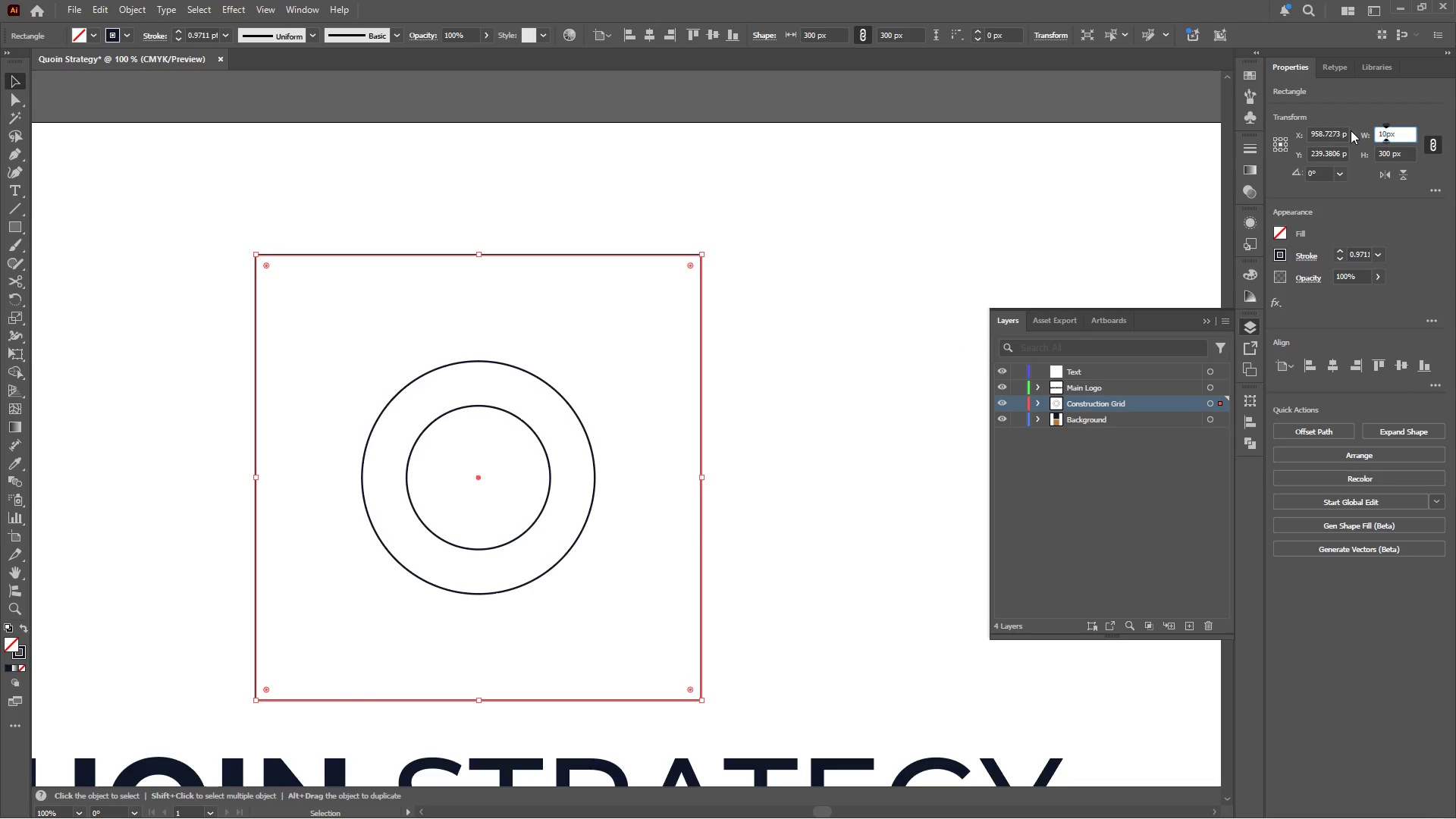 
key(NumpadEnter)
 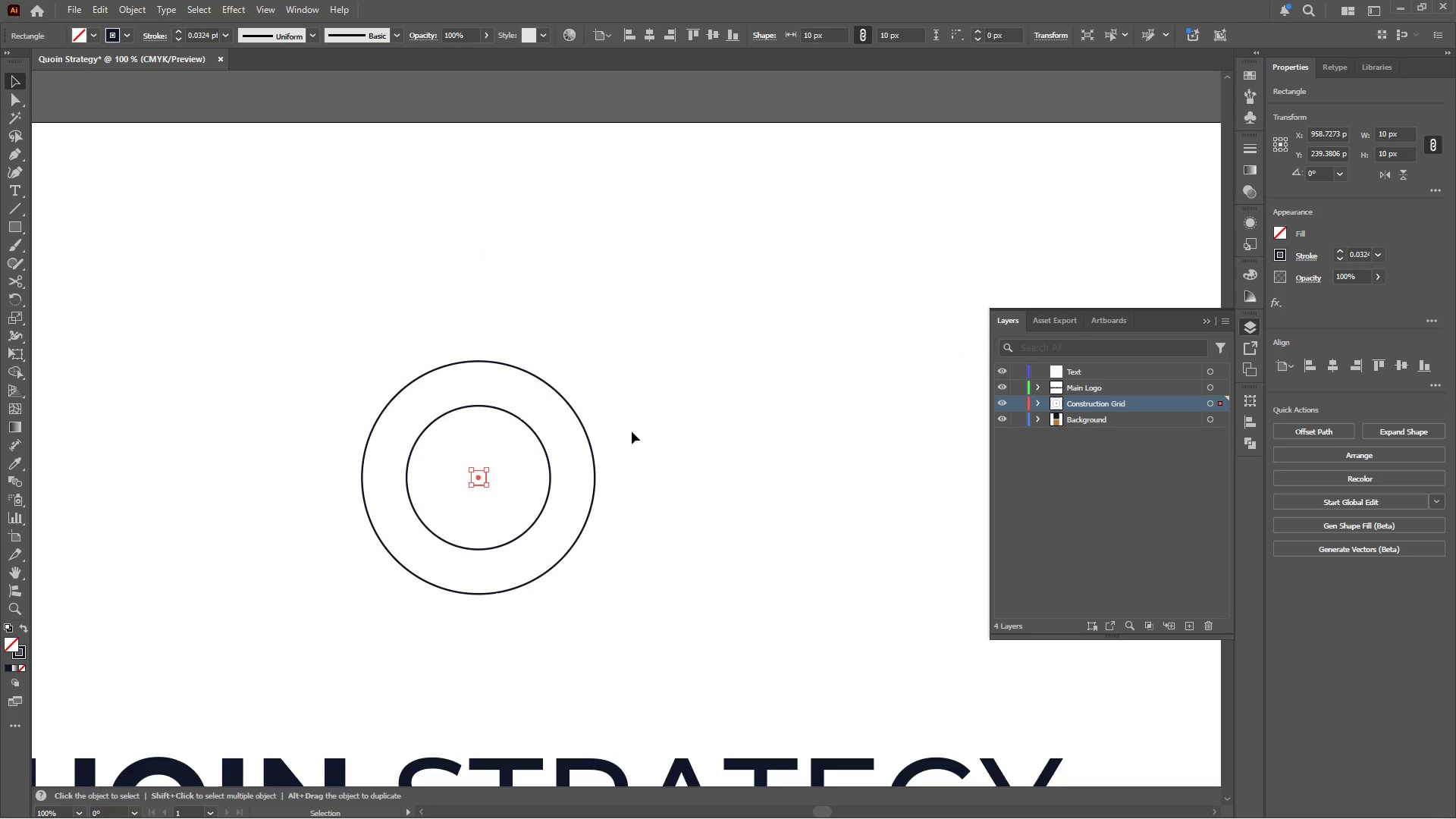 
left_click([656, 444])
 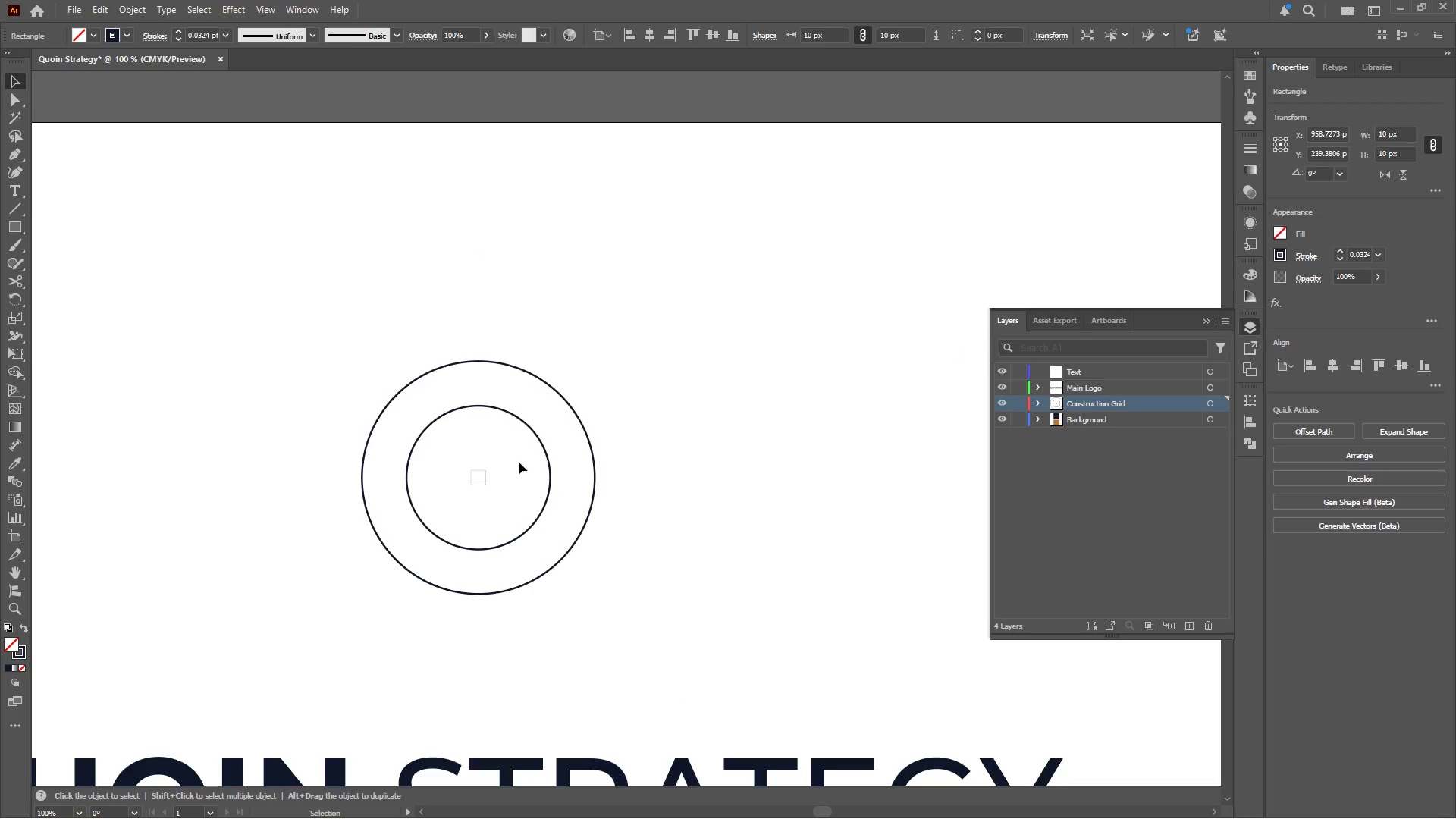 
hold_key(key=AltLeft, duration=0.34)
scroll: coordinate [514, 465], scroll_direction: up, amount: 2.0
 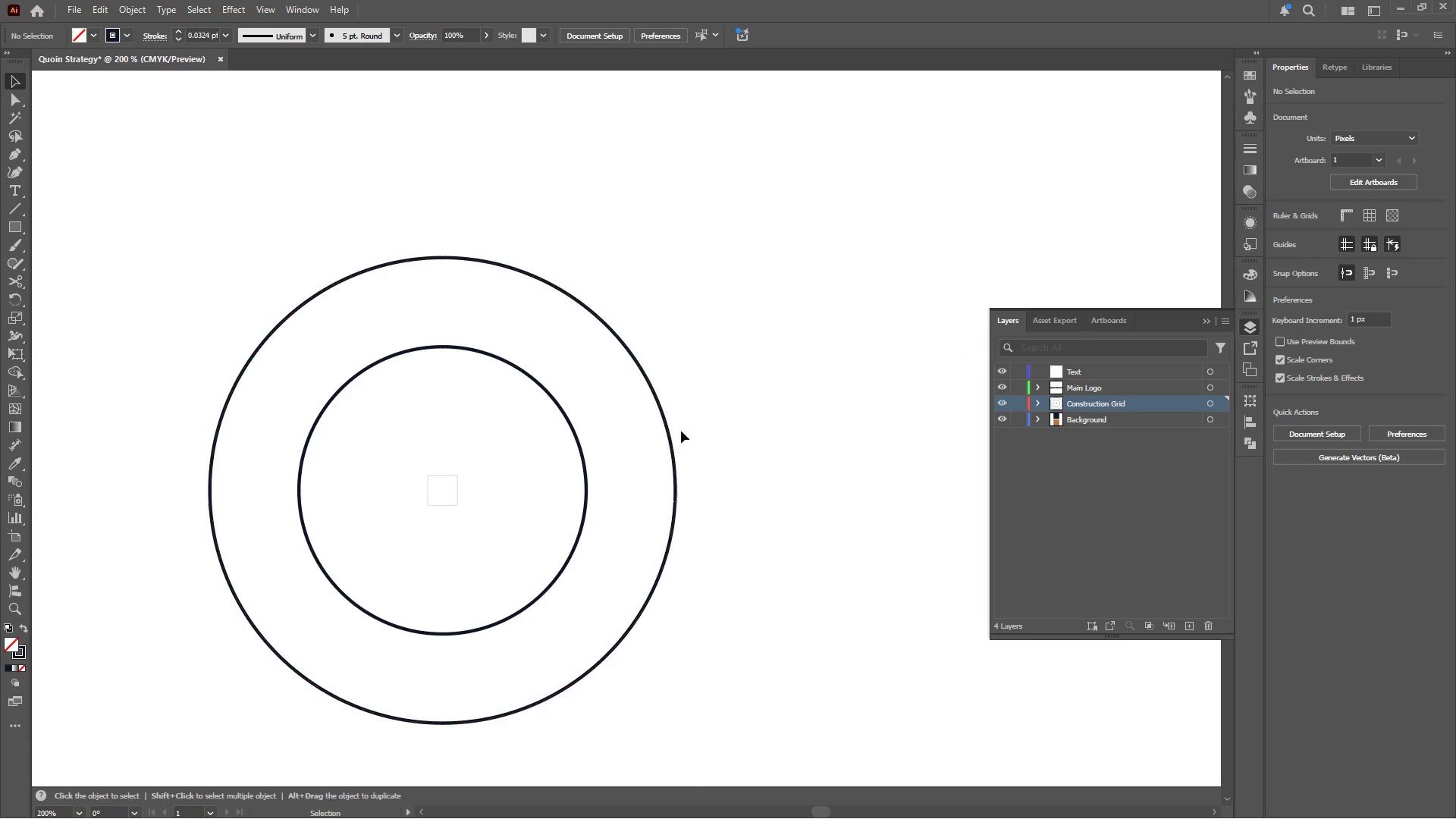 
left_click_drag(start_coordinate=[682, 430], to_coordinate=[561, 472])
 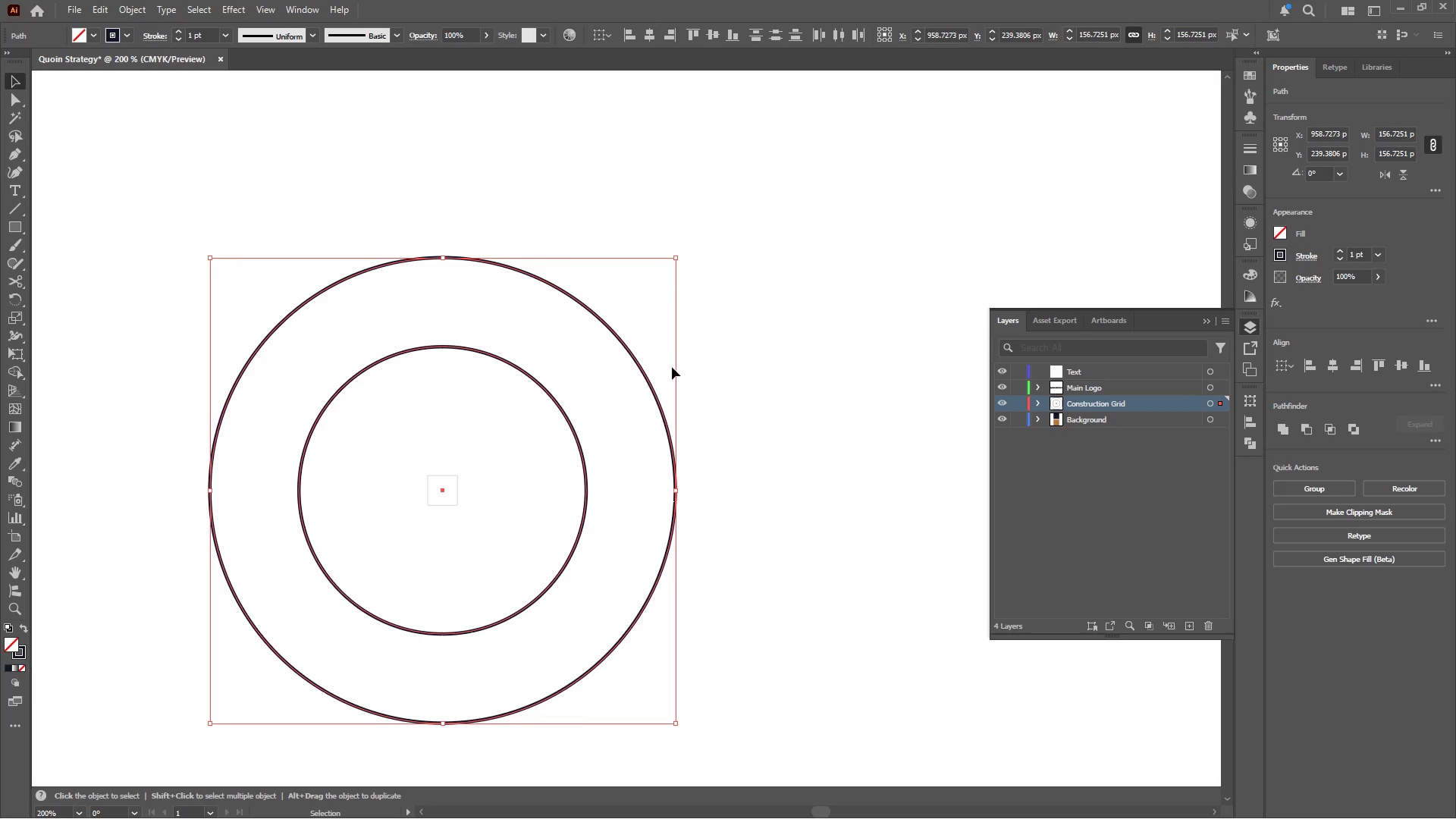 
hold_key(key=ShiftLeft, duration=1.76)
hold_key(key=AltLeft, duration=1.72)
left_click_drag(start_coordinate=[676, 489], to_coordinate=[452, 485])
 